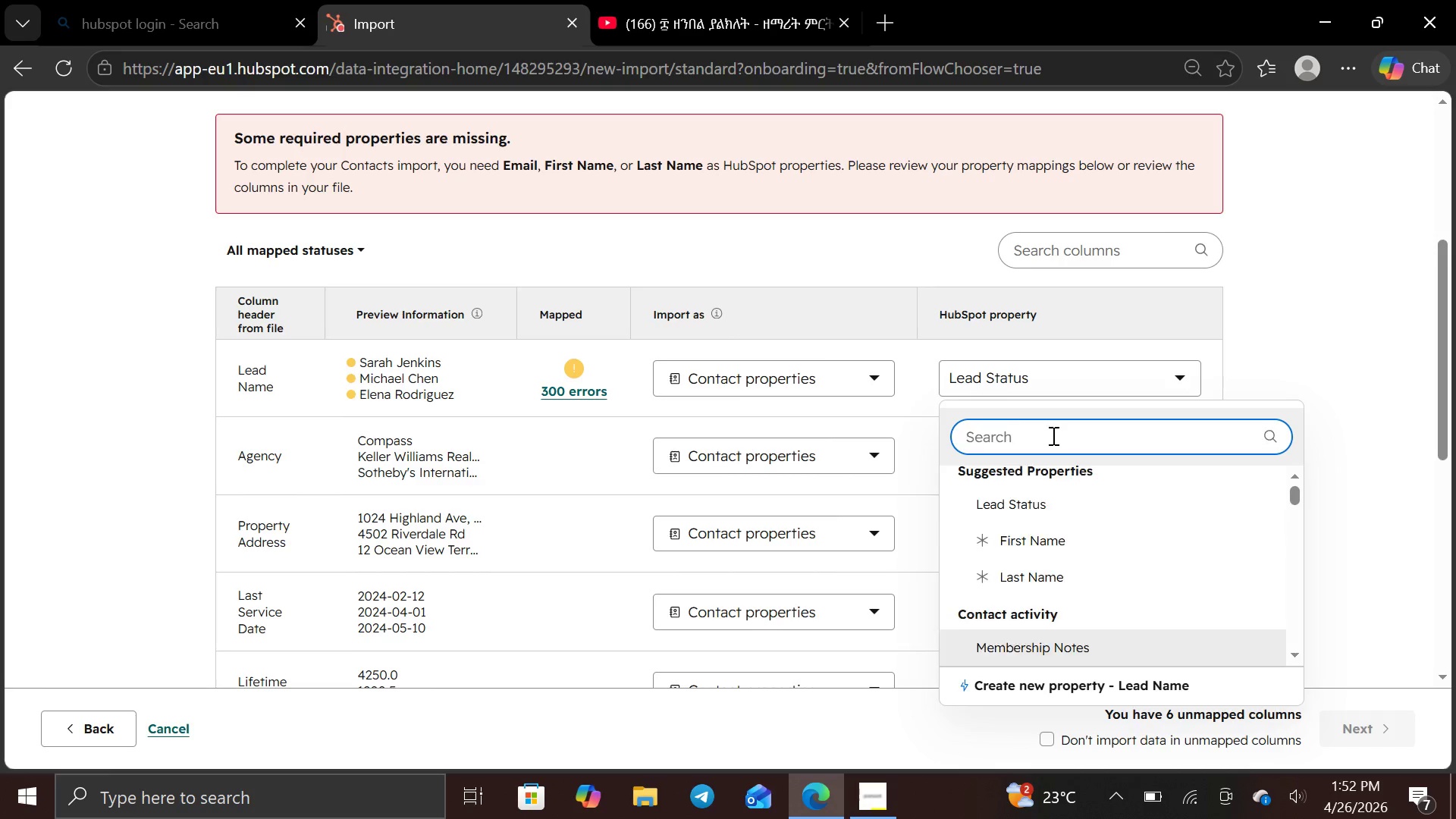 
key(Backspace)
 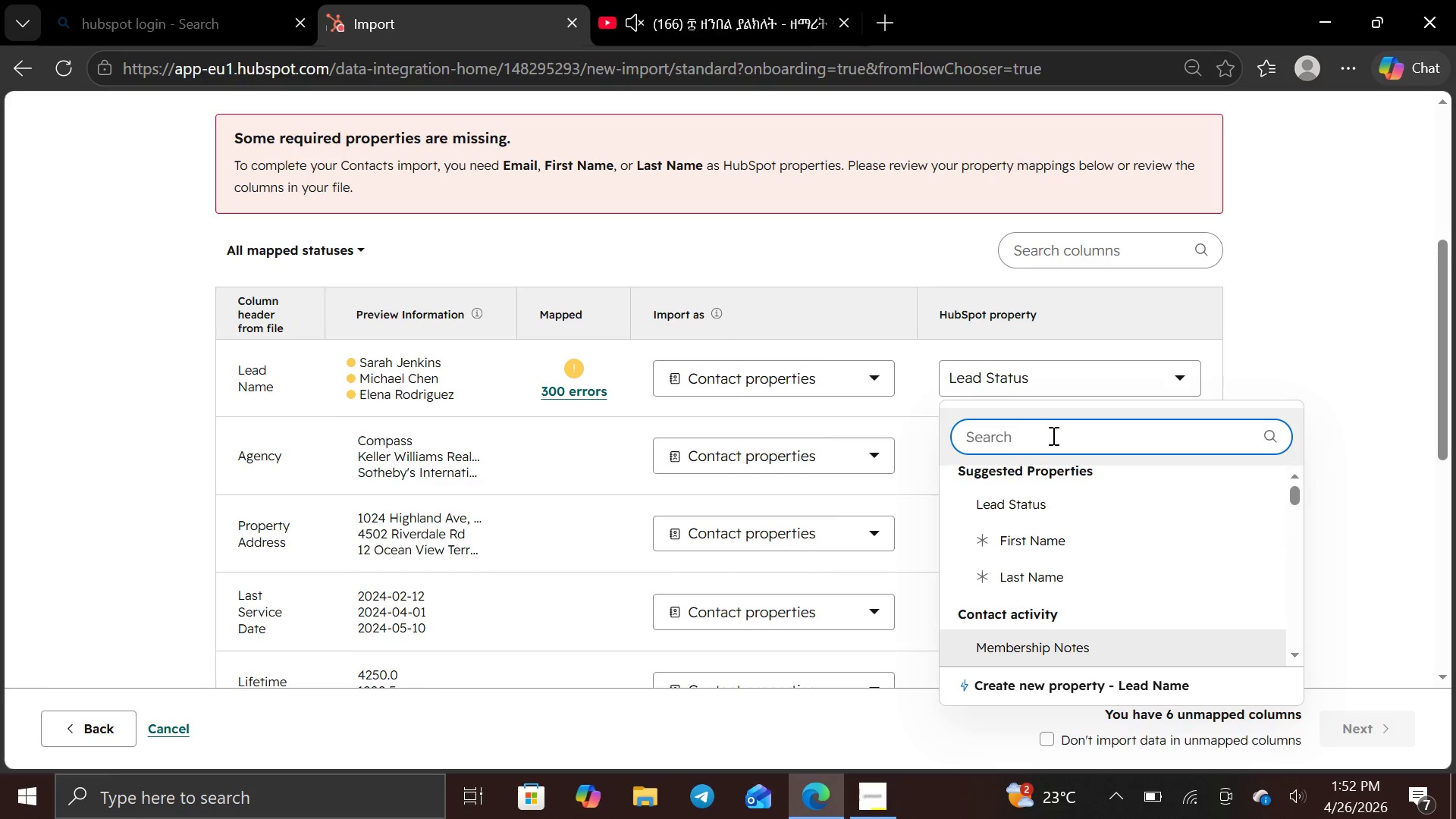 
key(Backspace)
 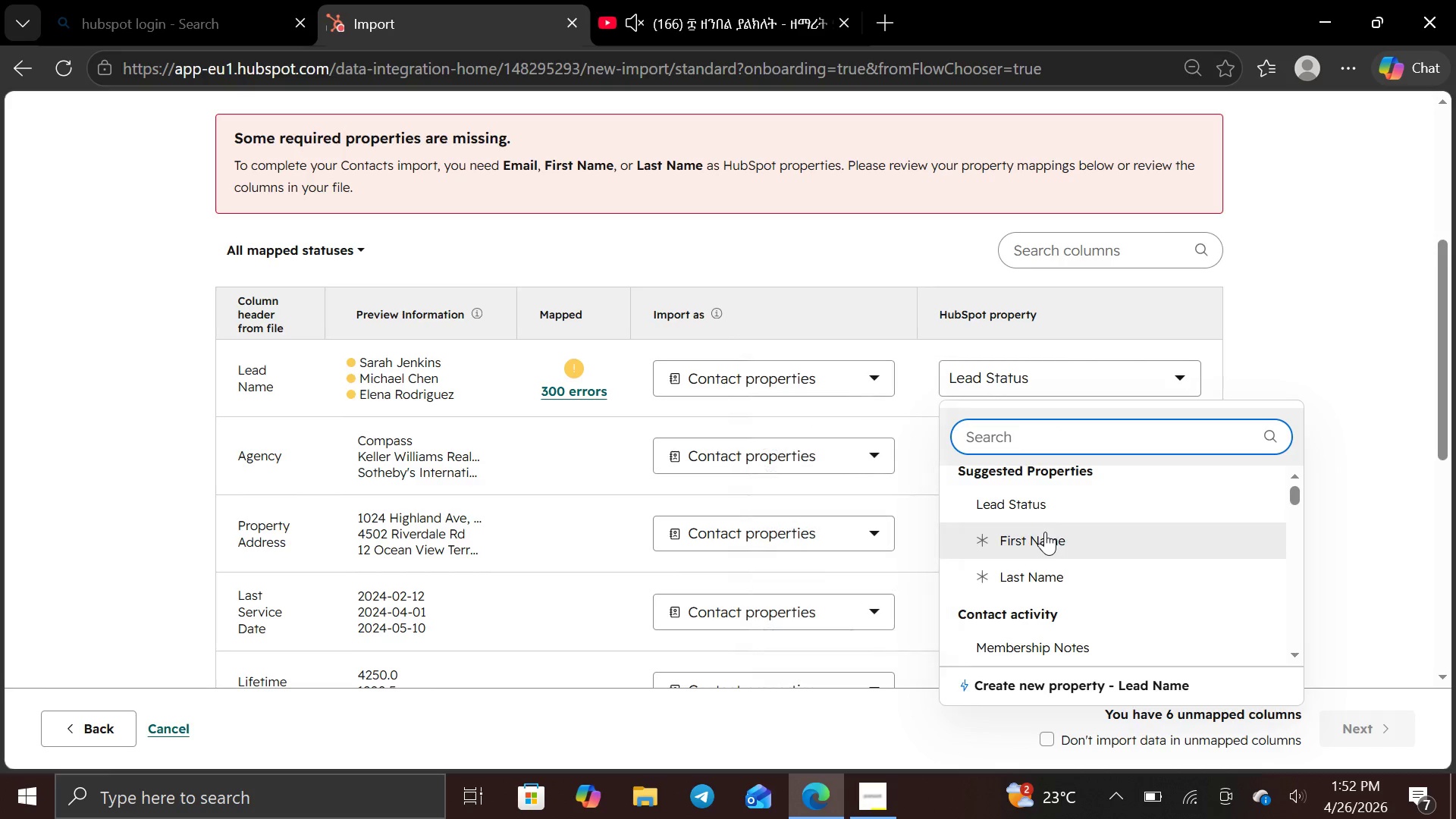 
left_click([1045, 532])
 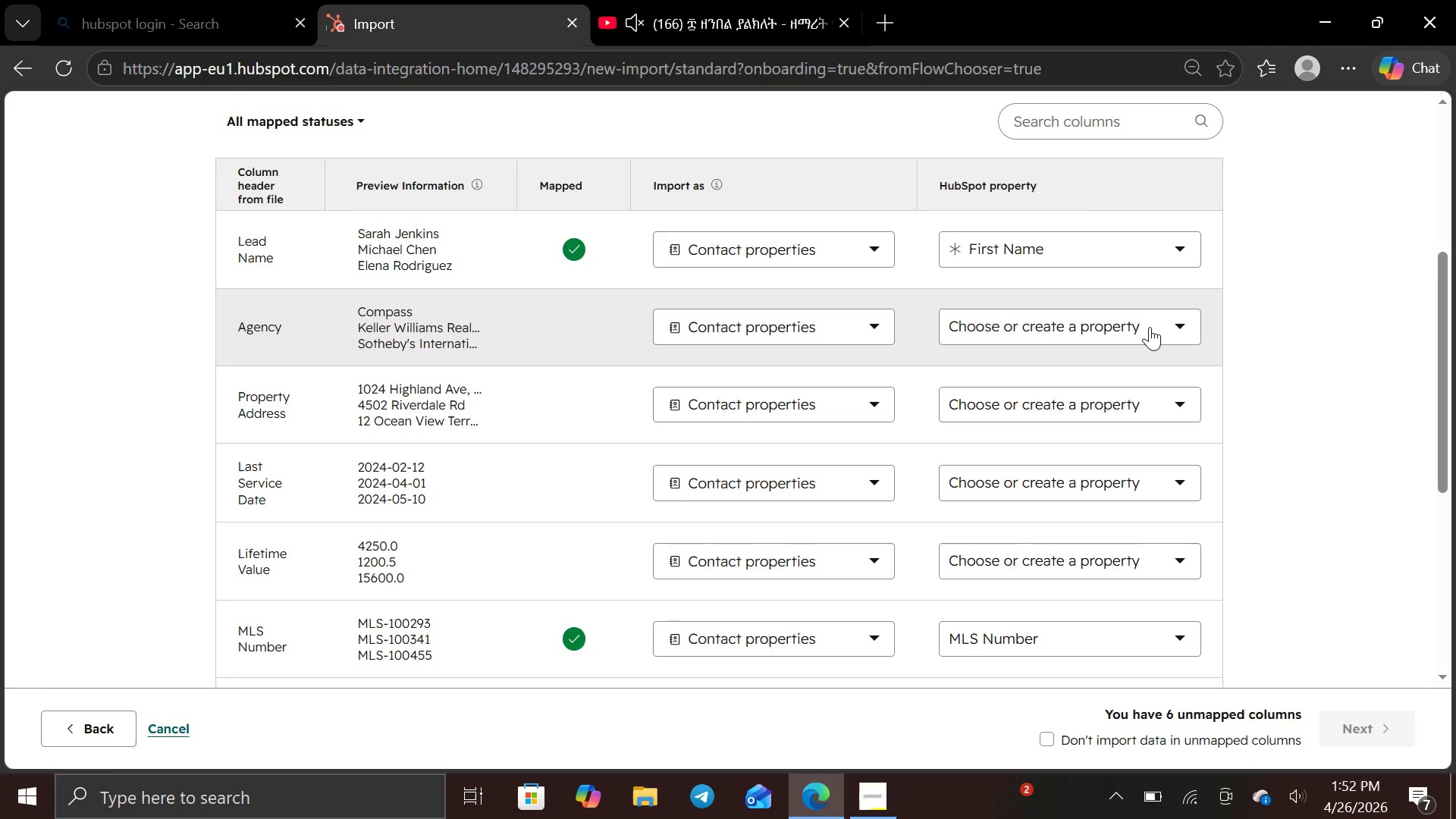 
wait(7.0)
 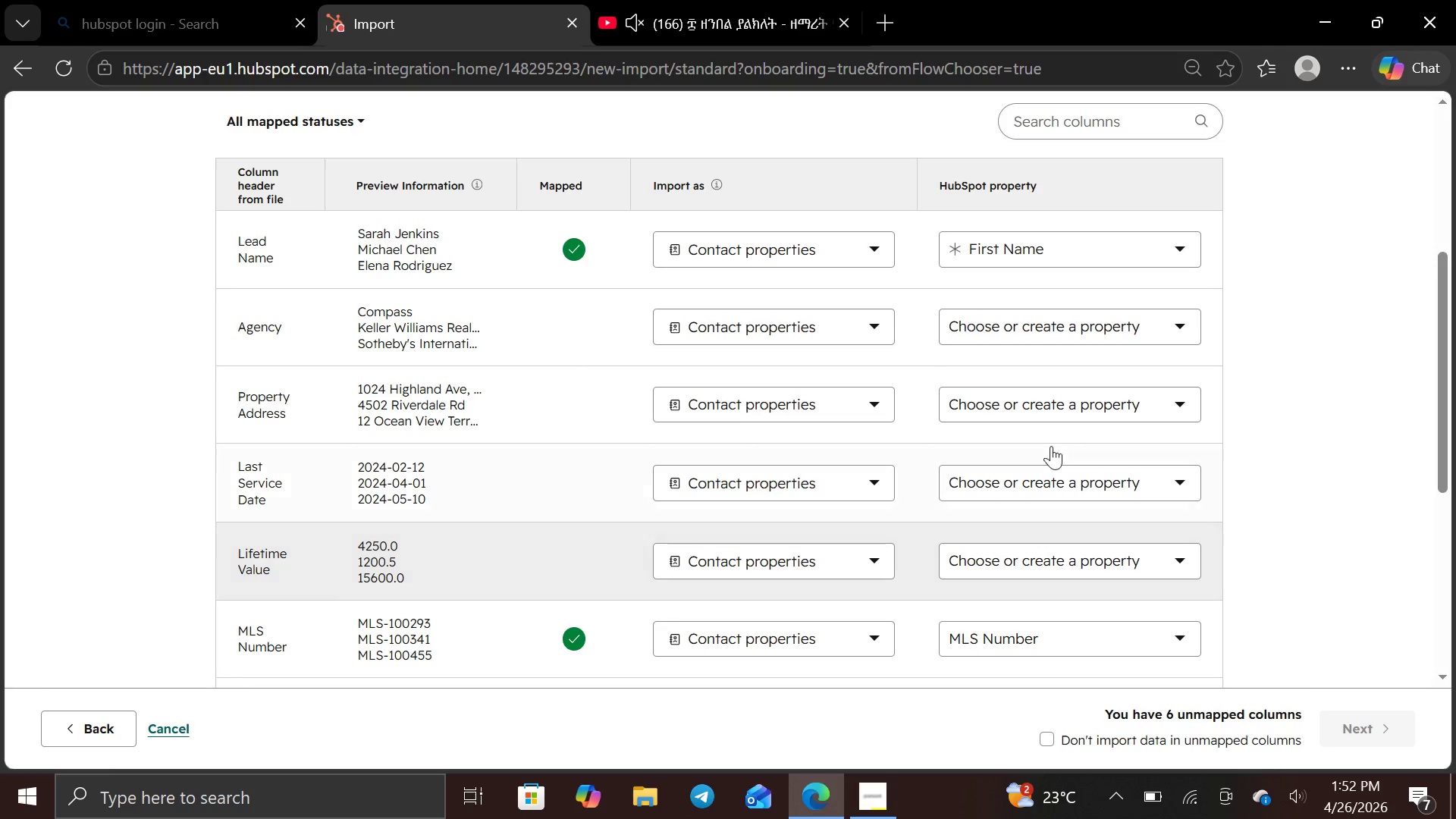 
left_click([1165, 328])
 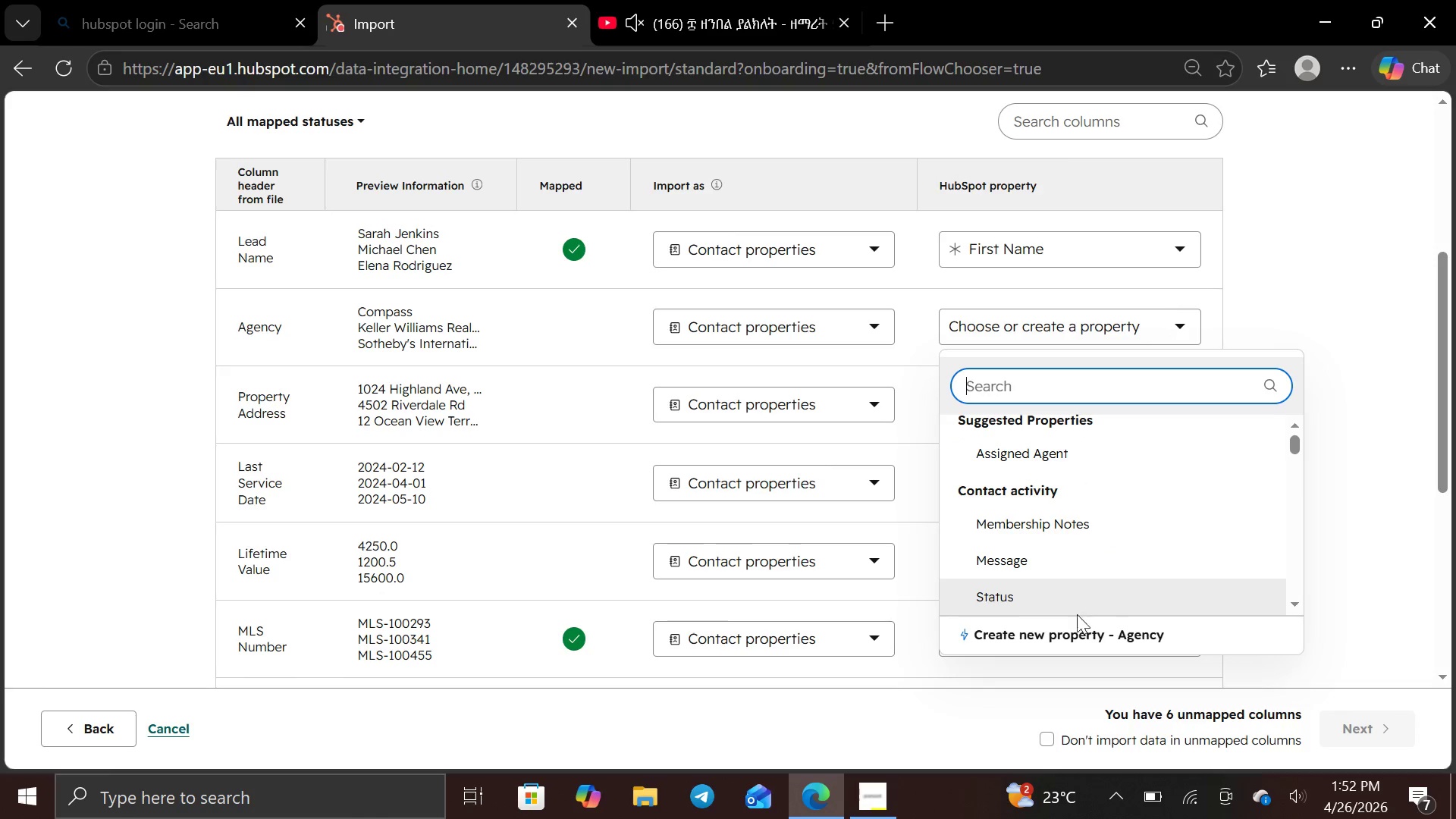 
left_click([1066, 635])
 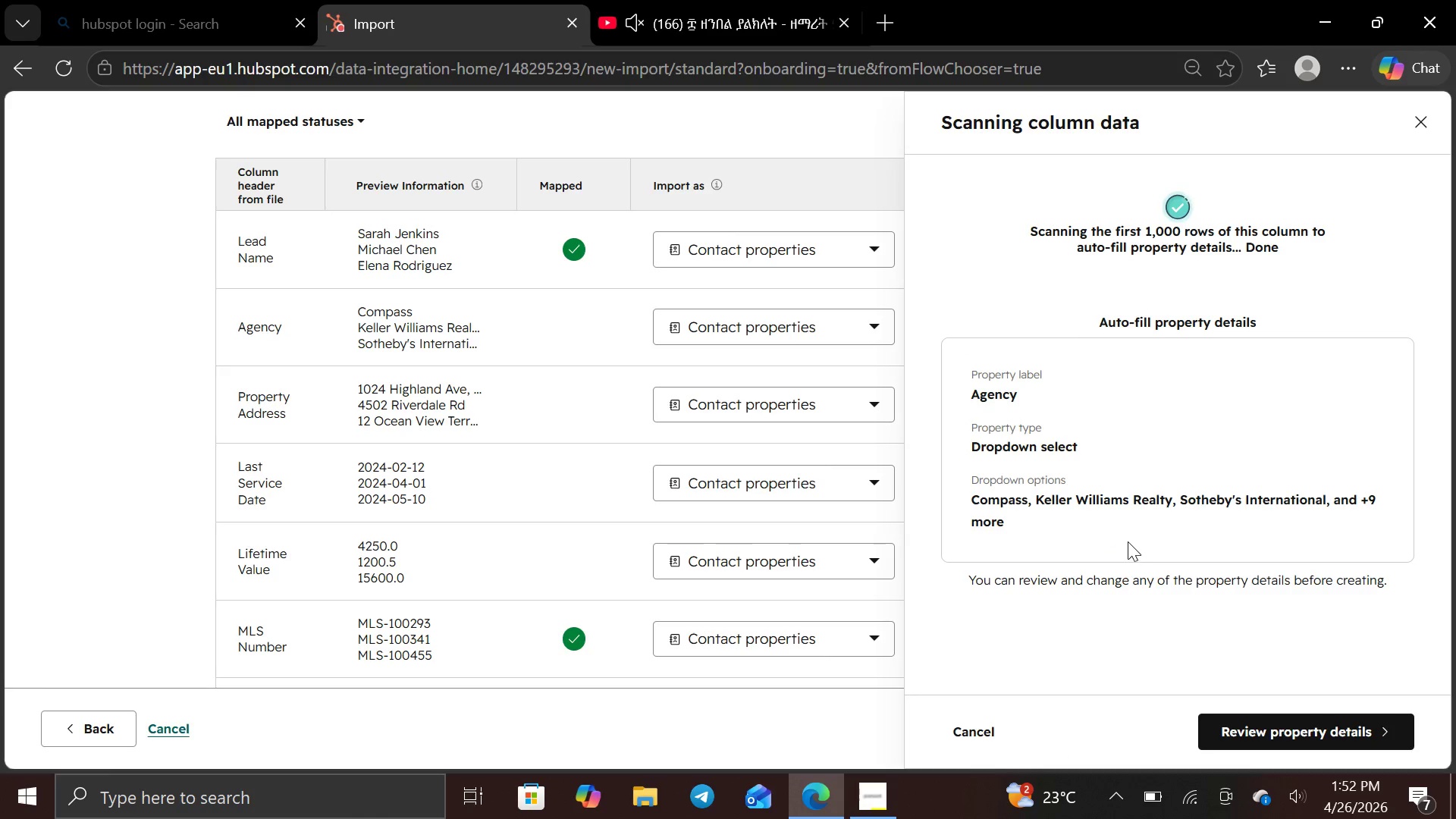 
wait(8.31)
 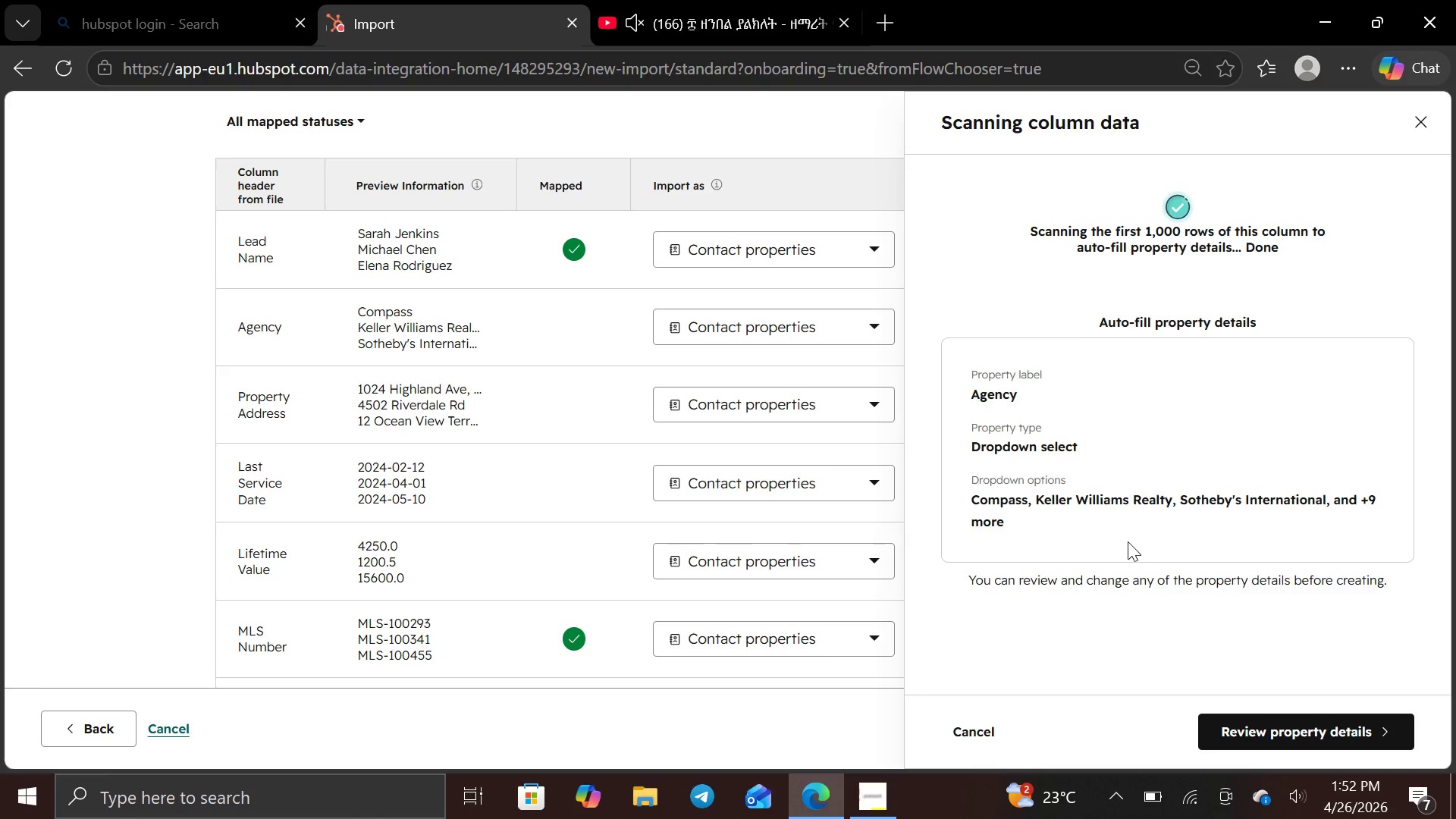 
left_click([1249, 732])
 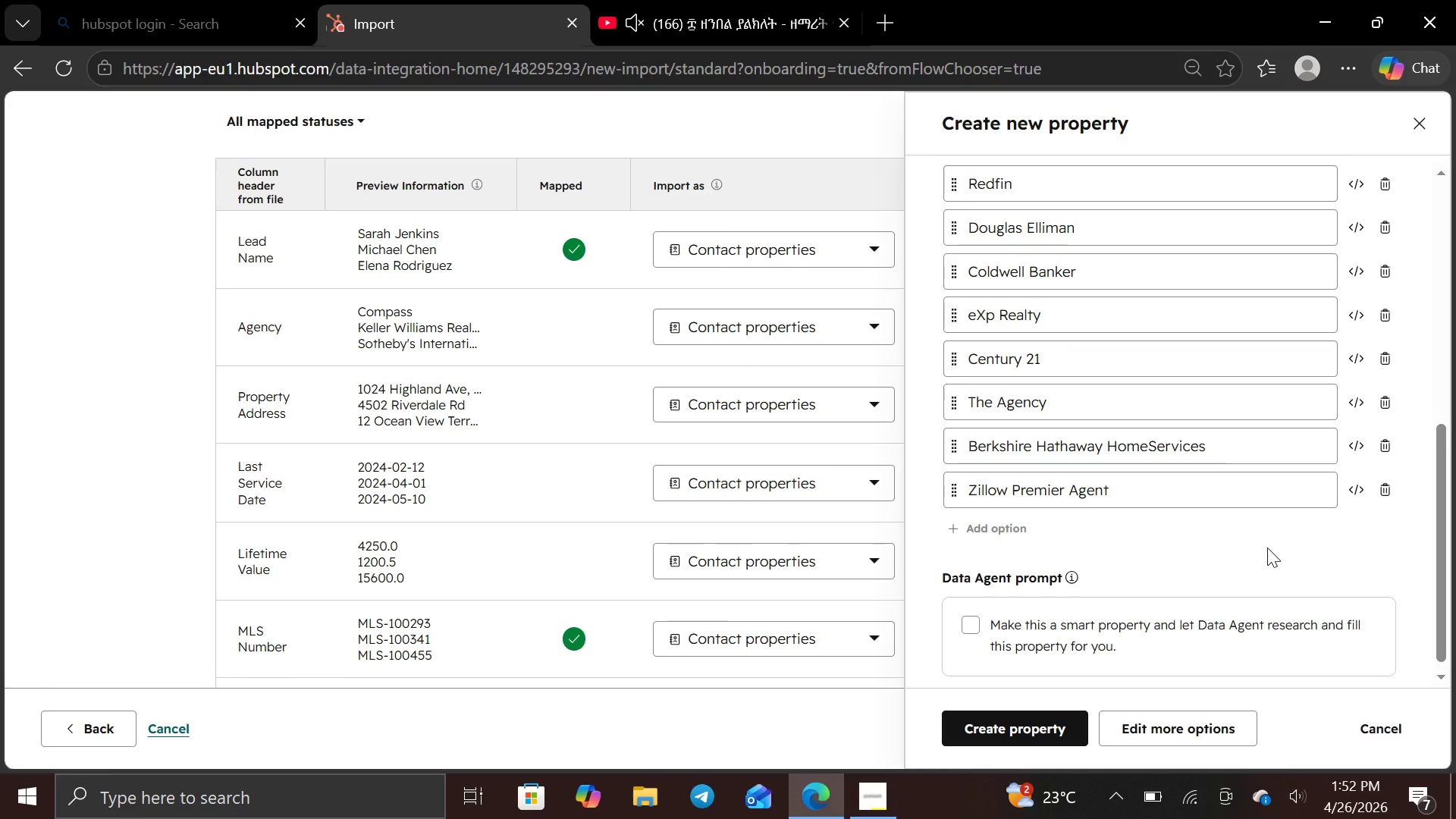 
wait(10.48)
 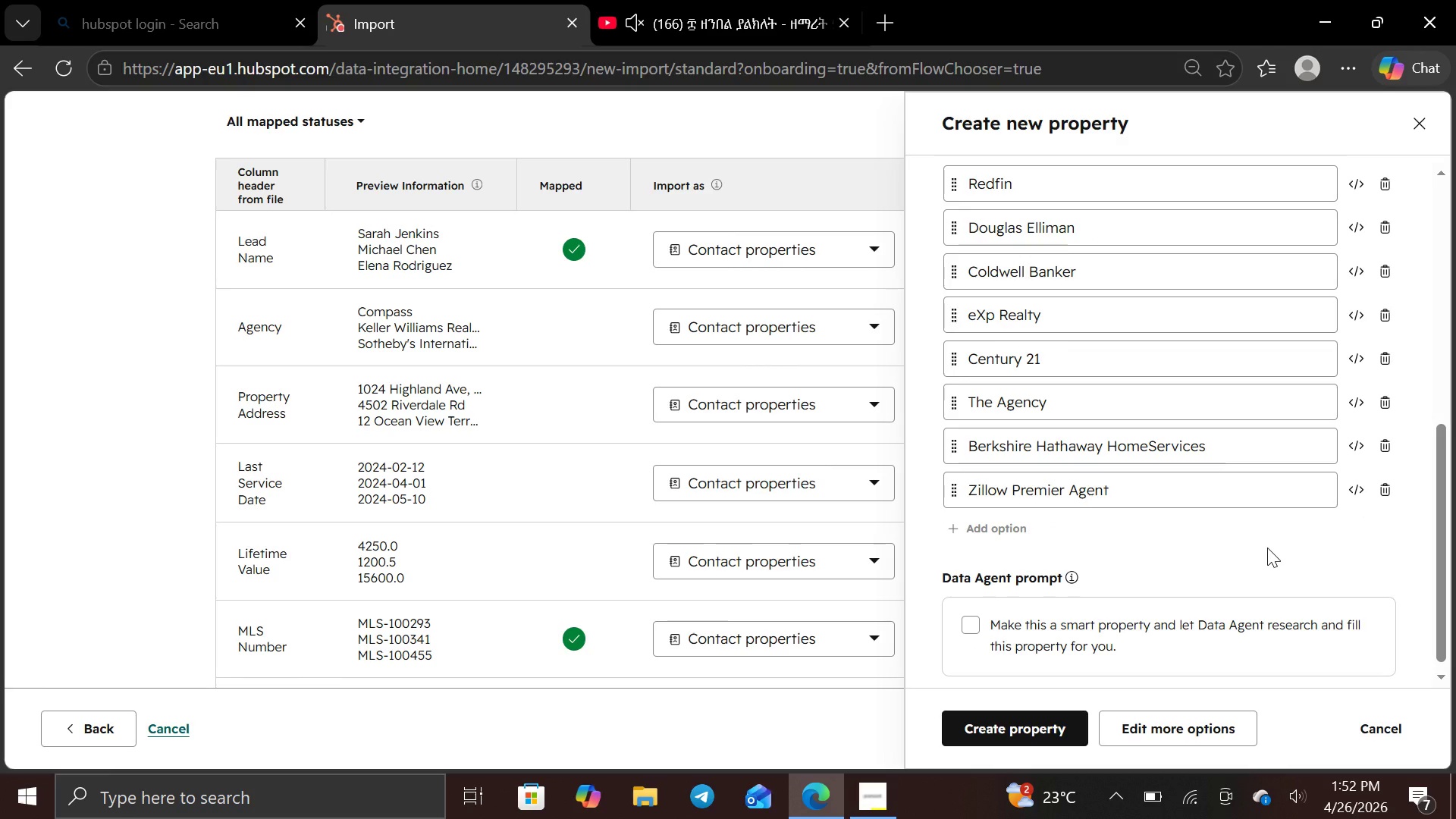 
left_click([1052, 740])
 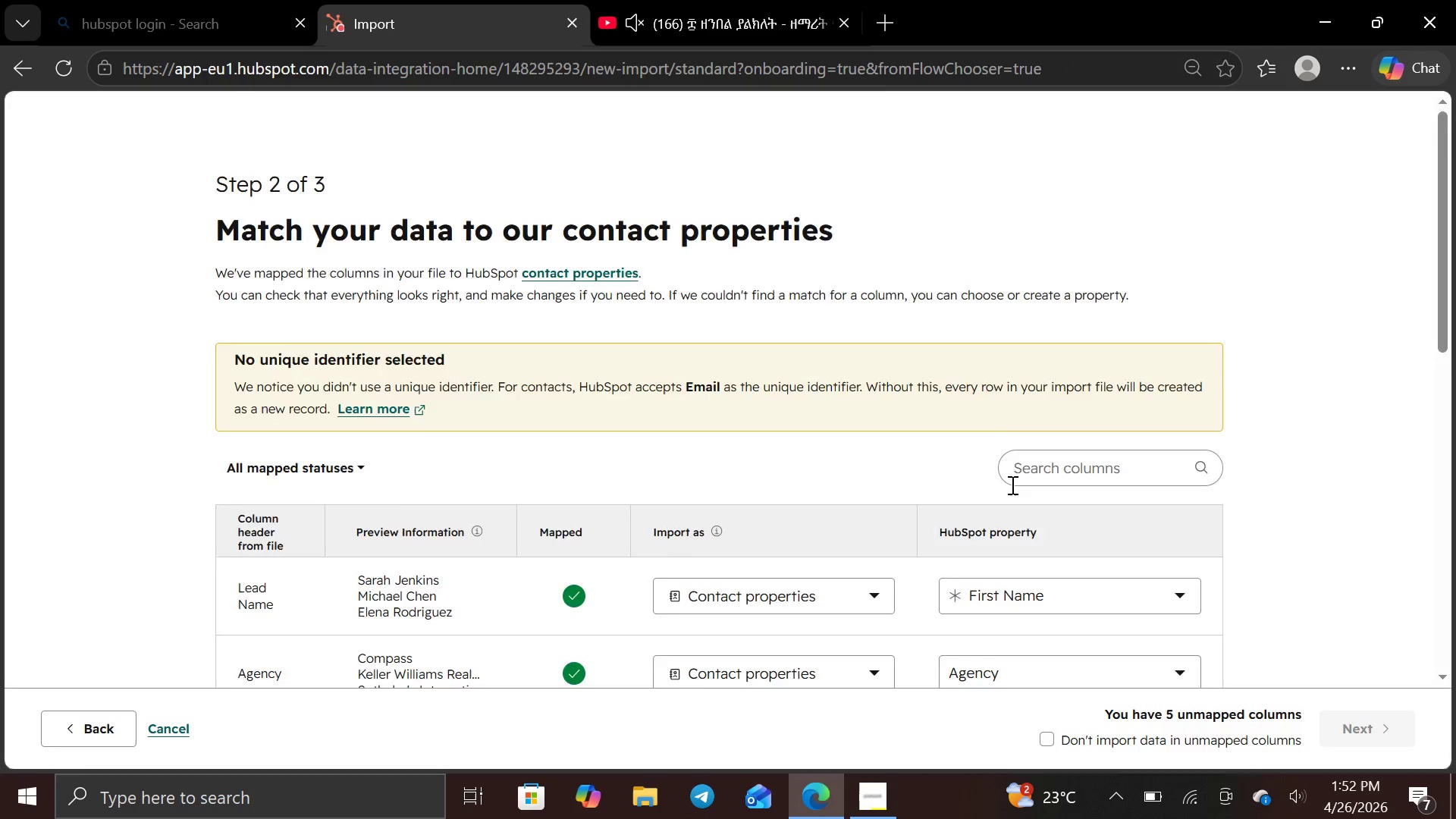 
wait(8.03)
 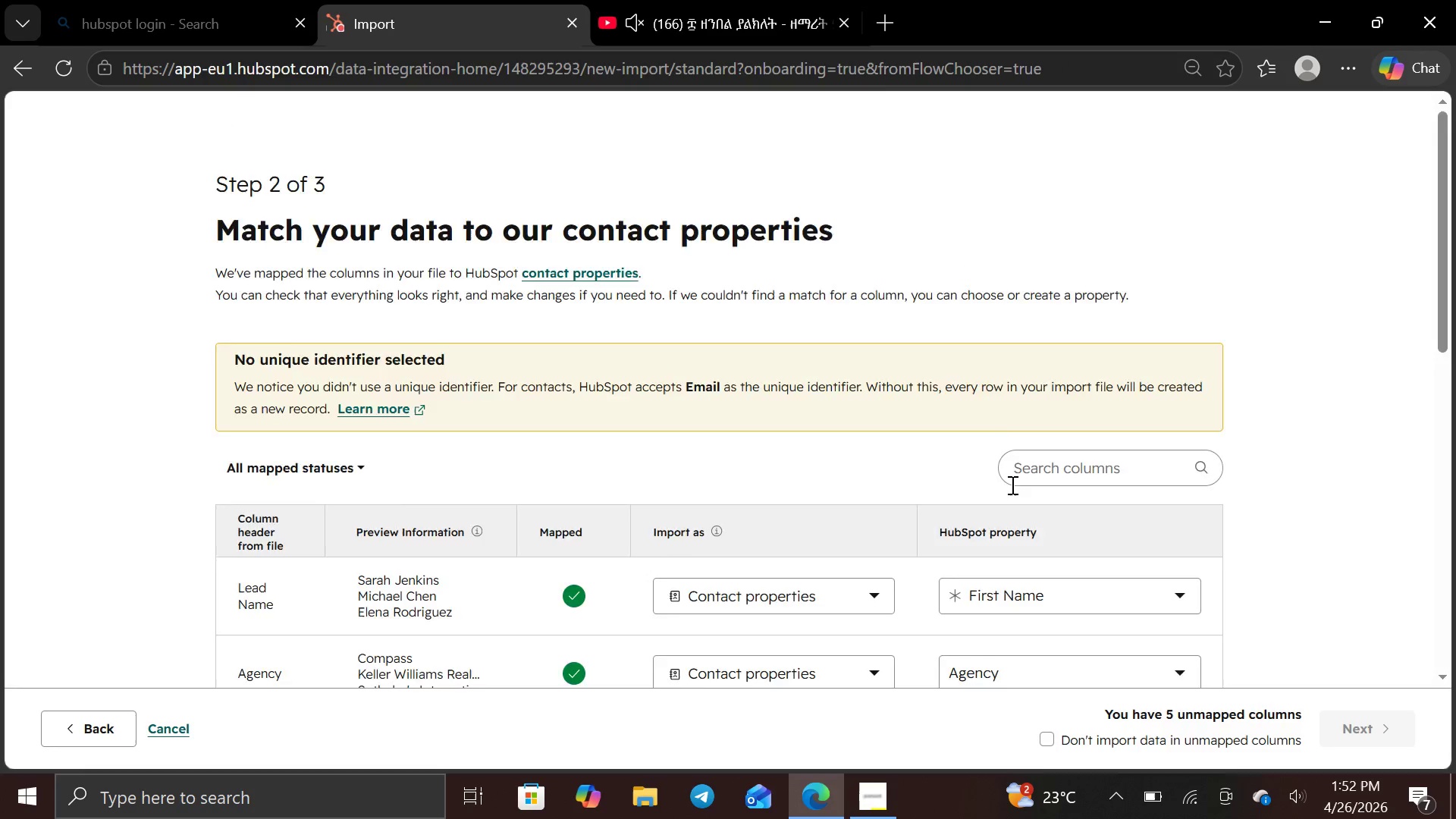 
left_click([1184, 367])
 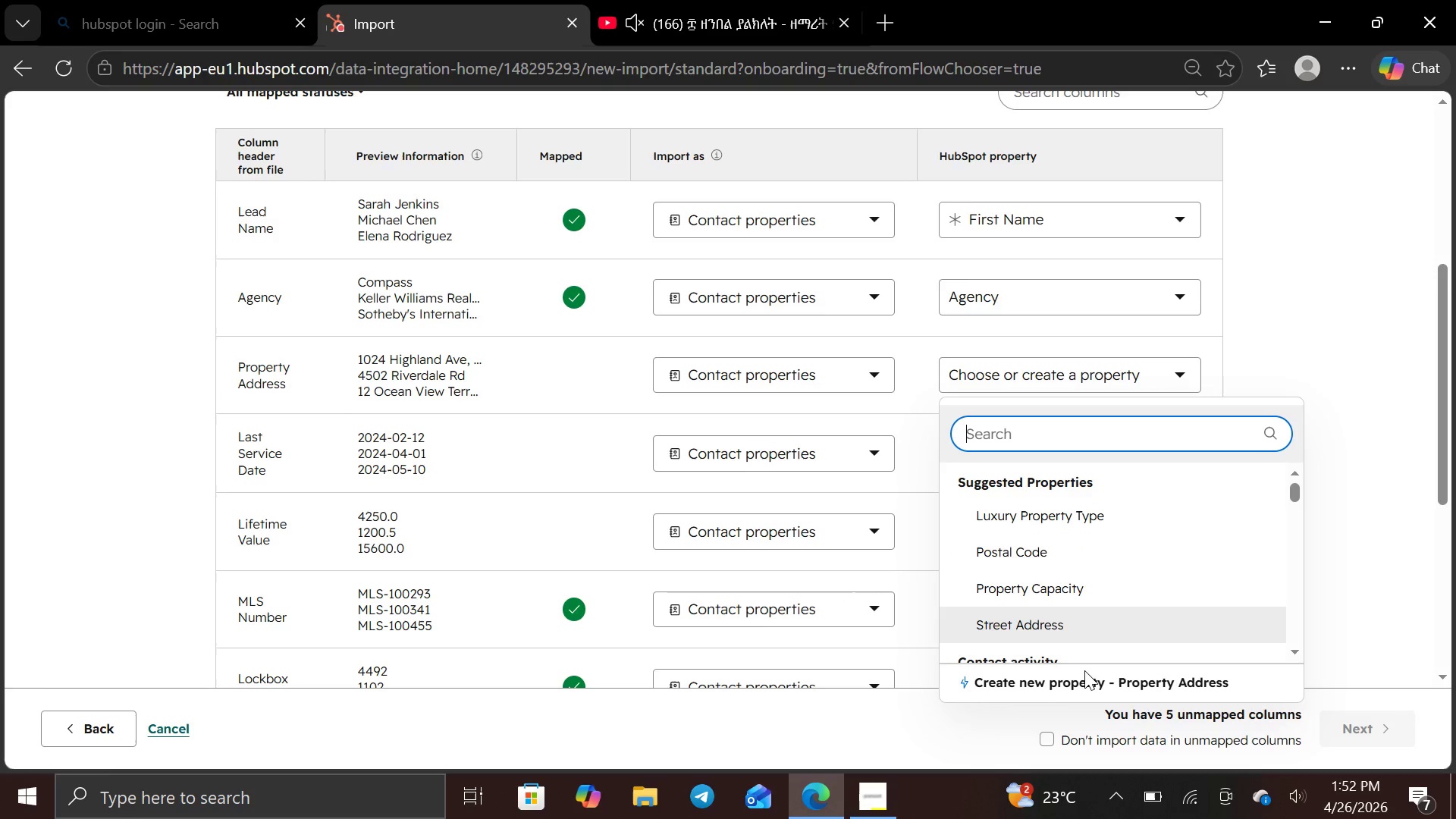 
left_click([1075, 689])
 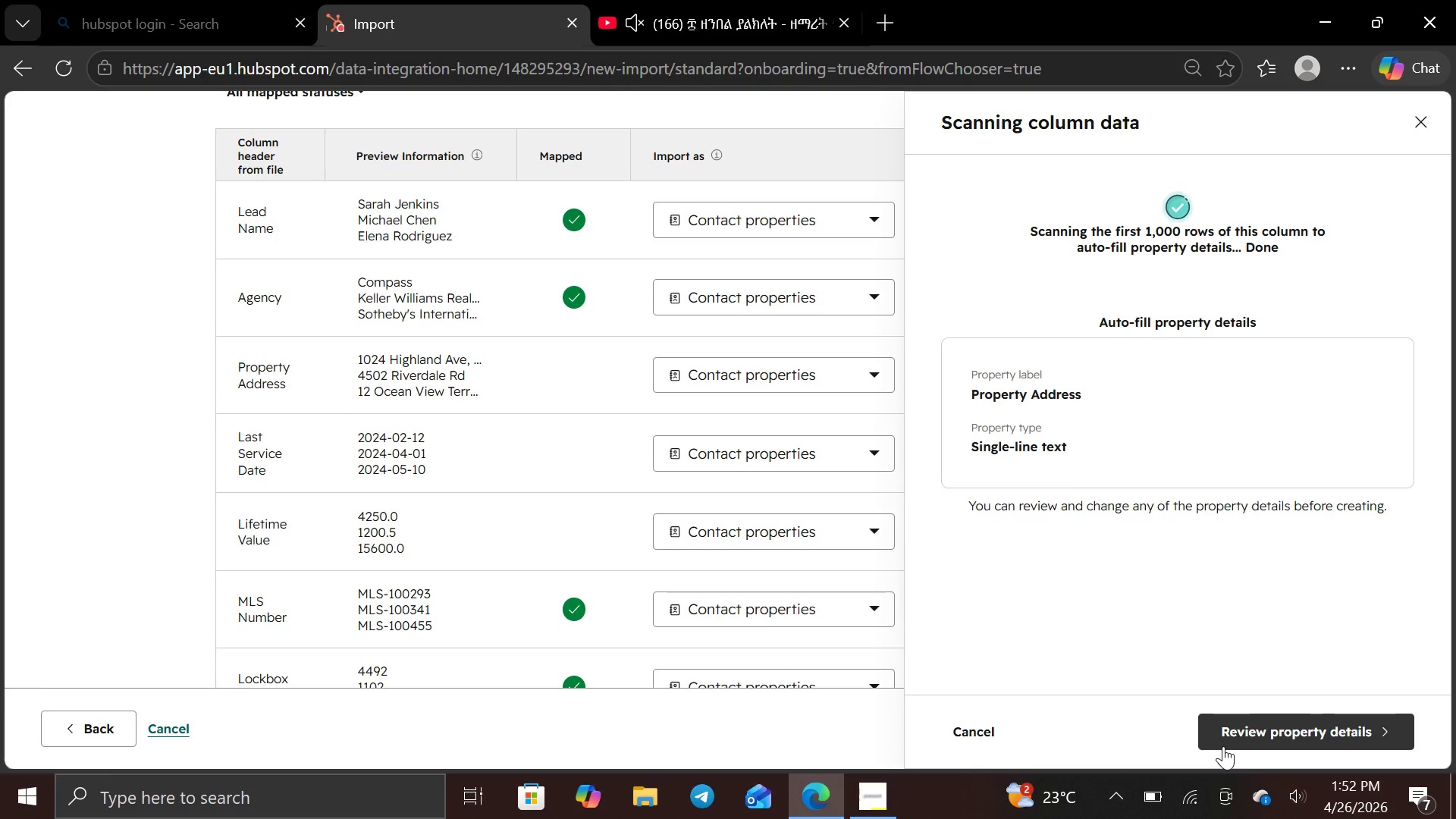 
left_click([1222, 730])
 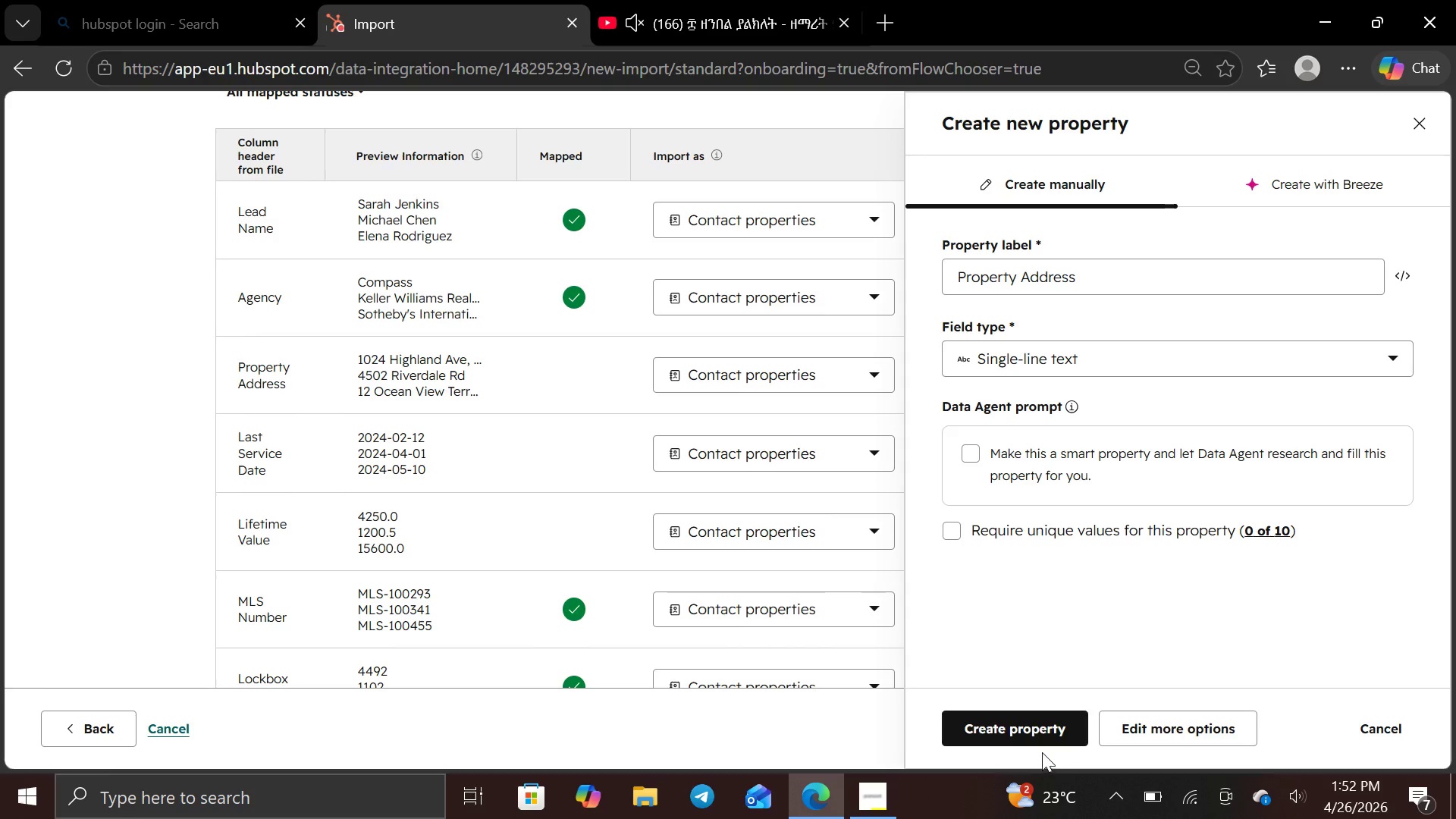 
left_click([1043, 722])
 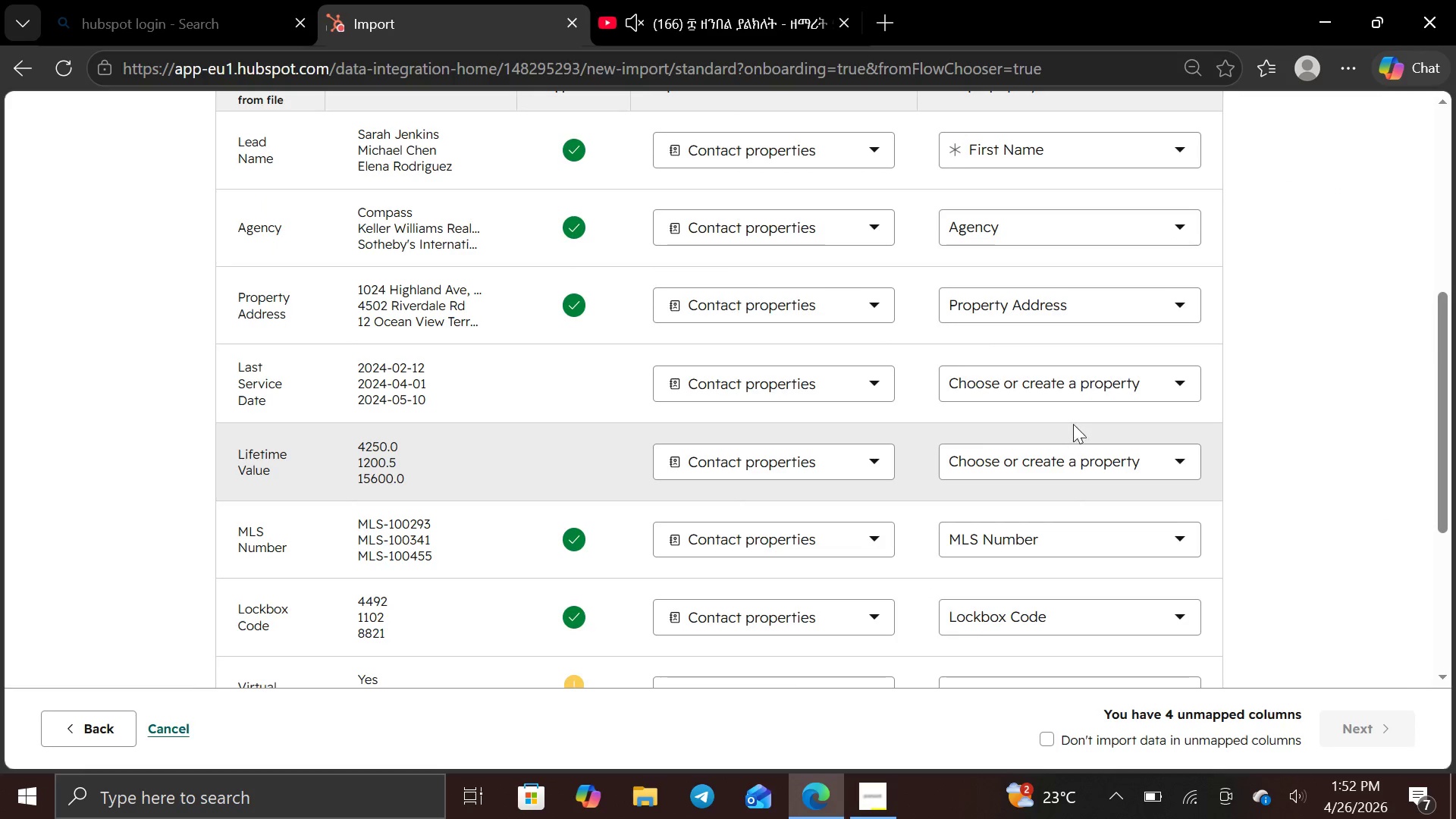 
wait(7.17)
 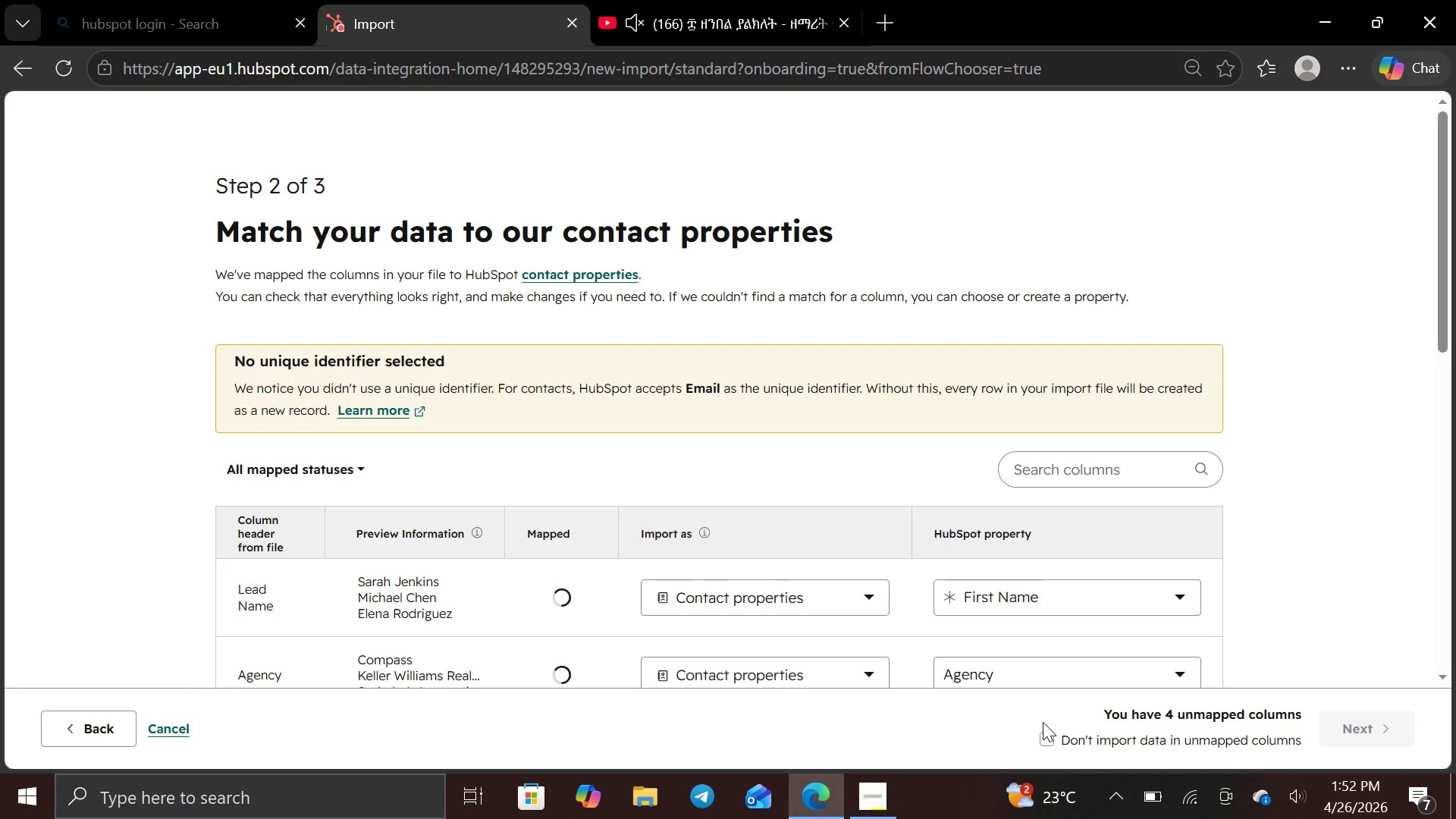 
left_click([1191, 375])
 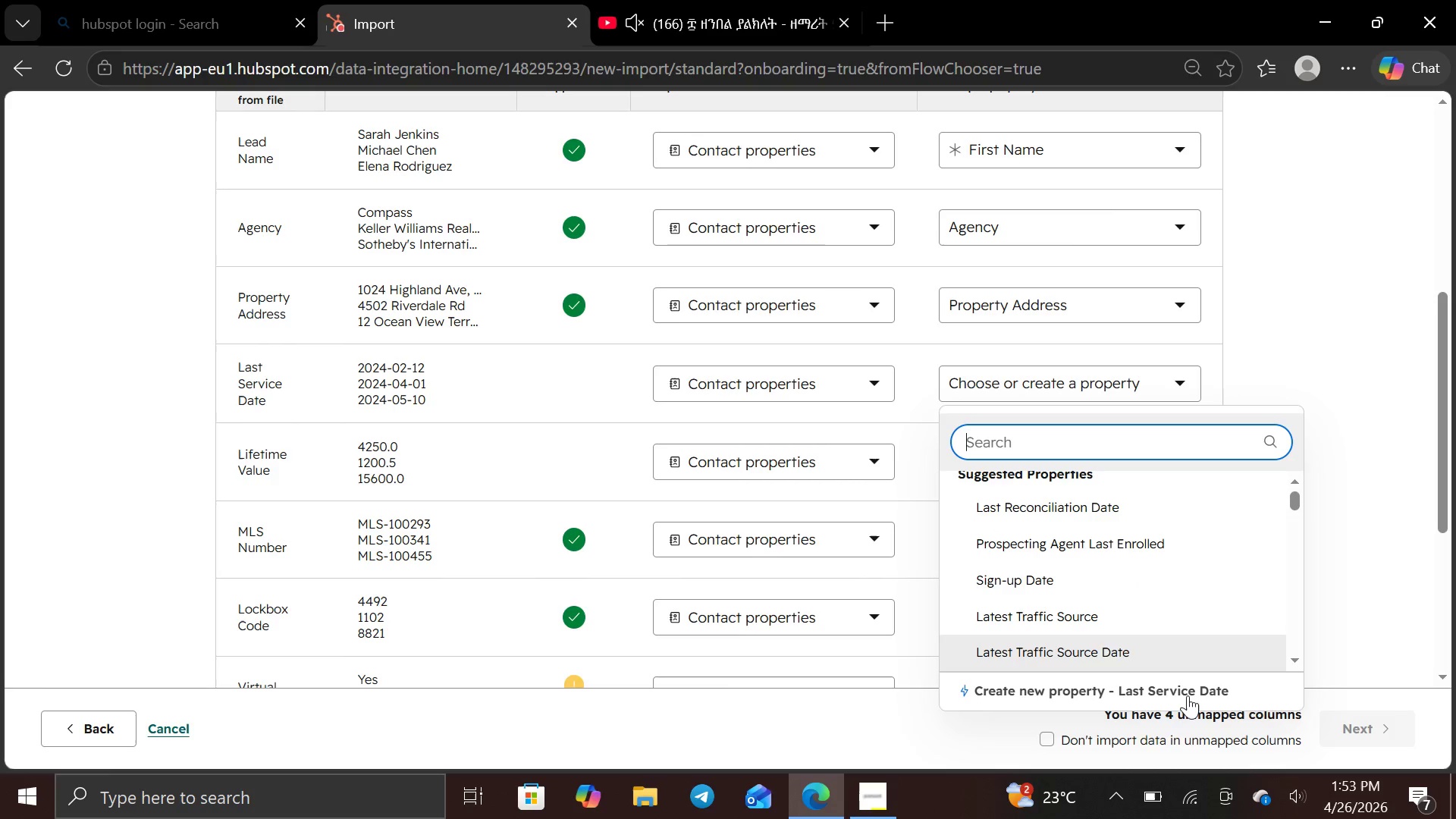 
left_click([1187, 698])
 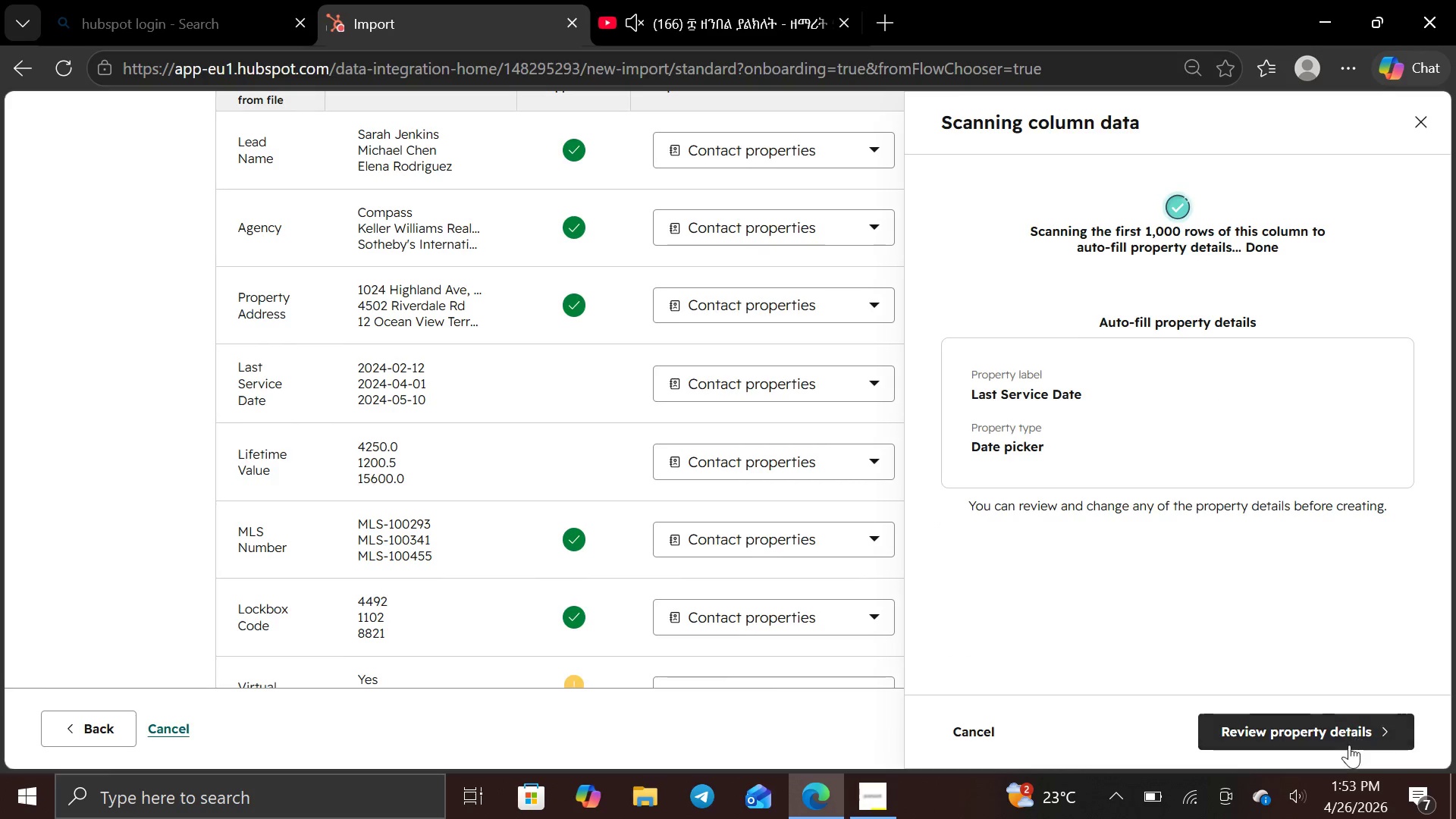 
left_click([1338, 730])
 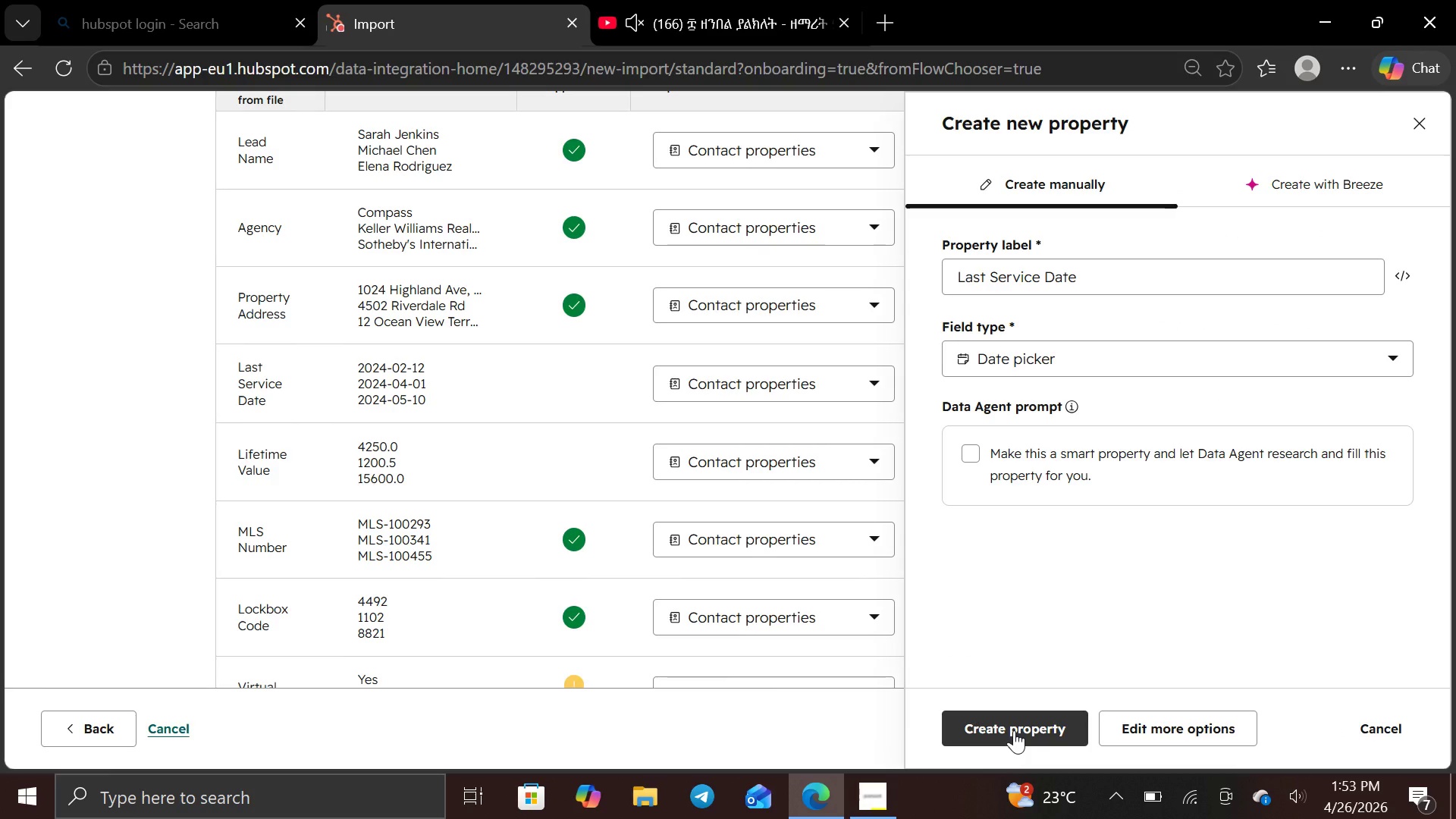 
left_click([1012, 730])
 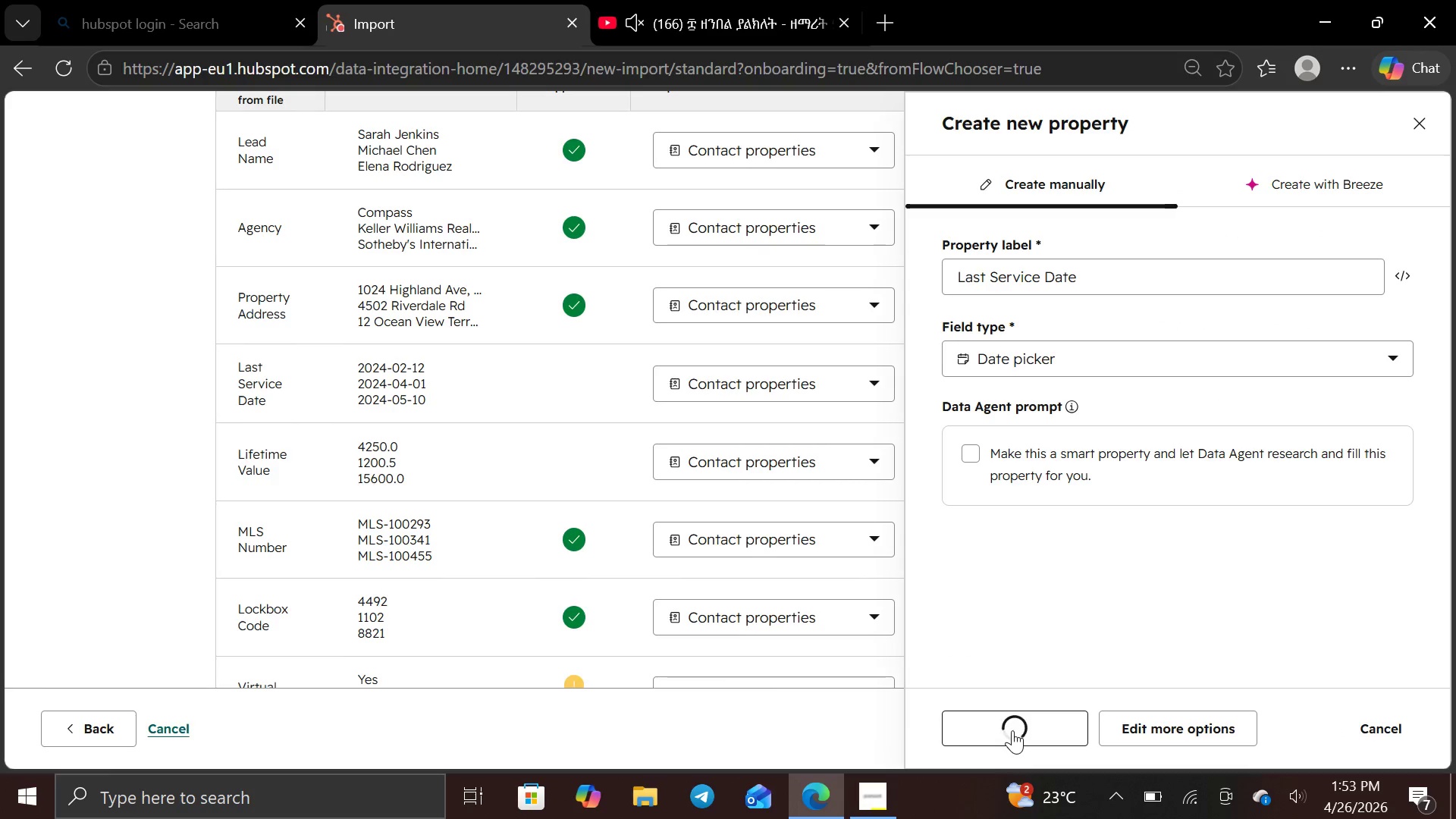 
mouse_move([1009, 712])
 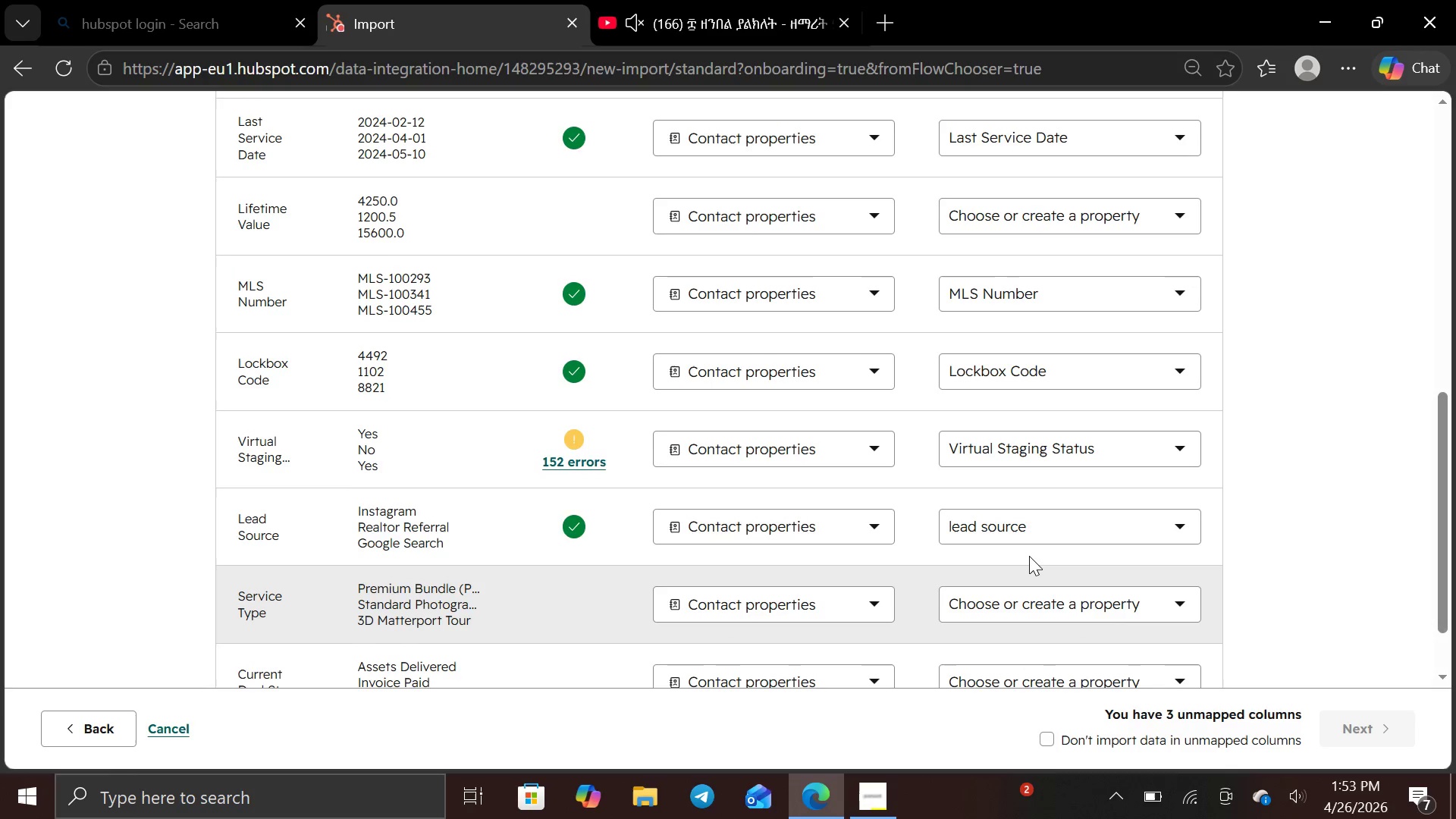 
wait(21.77)
 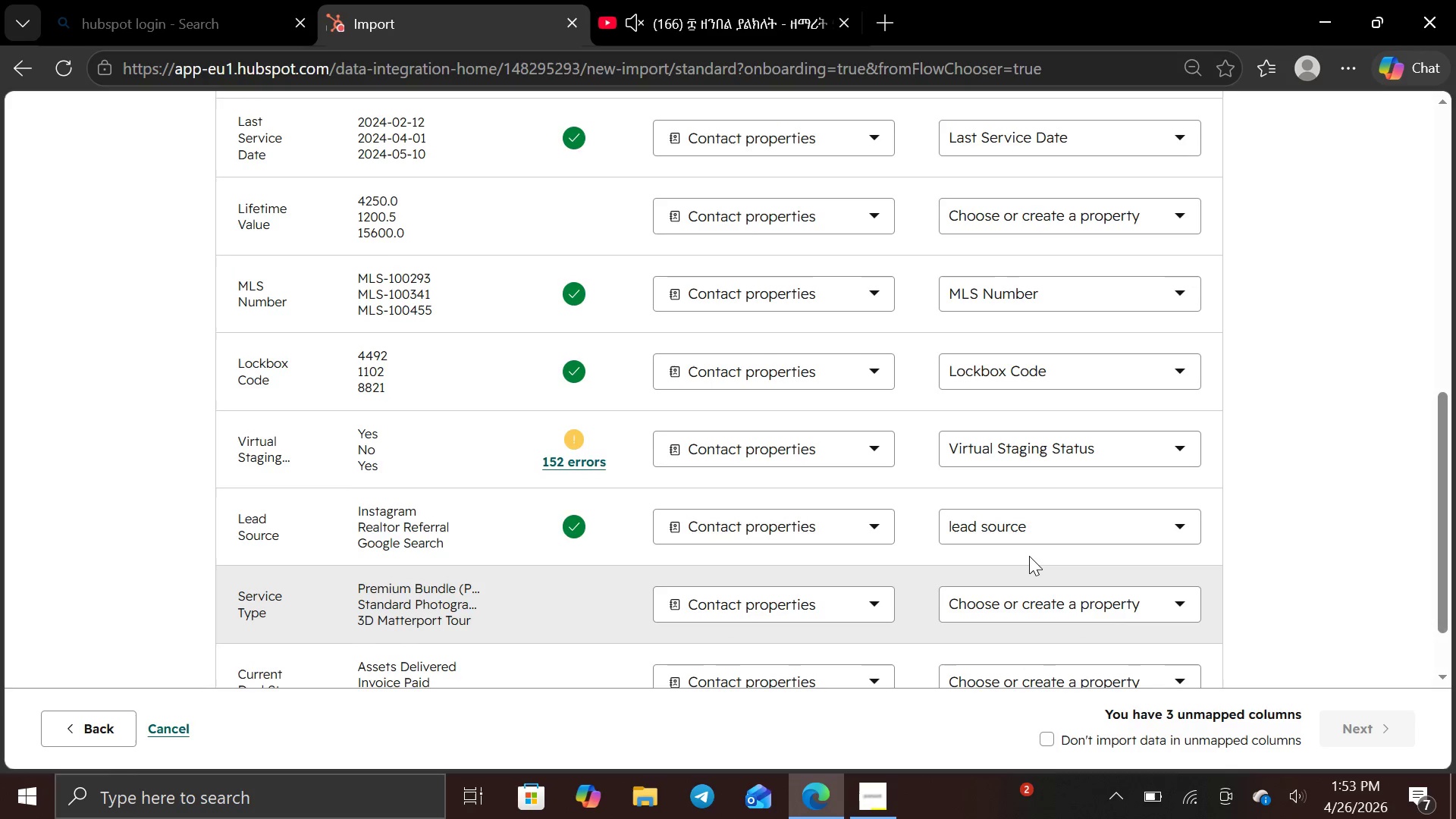 
left_click([1195, 460])
 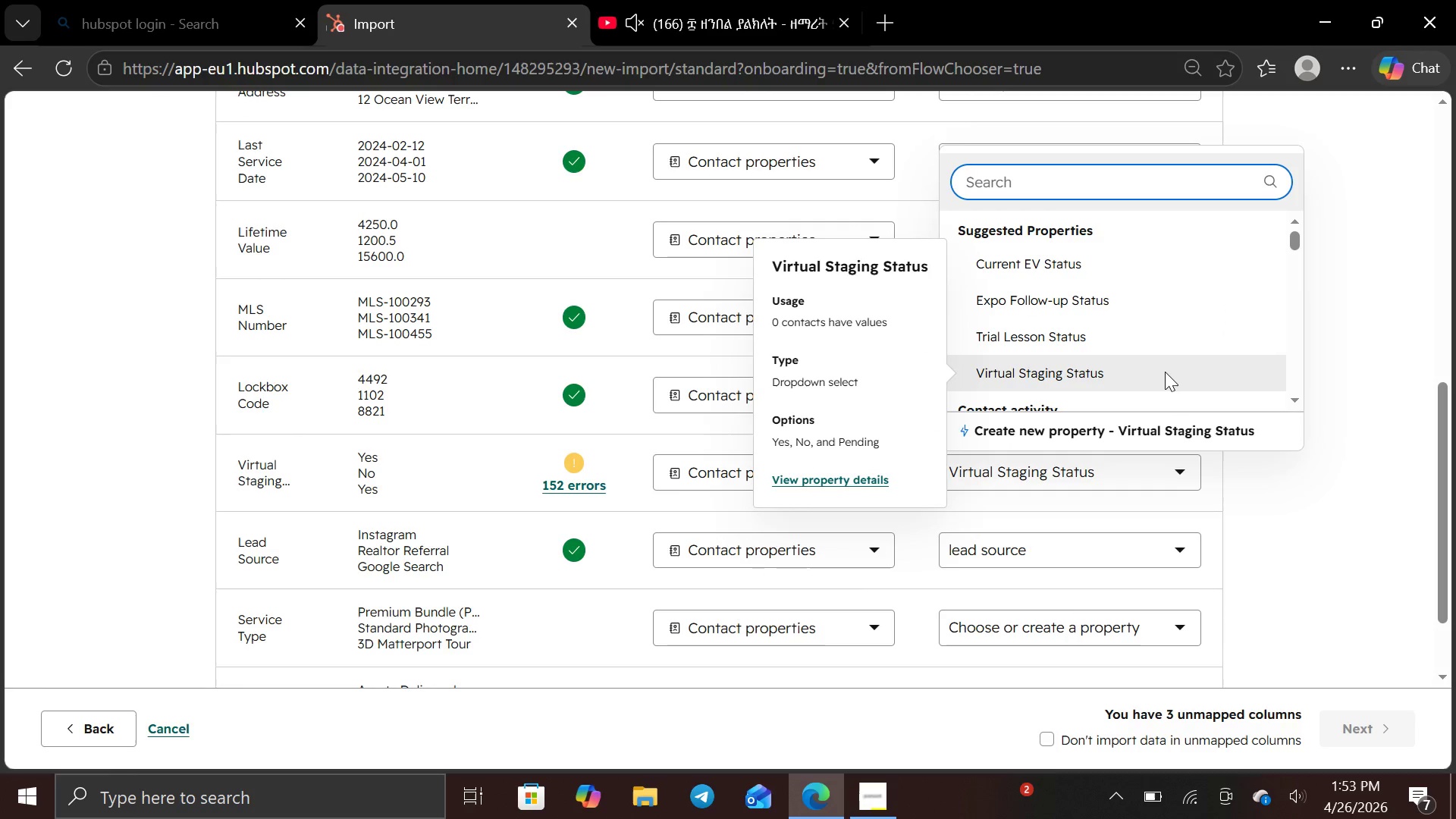 
wait(7.19)
 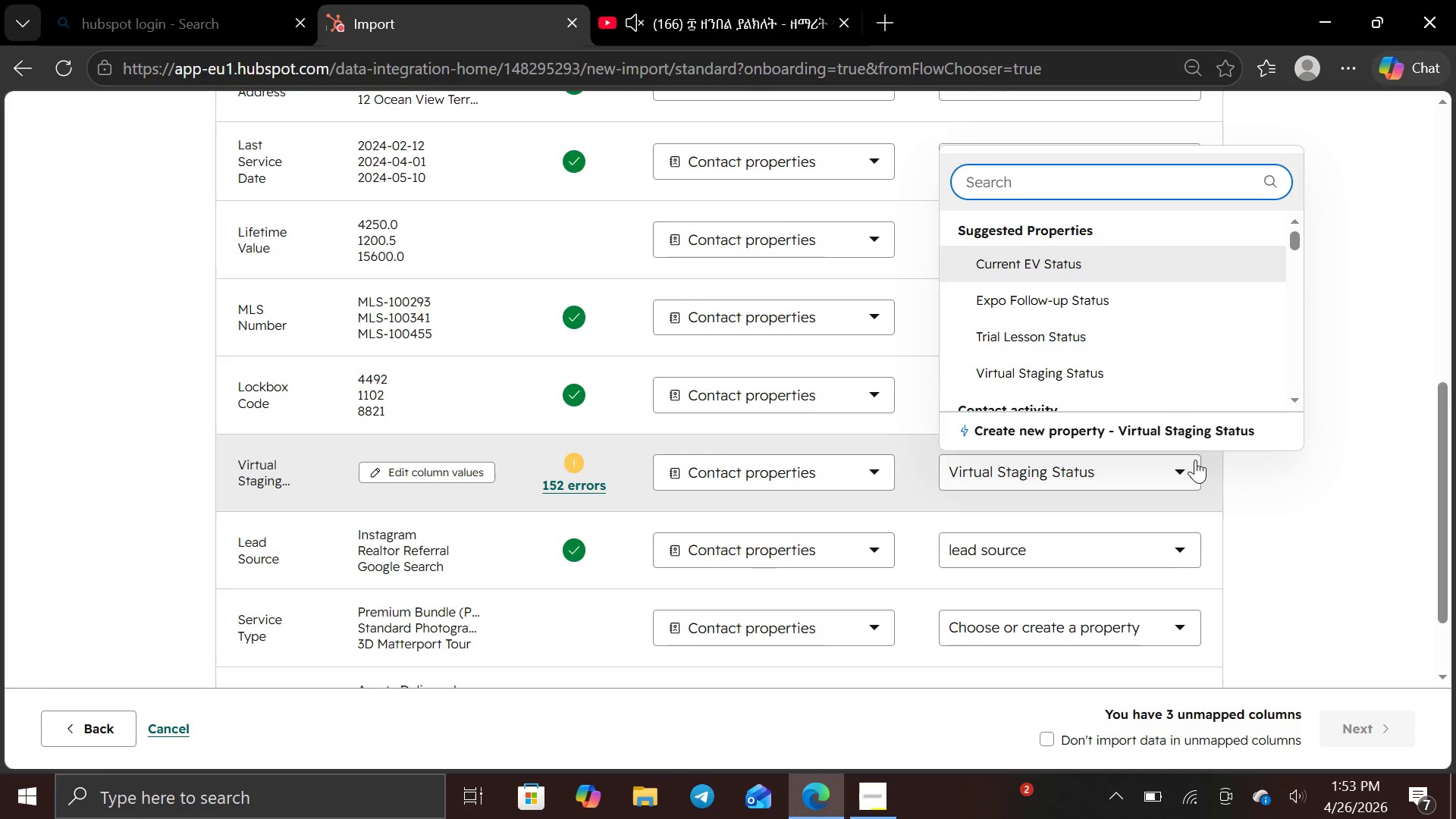 
left_click([1165, 372])
 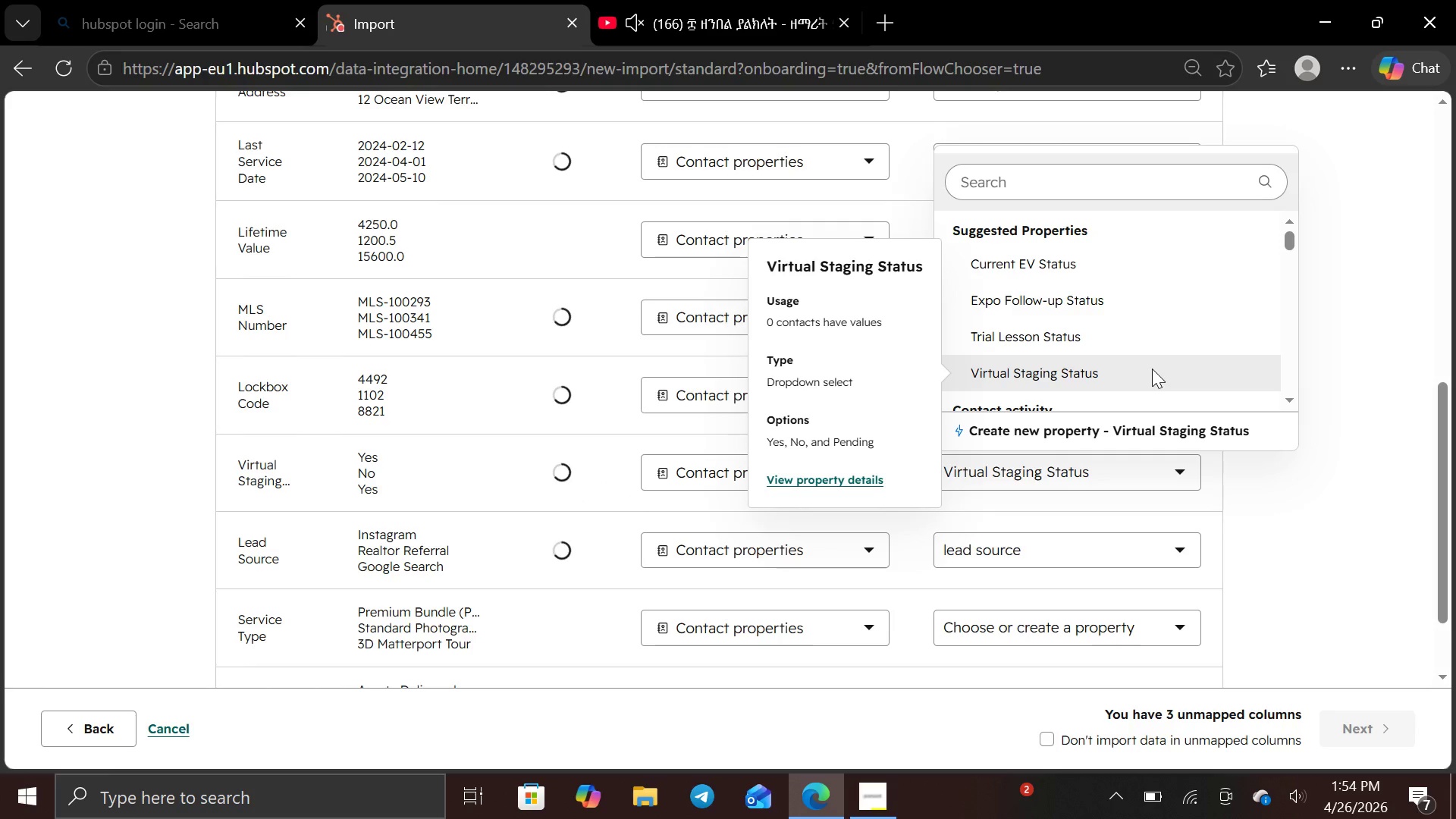 
wait(27.73)
 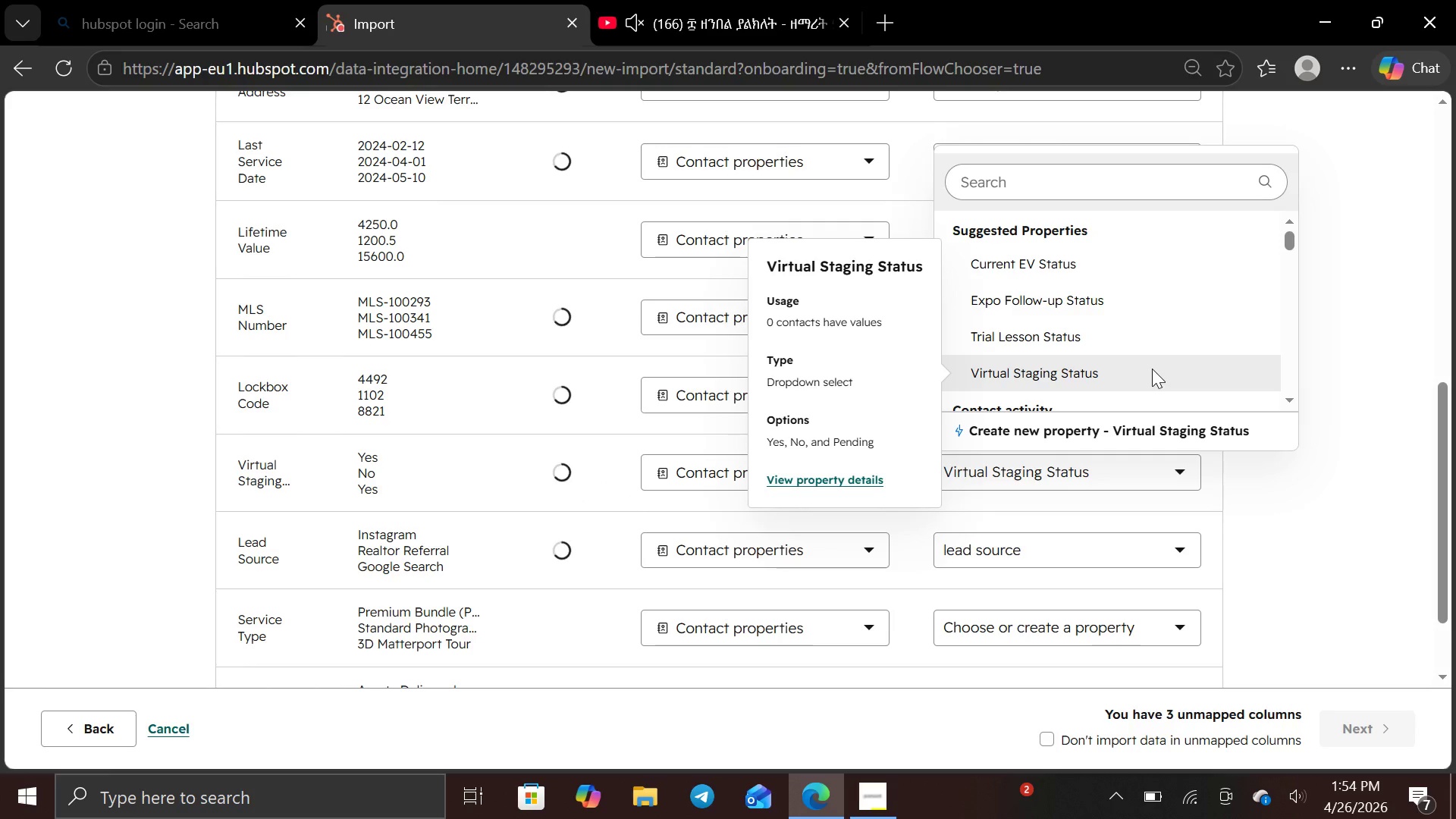 
left_click([1150, 429])
 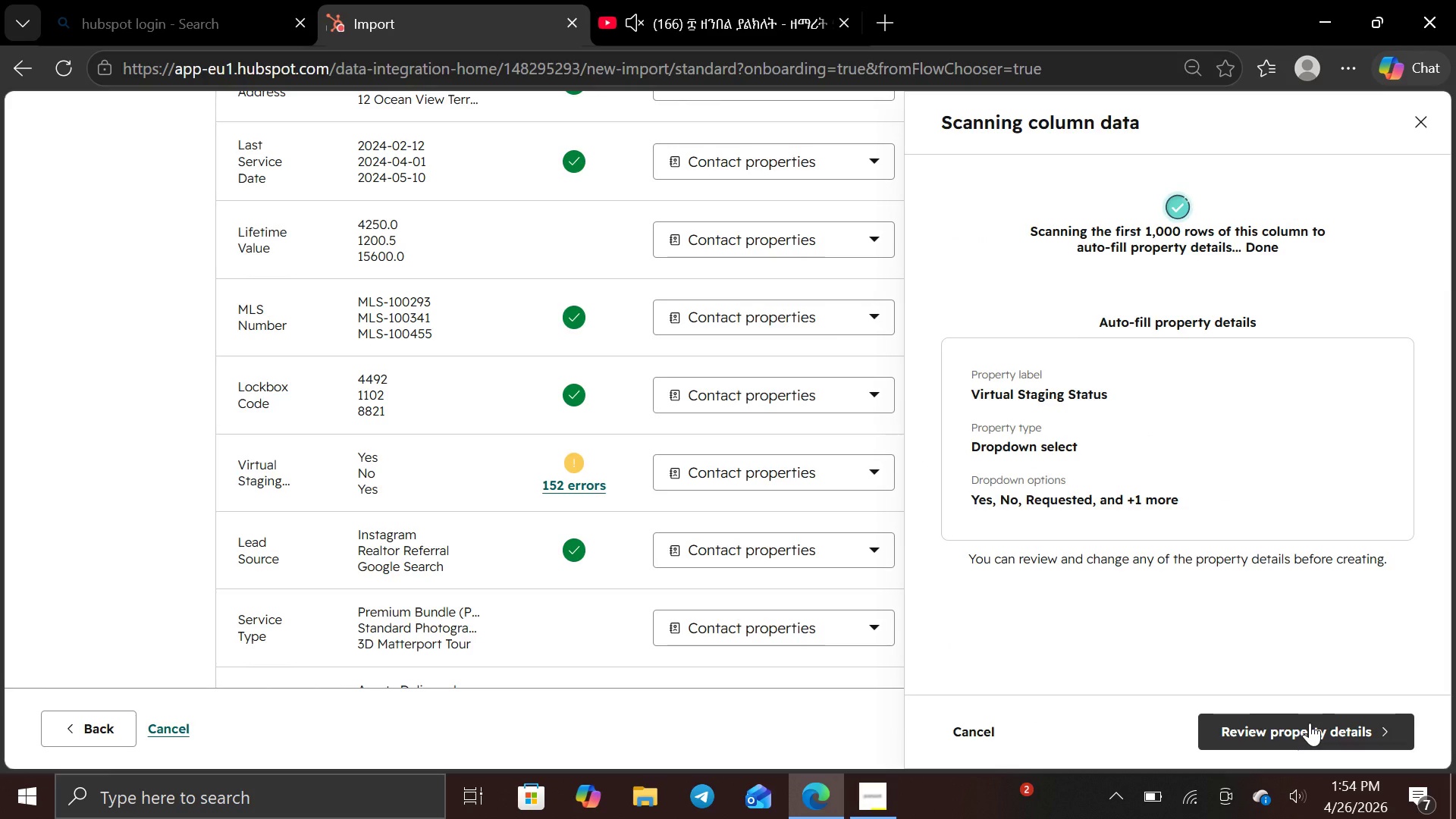 
wait(5.14)
 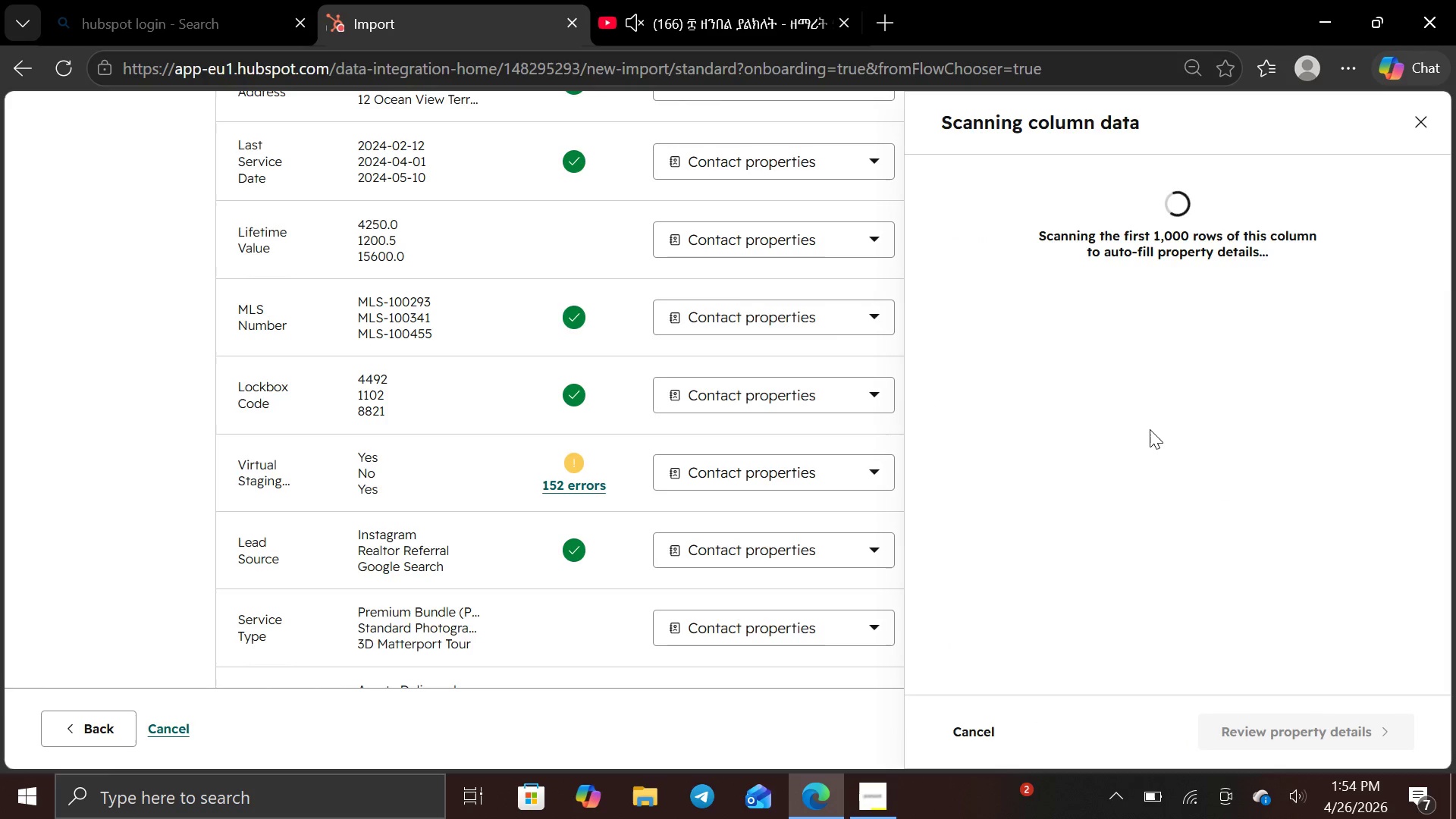 
left_click([1309, 722])
 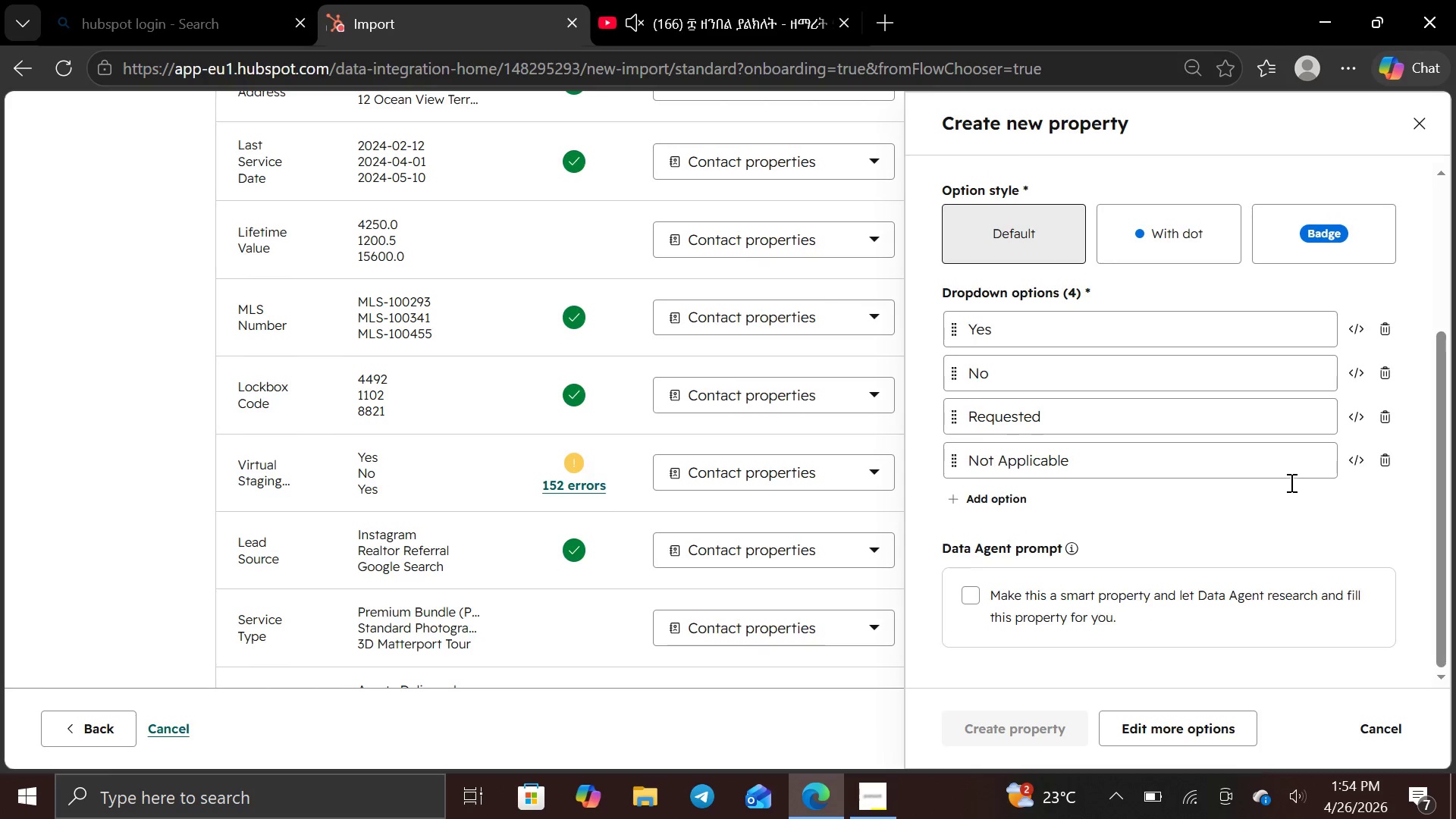 
wait(6.47)
 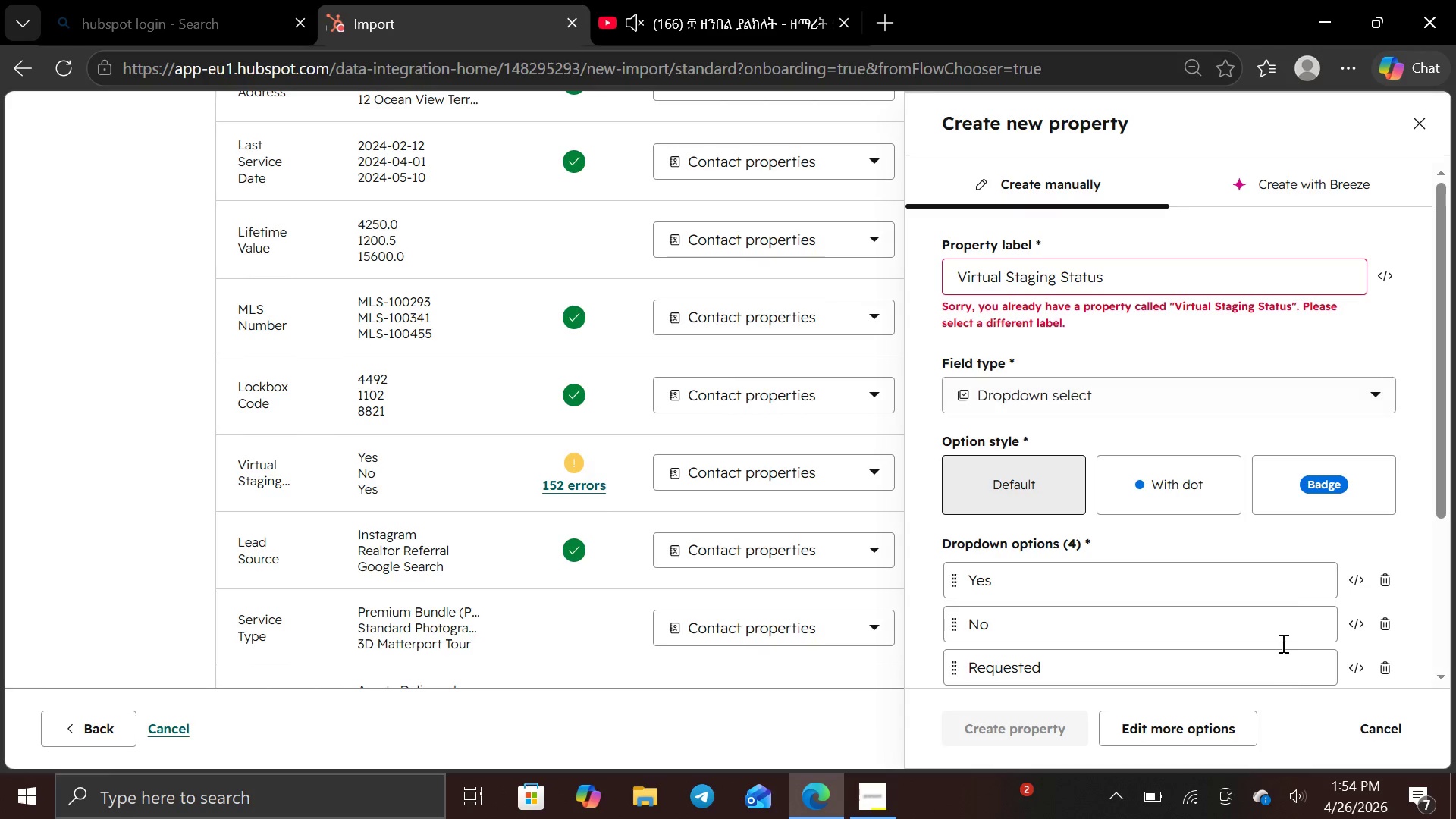 
mouse_move([1053, 702])
 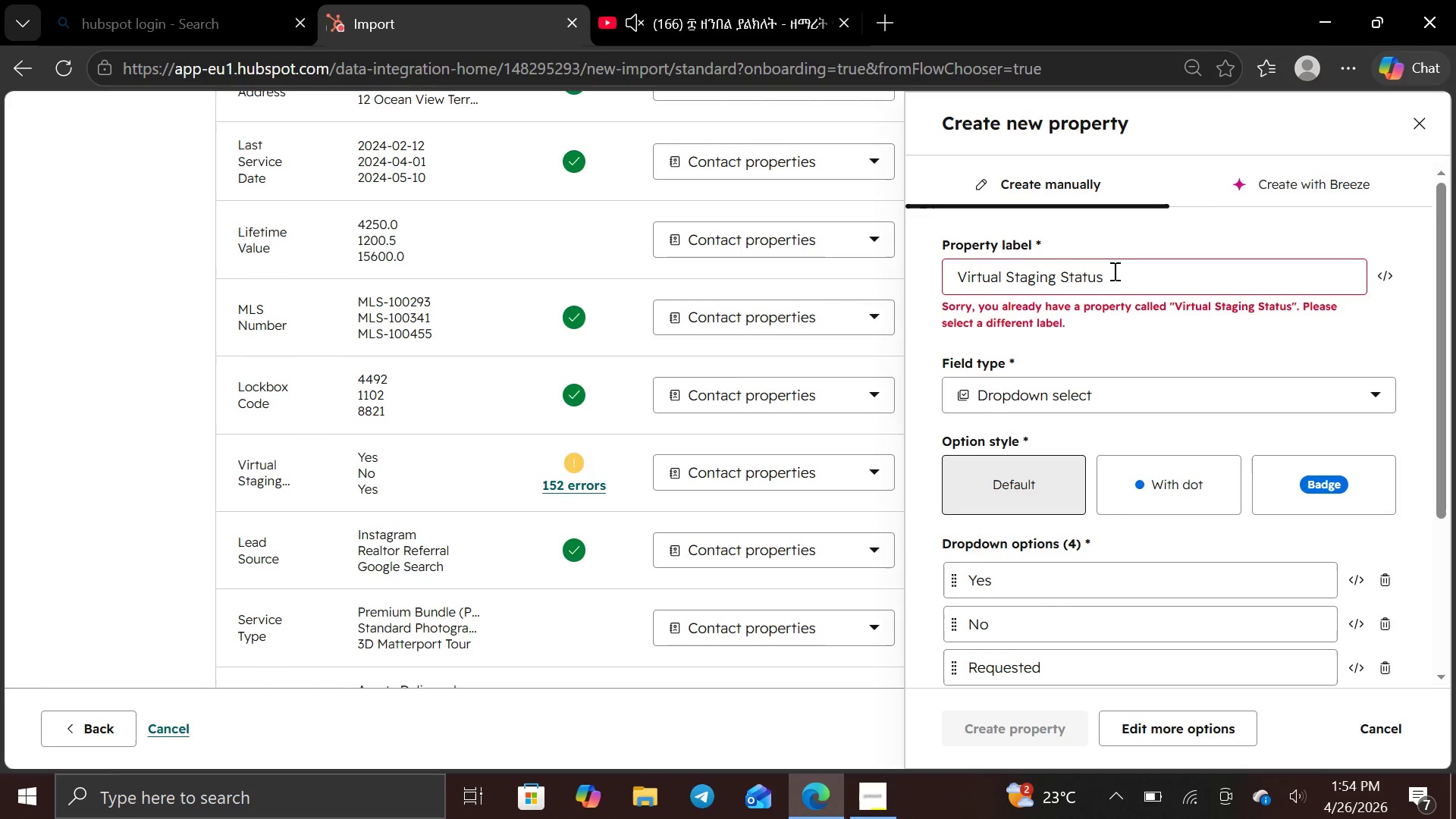 
left_click([1115, 270])
 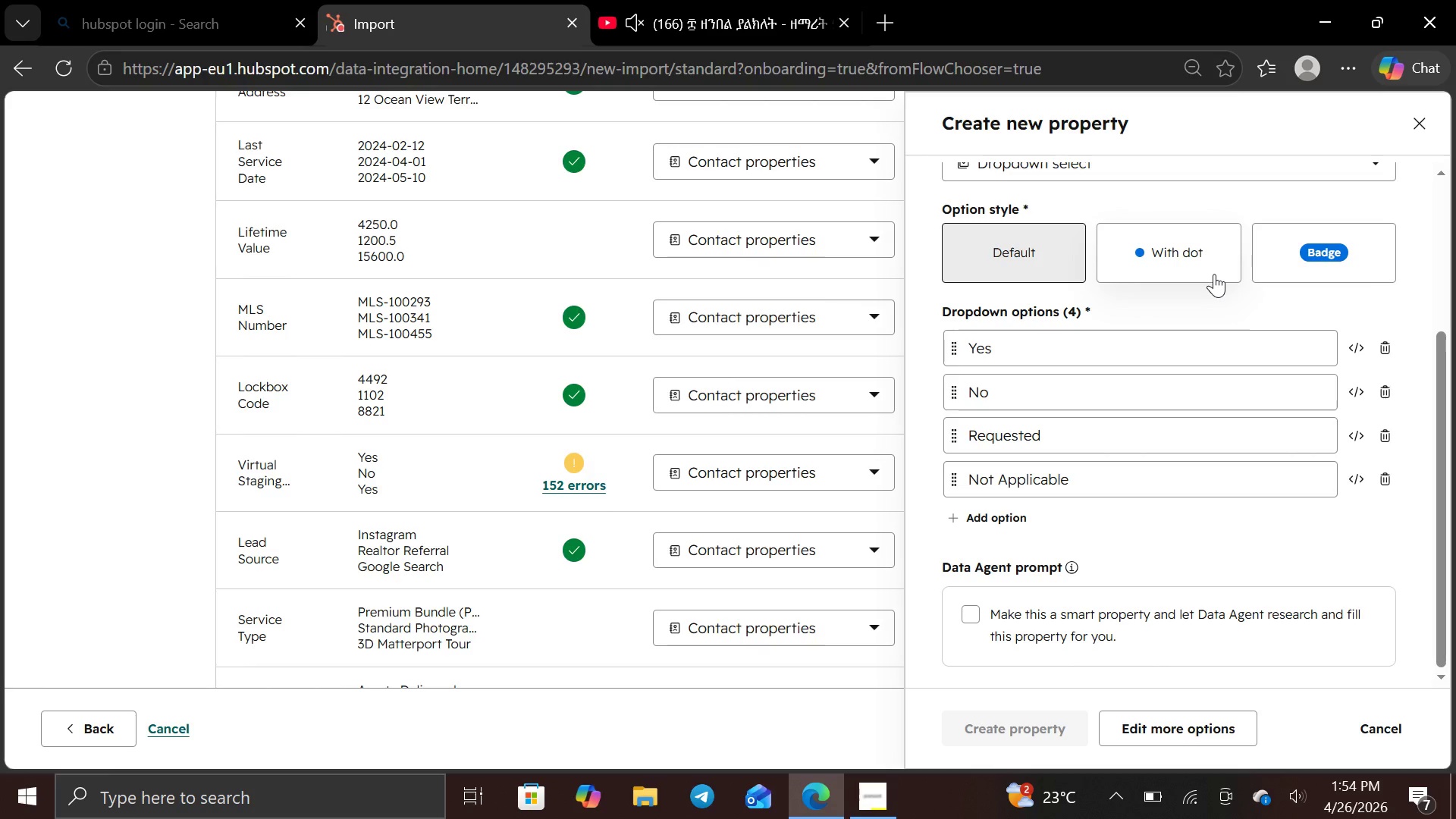 
wait(26.19)
 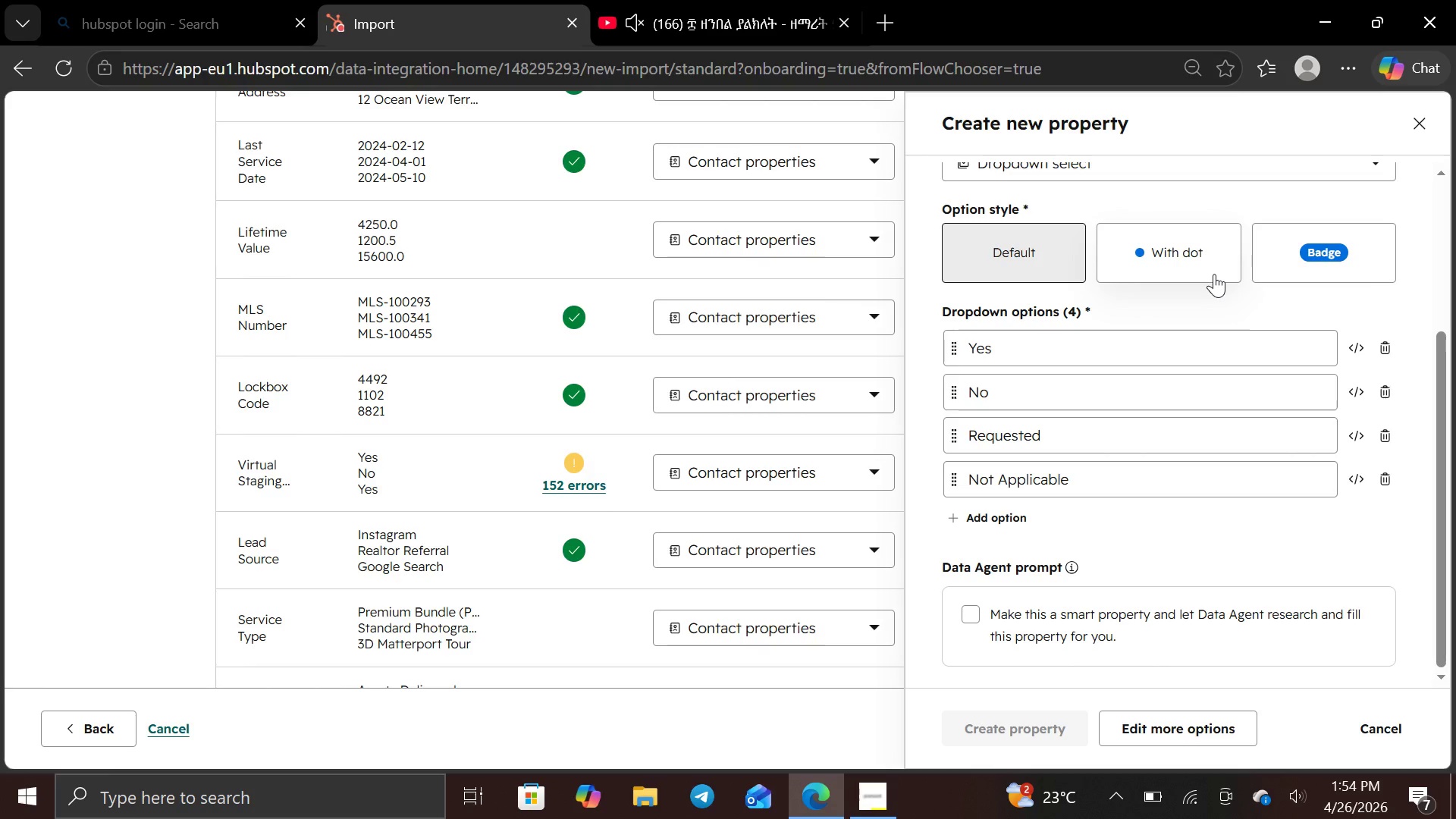 
key(Backspace)
 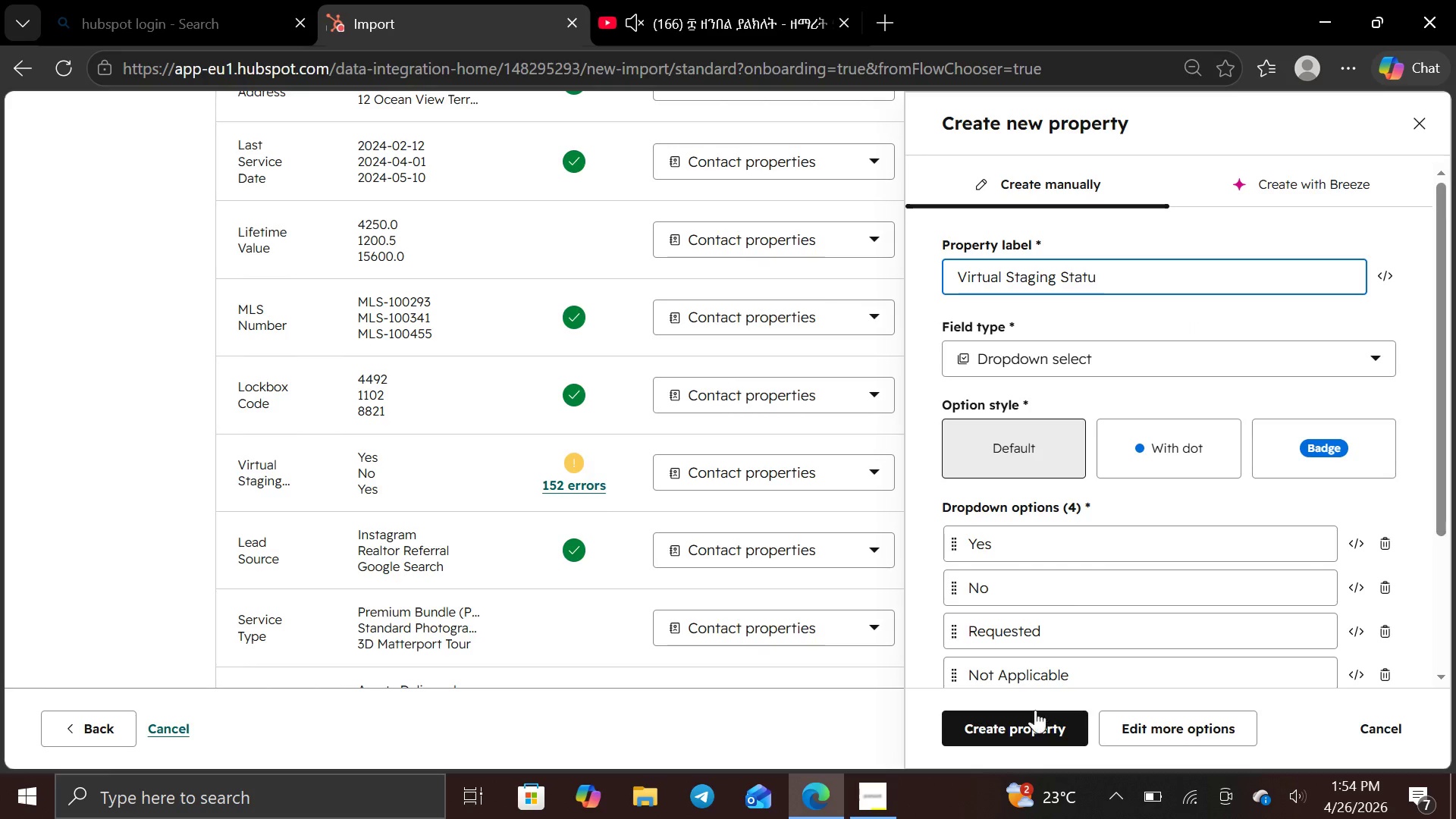 
left_click([1033, 720])
 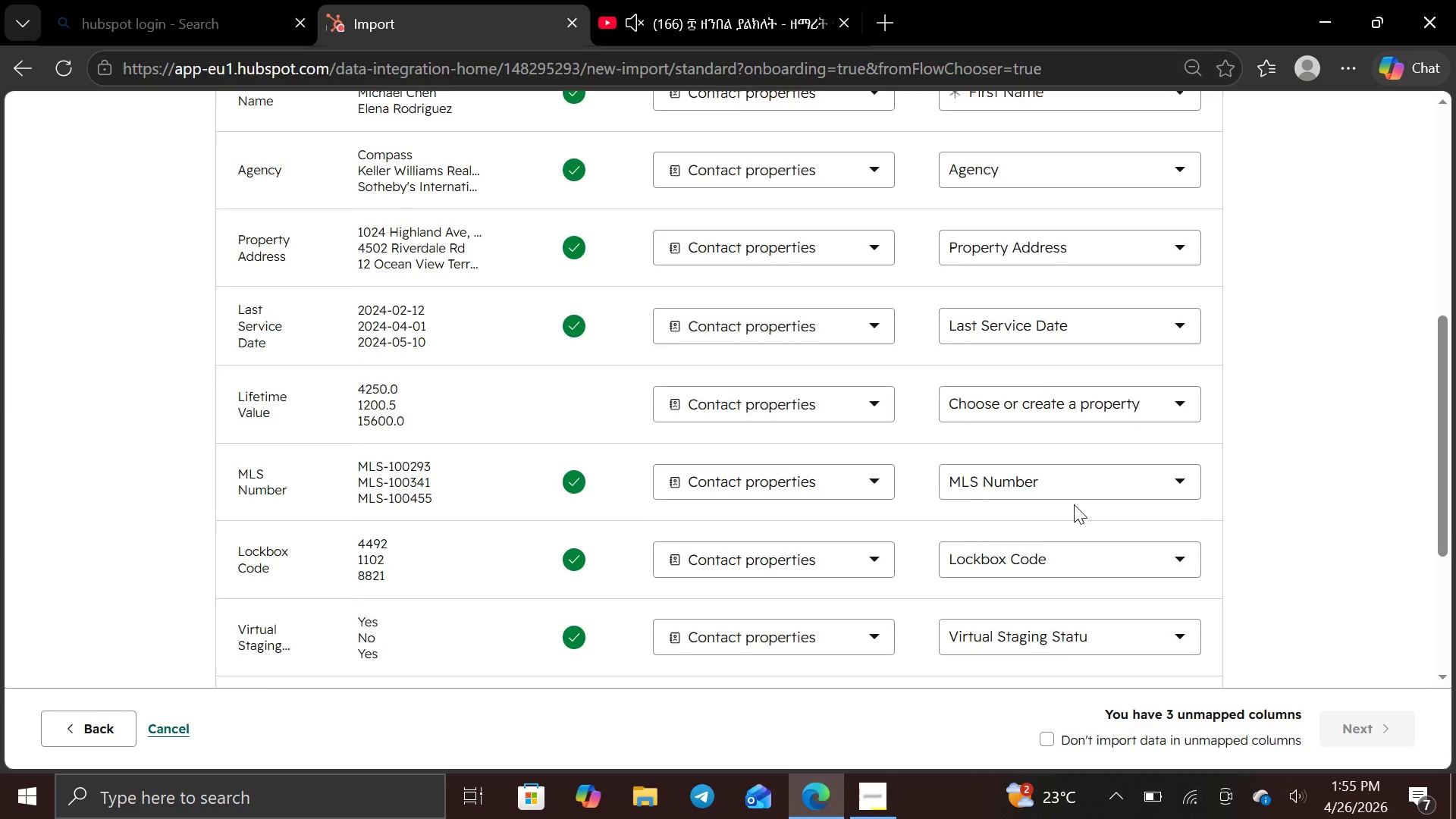 
wait(8.72)
 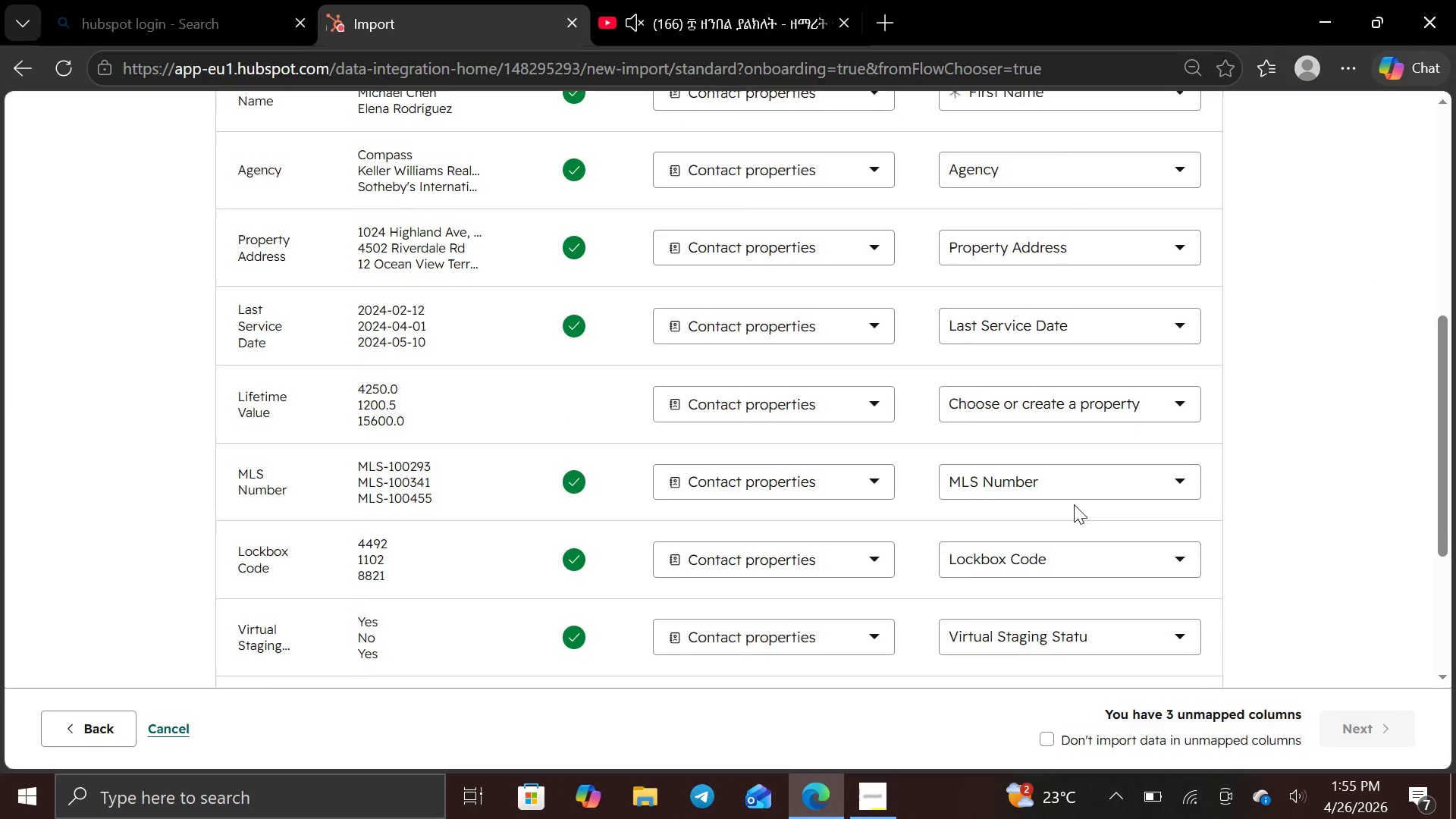 
left_click([1184, 518])
 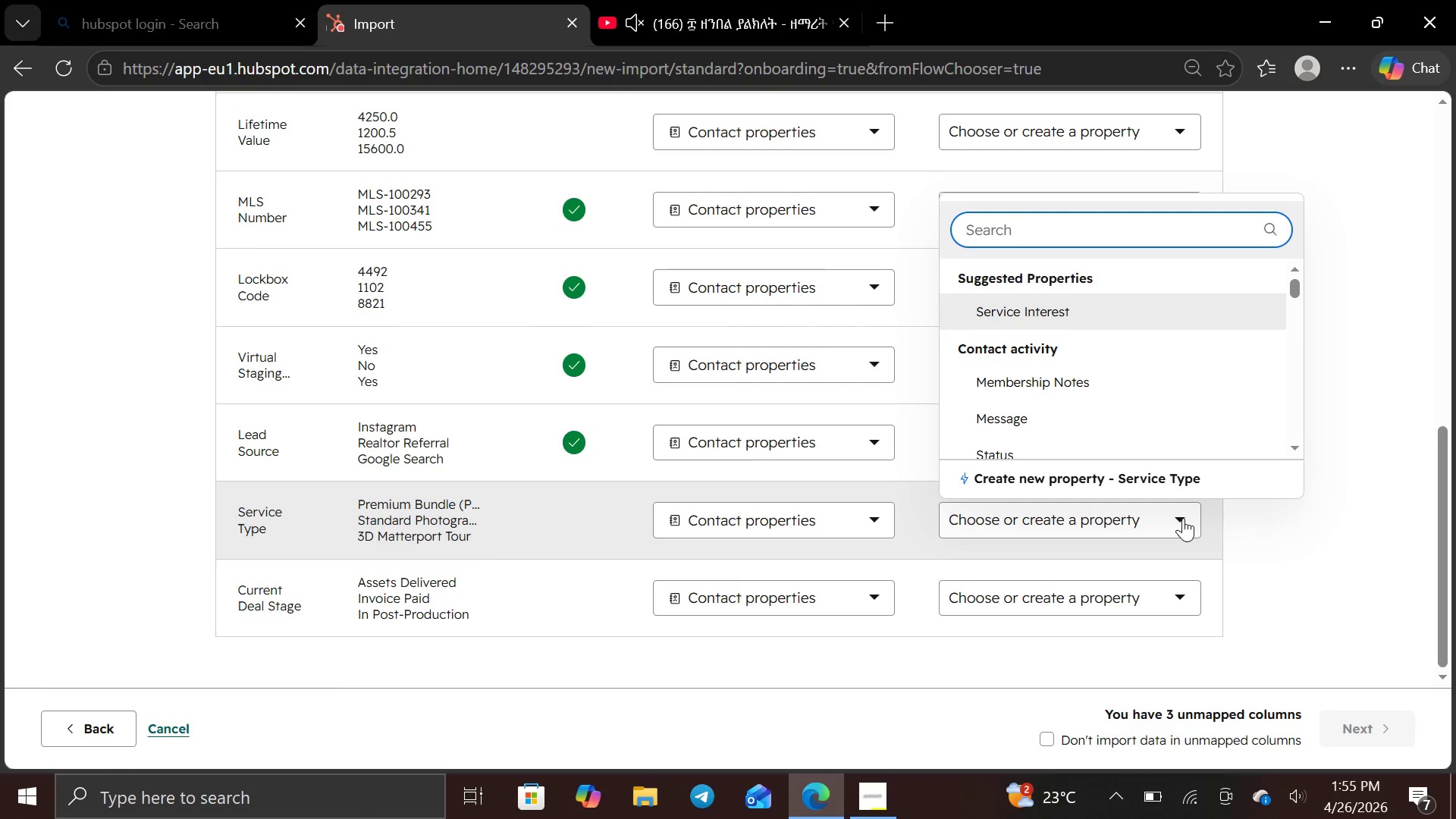 
wait(8.16)
 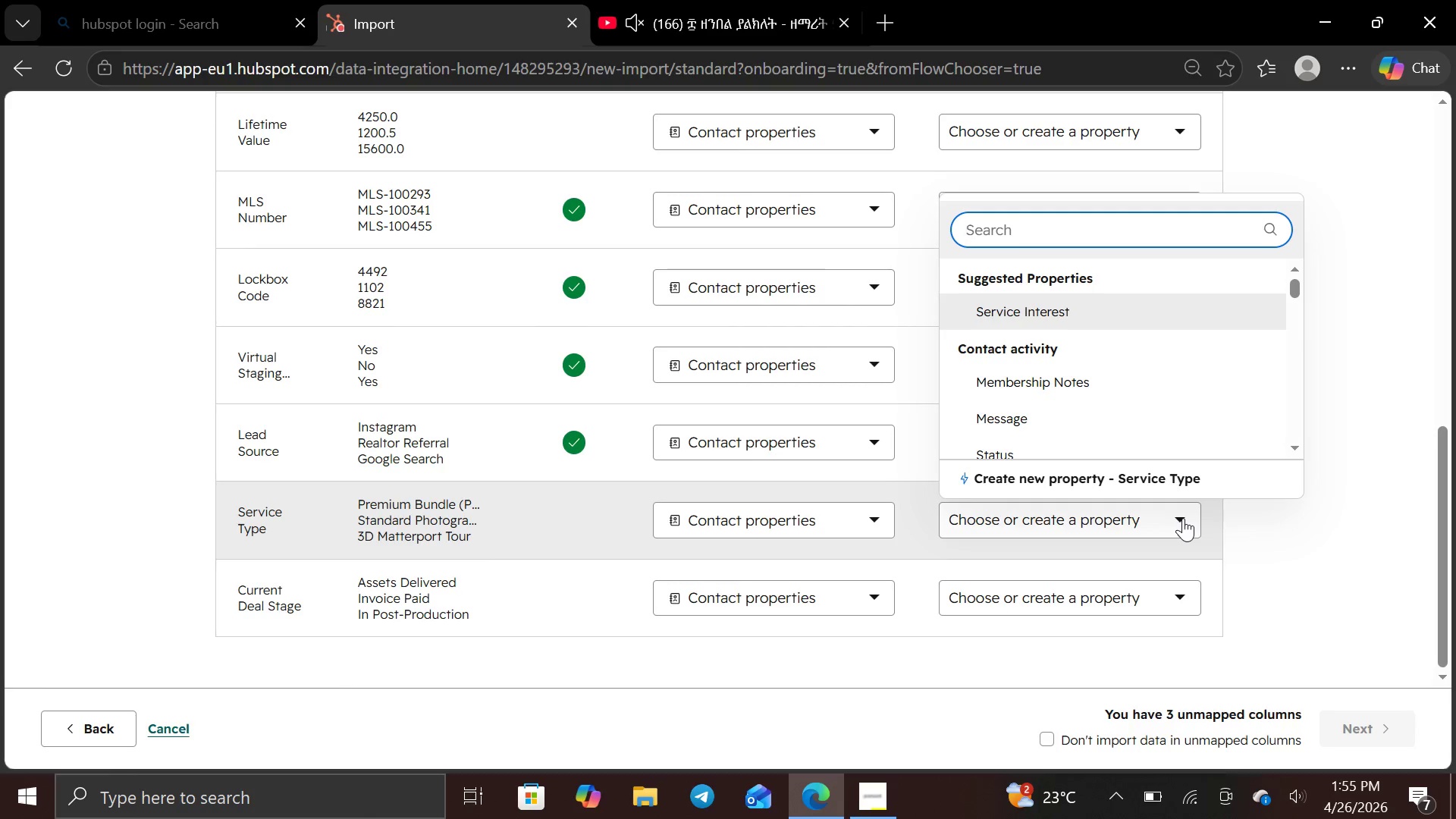 
left_click([1145, 482])
 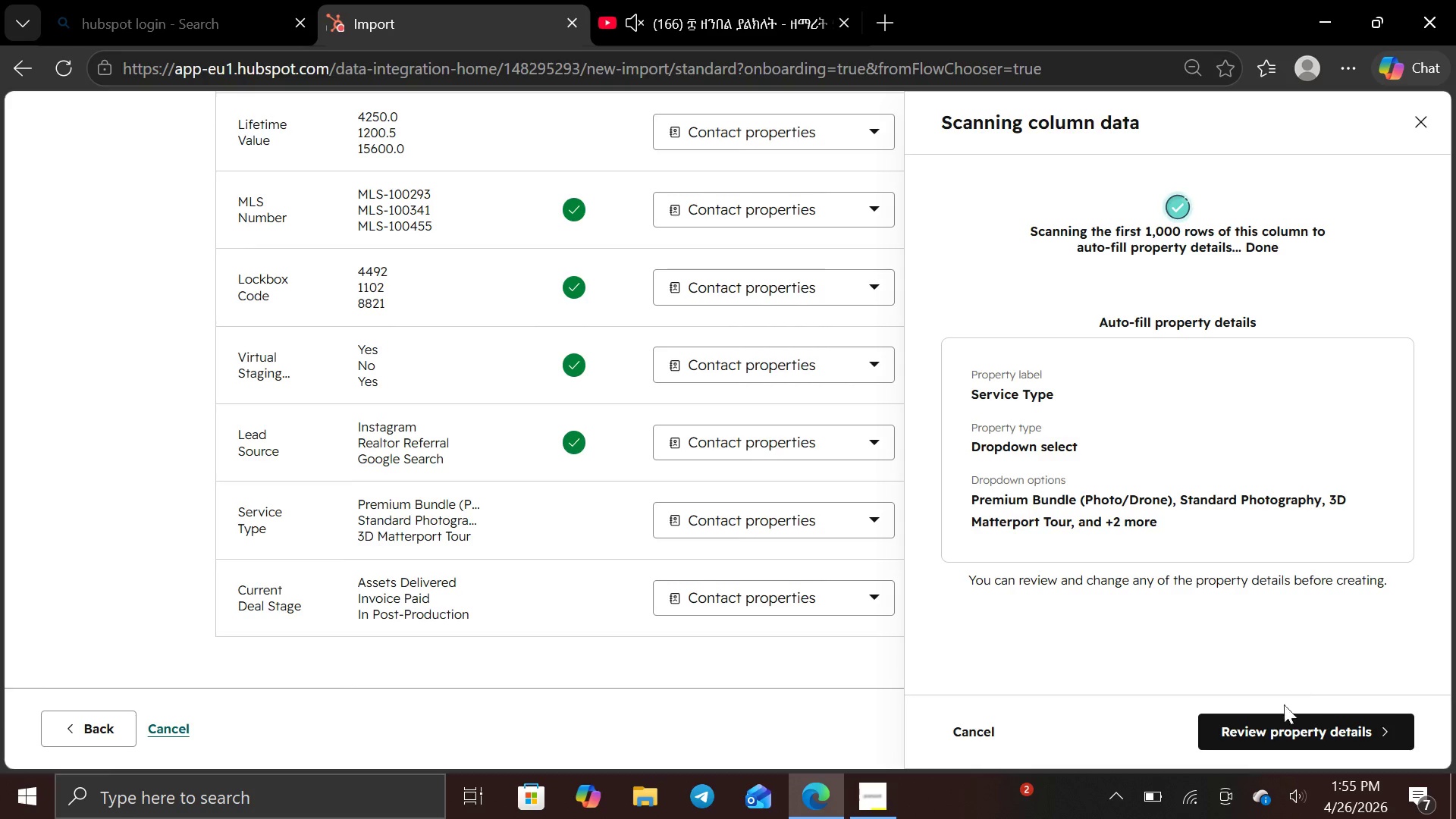 
wait(5.41)
 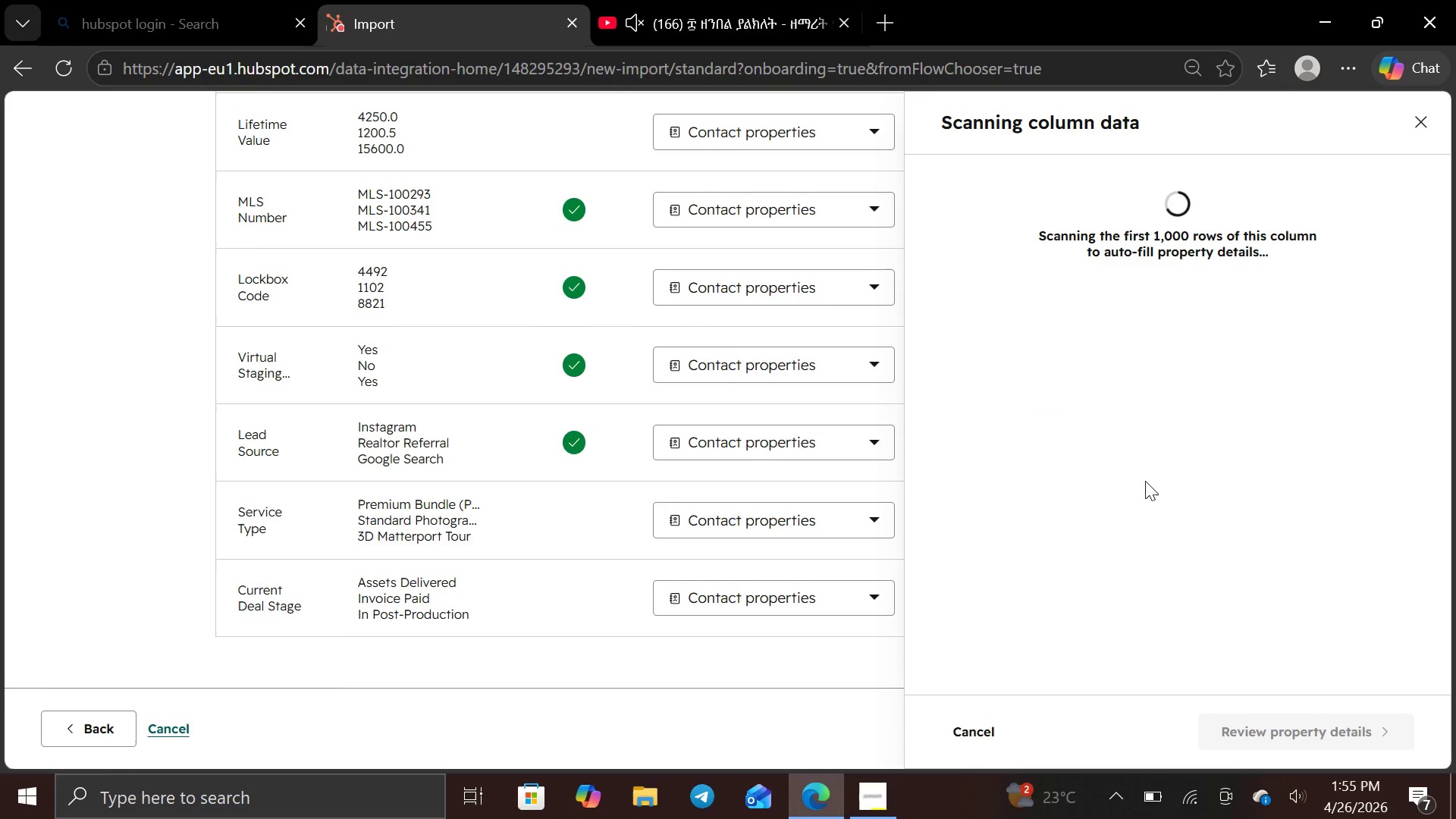 
left_click([1262, 740])
 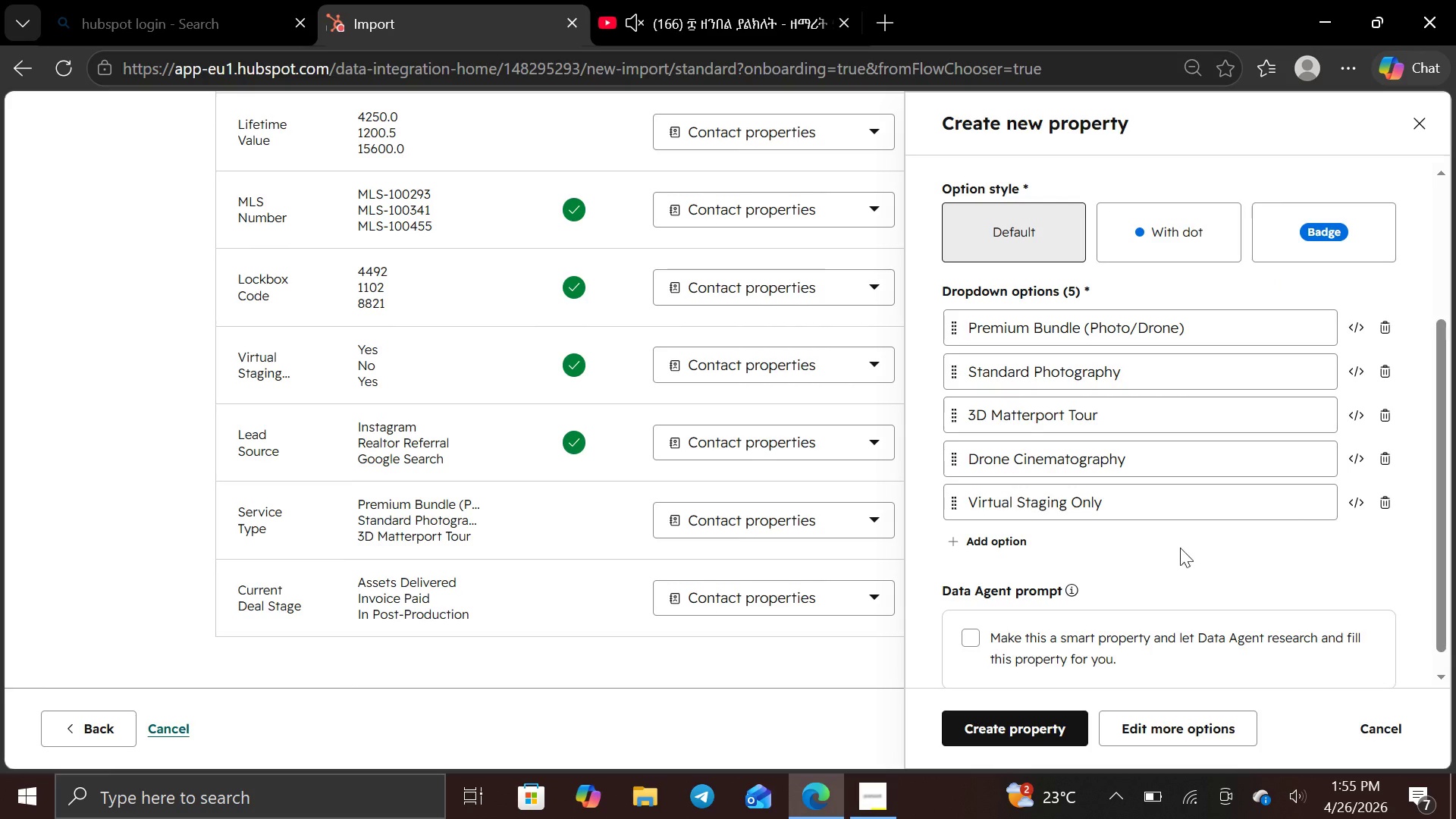 
left_click([1038, 718])
 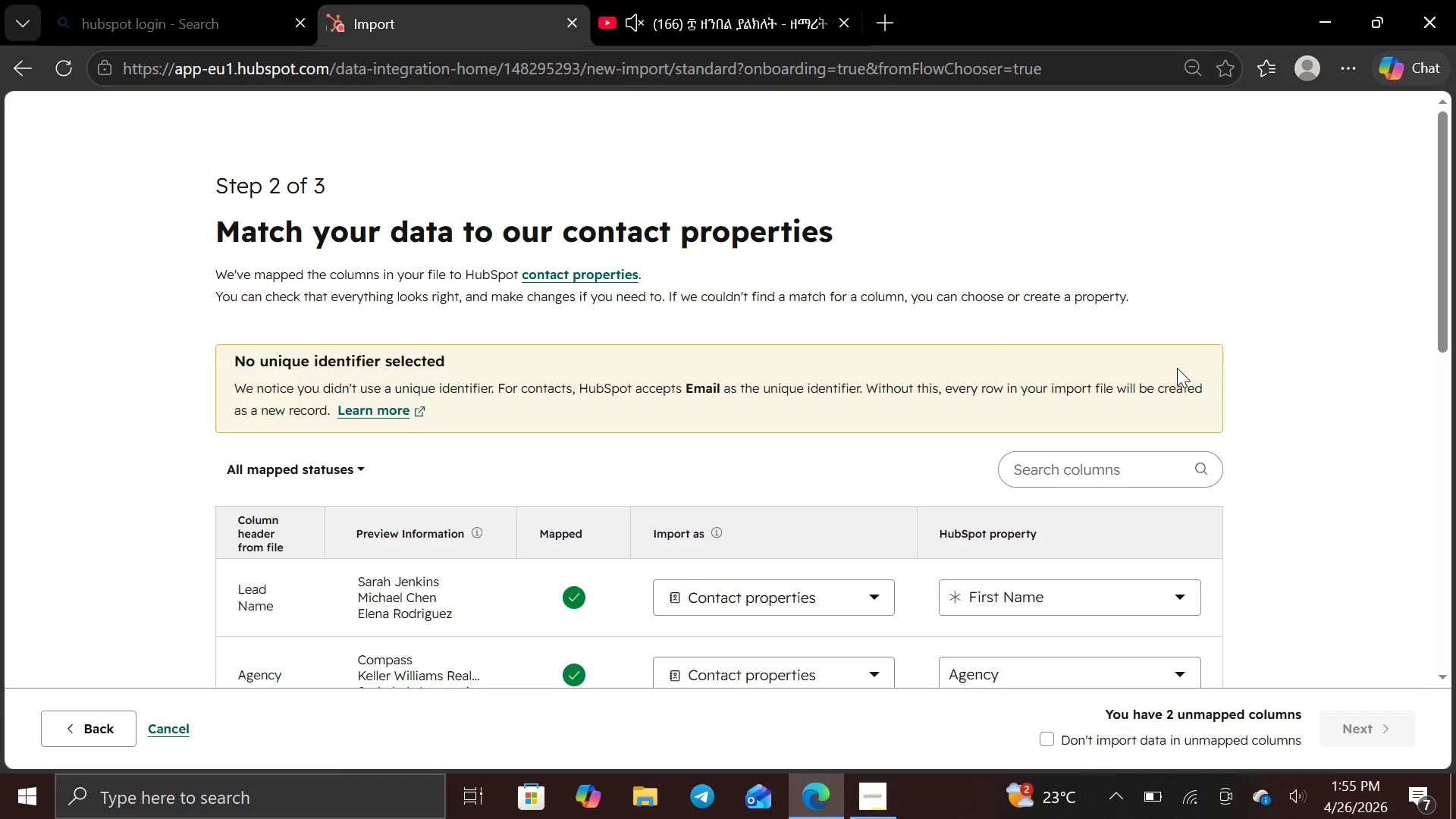 
wait(9.22)
 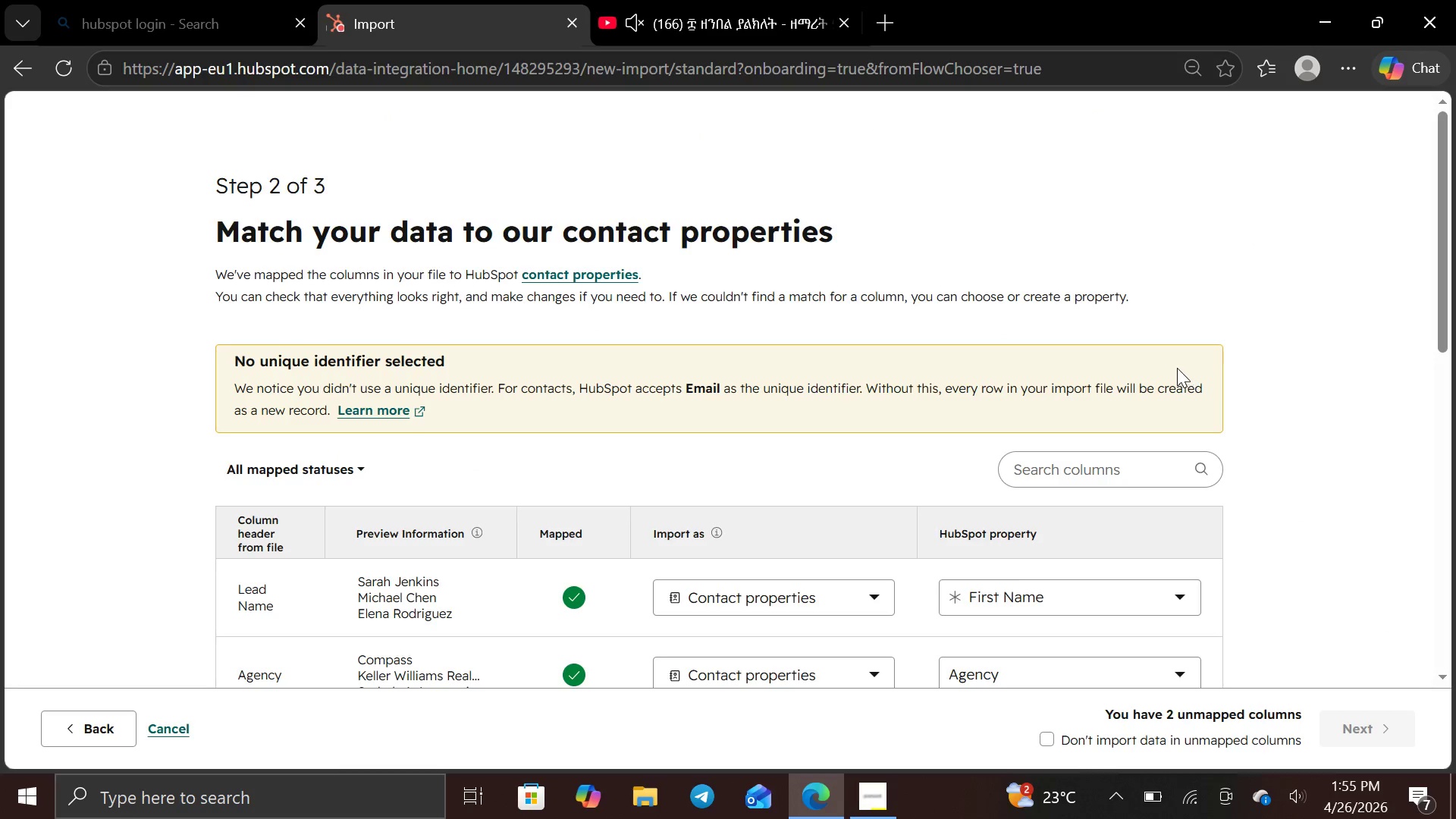 
left_click([1122, 597])
 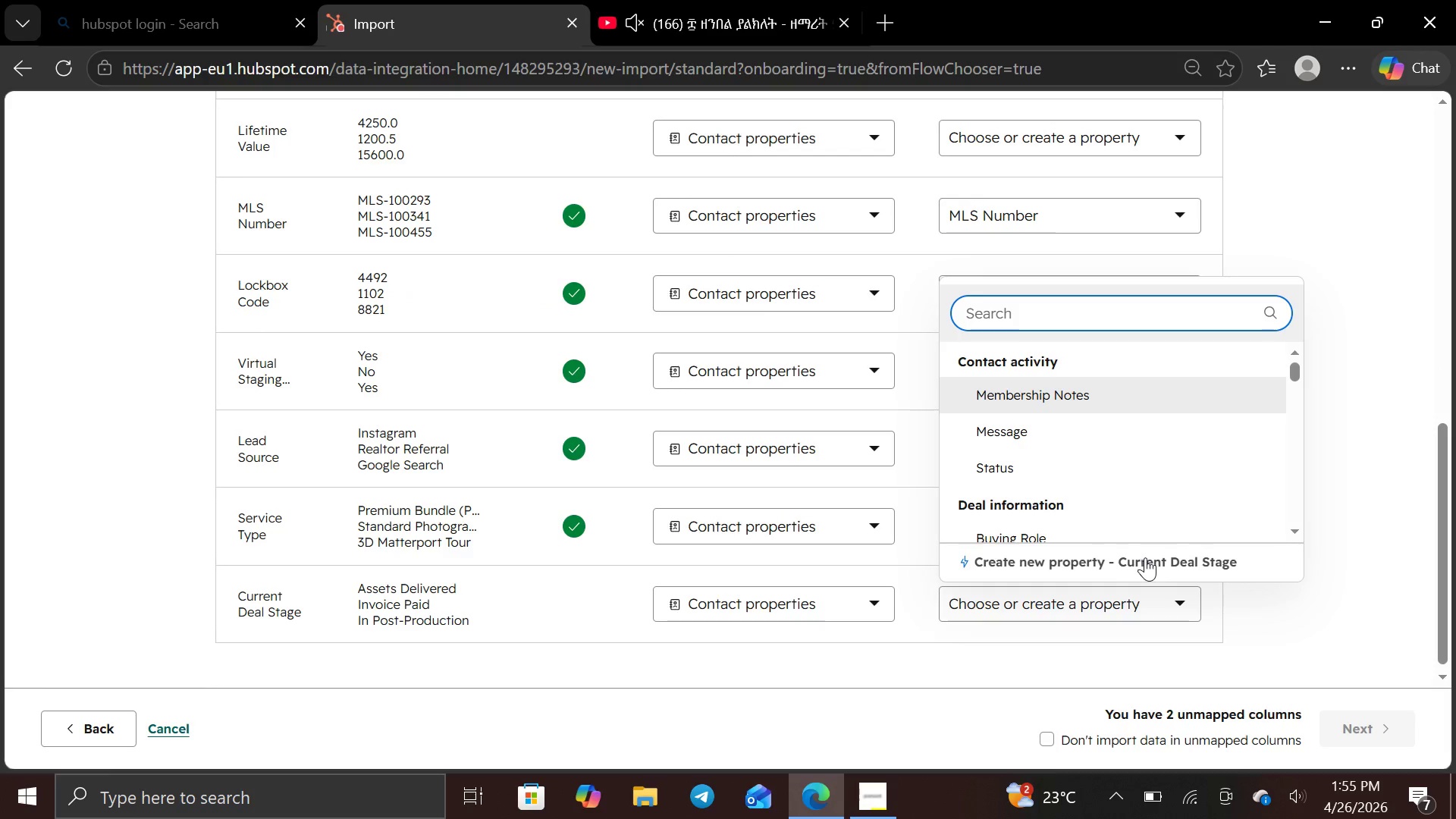 
left_click([1147, 557])
 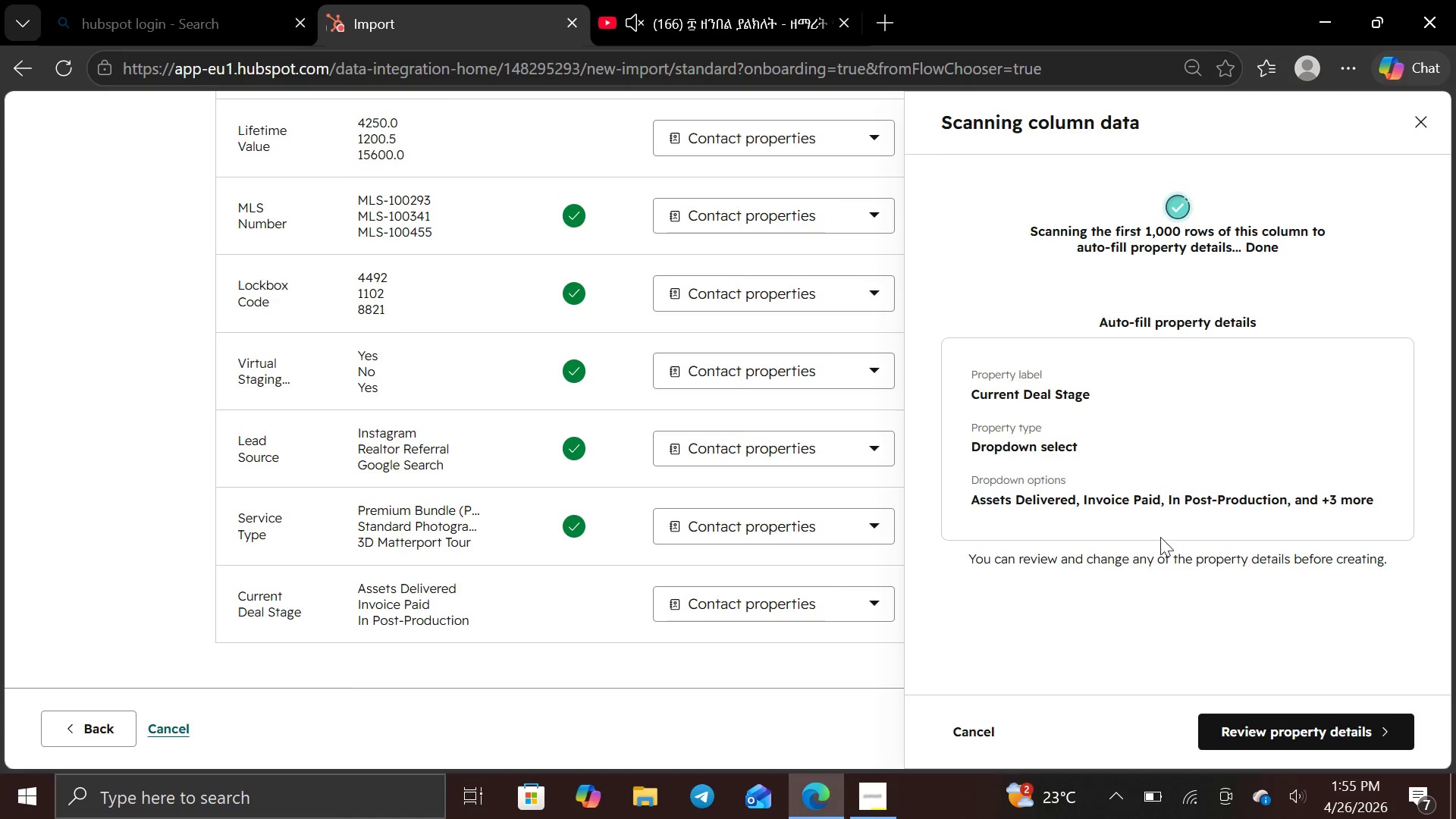 
wait(6.38)
 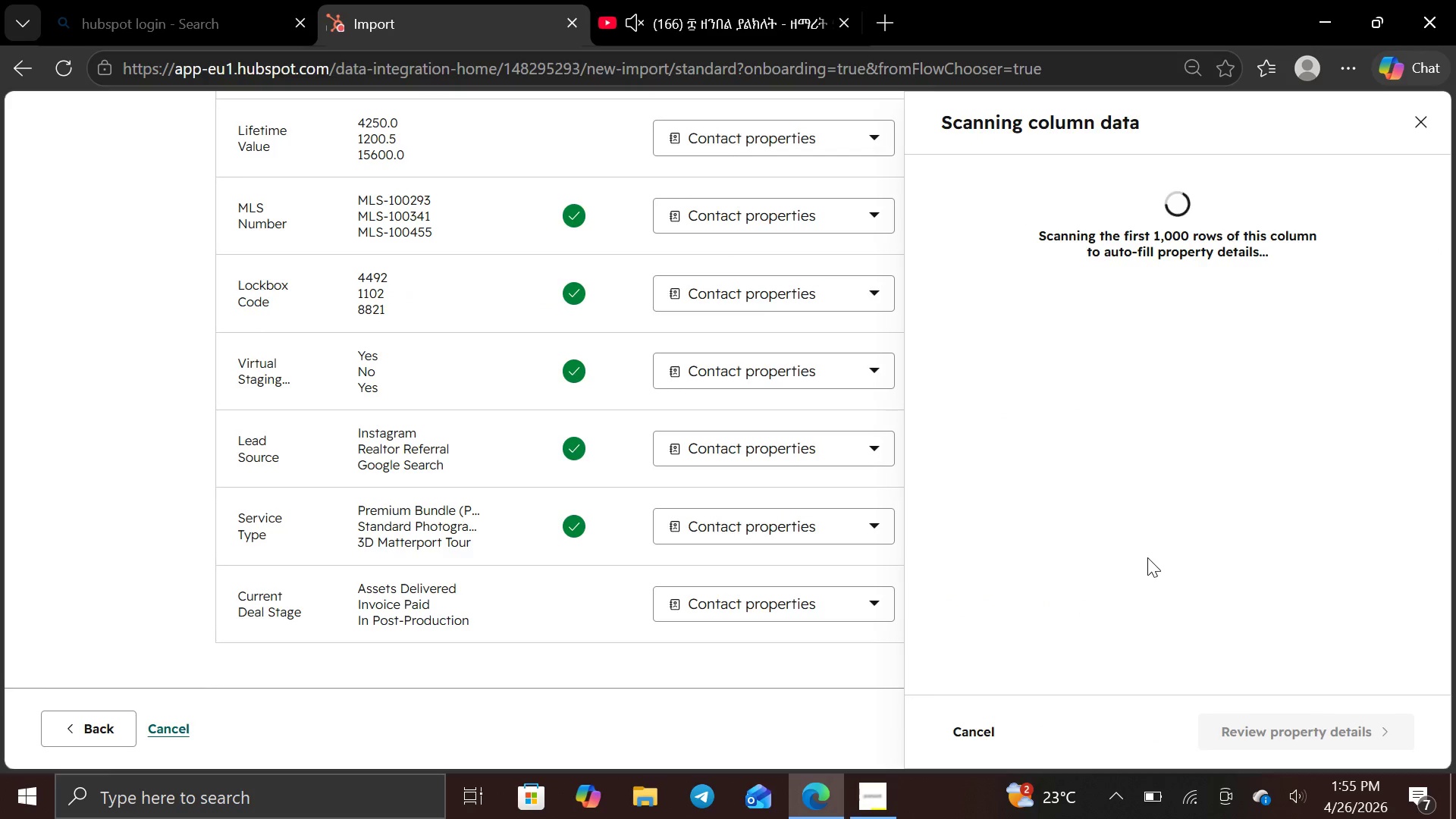 
left_click([1326, 741])
 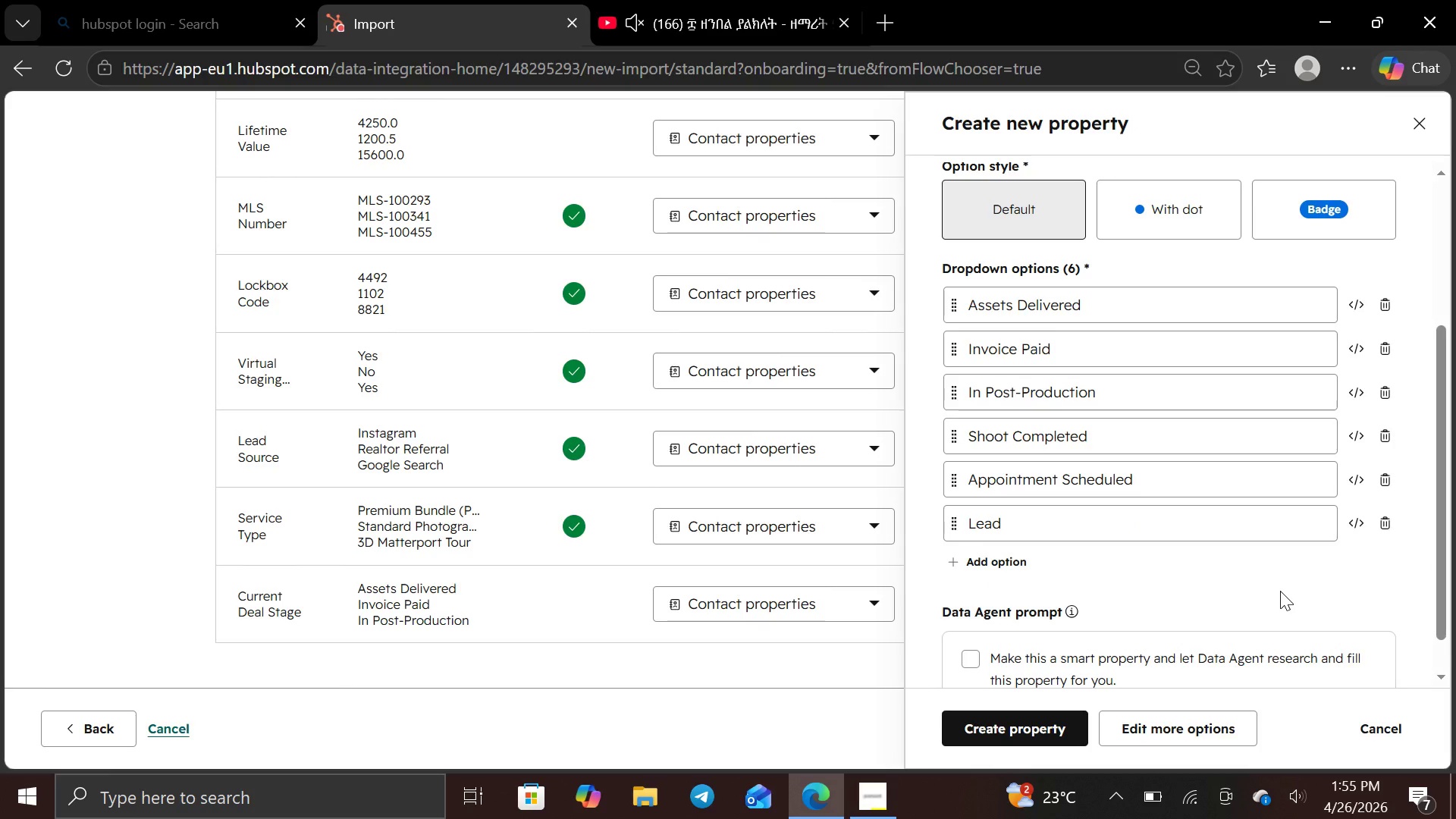 
wait(8.27)
 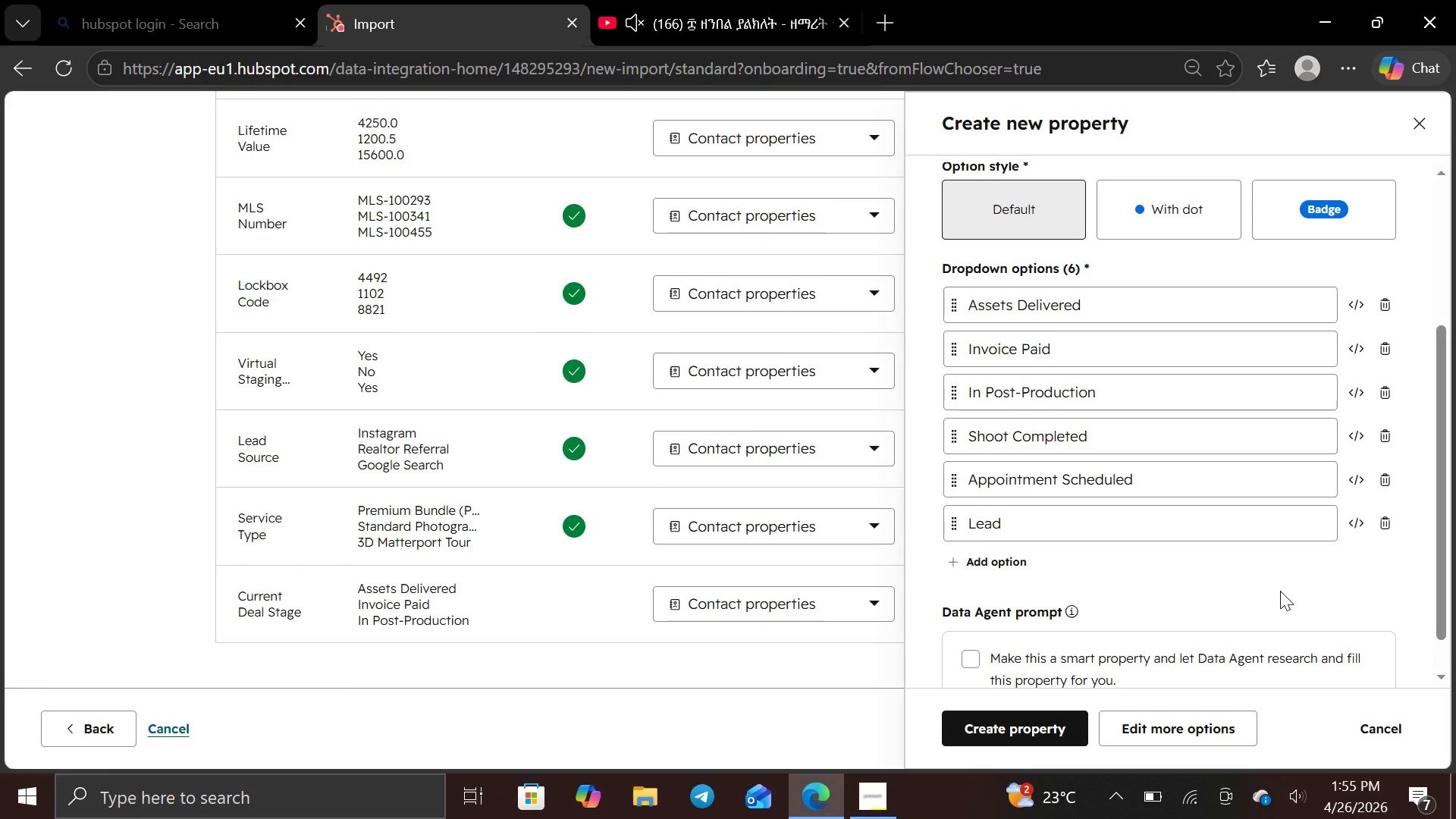 
left_click([996, 718])
 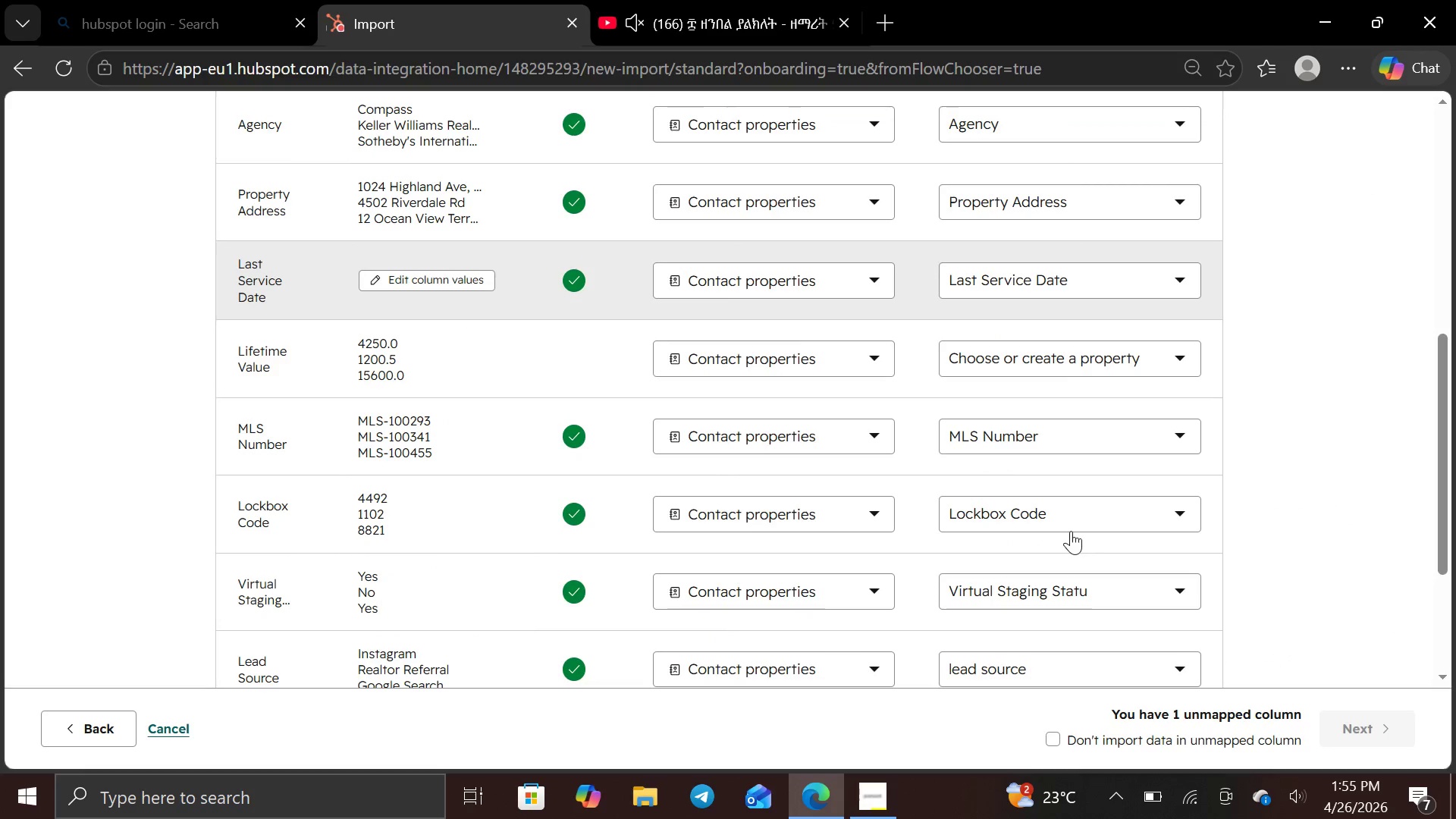 
wait(5.55)
 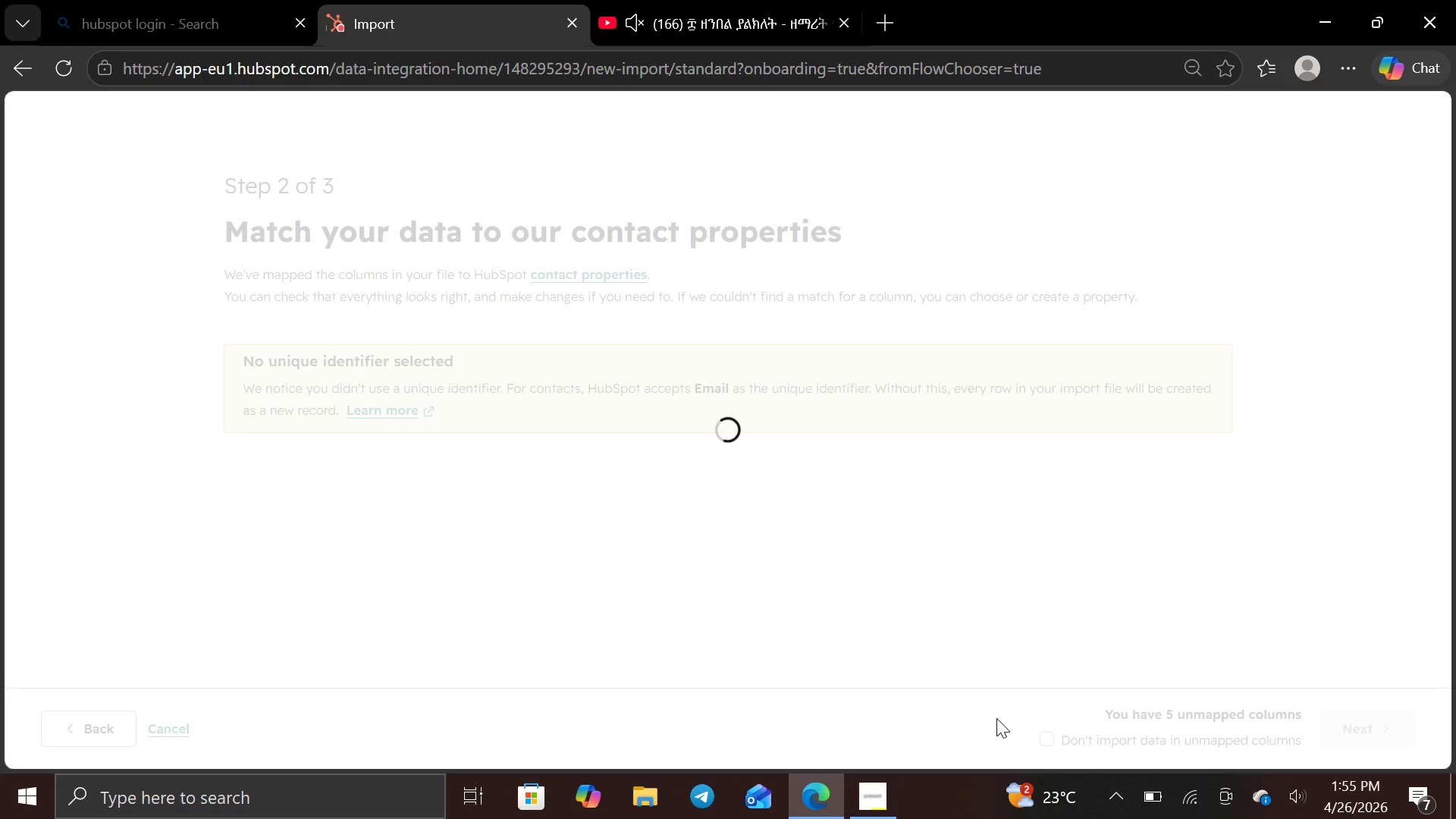 
left_click([1154, 364])
 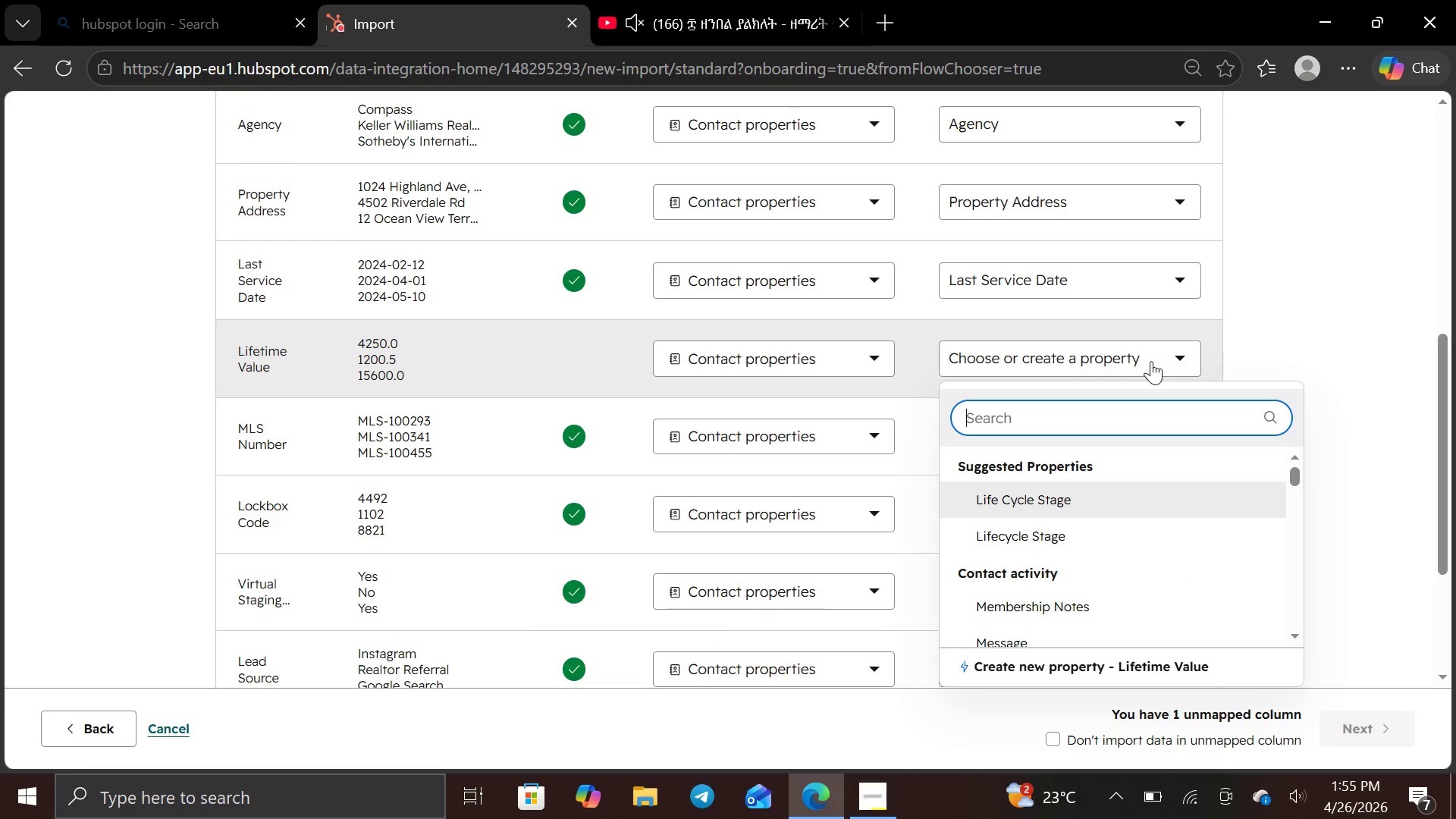 
wait(8.86)
 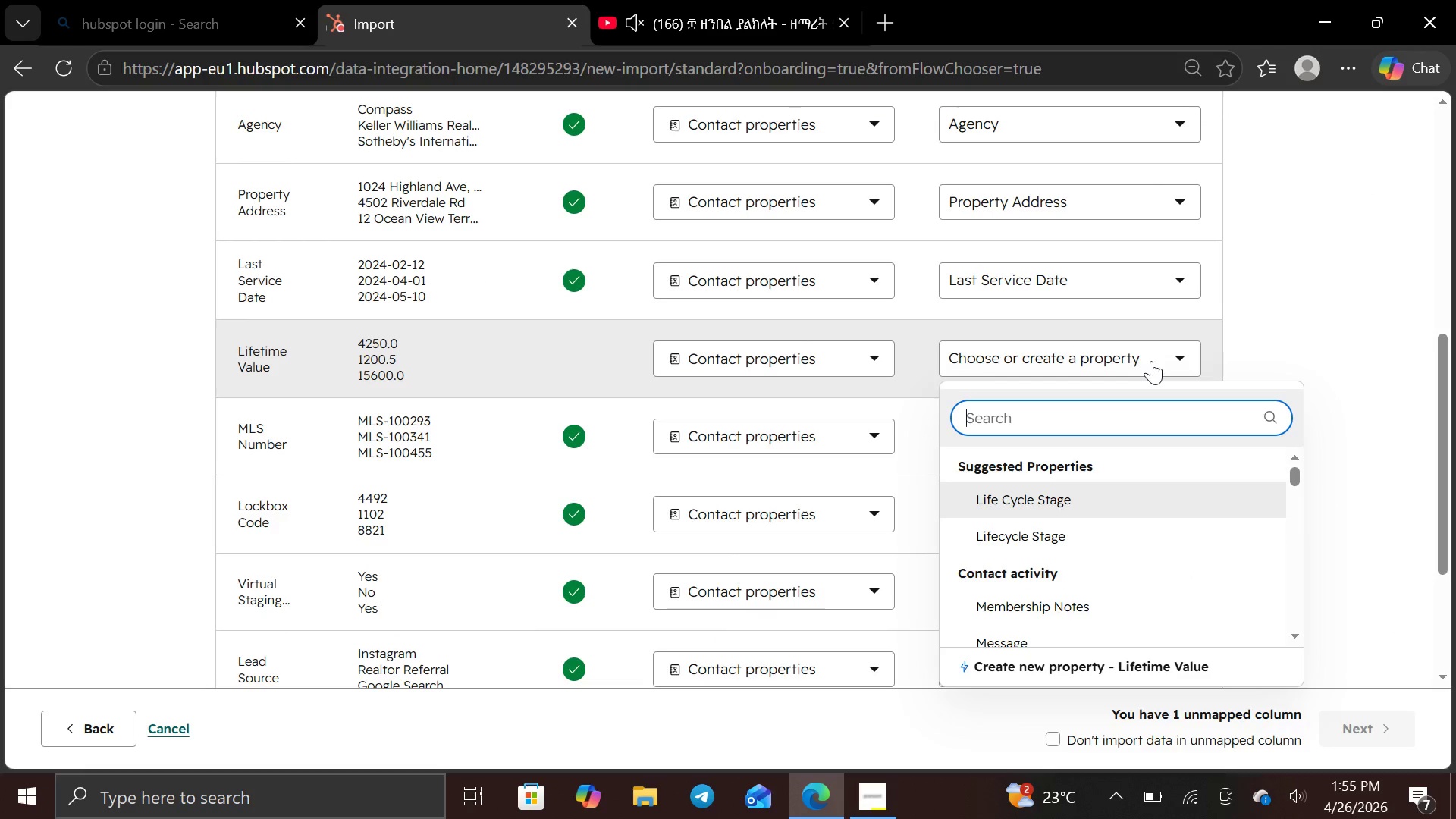 
left_click([1150, 664])
 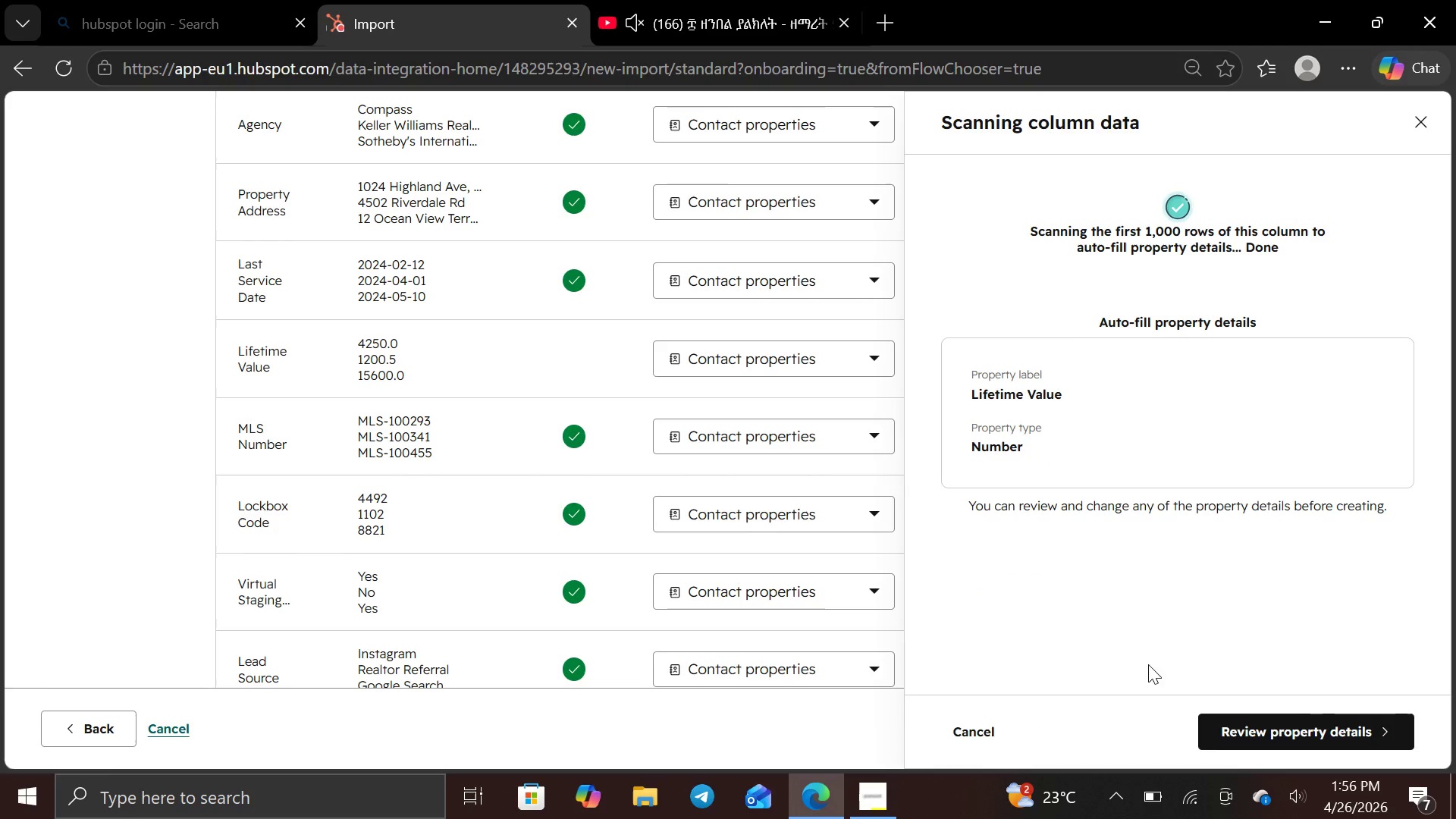 
wait(5.14)
 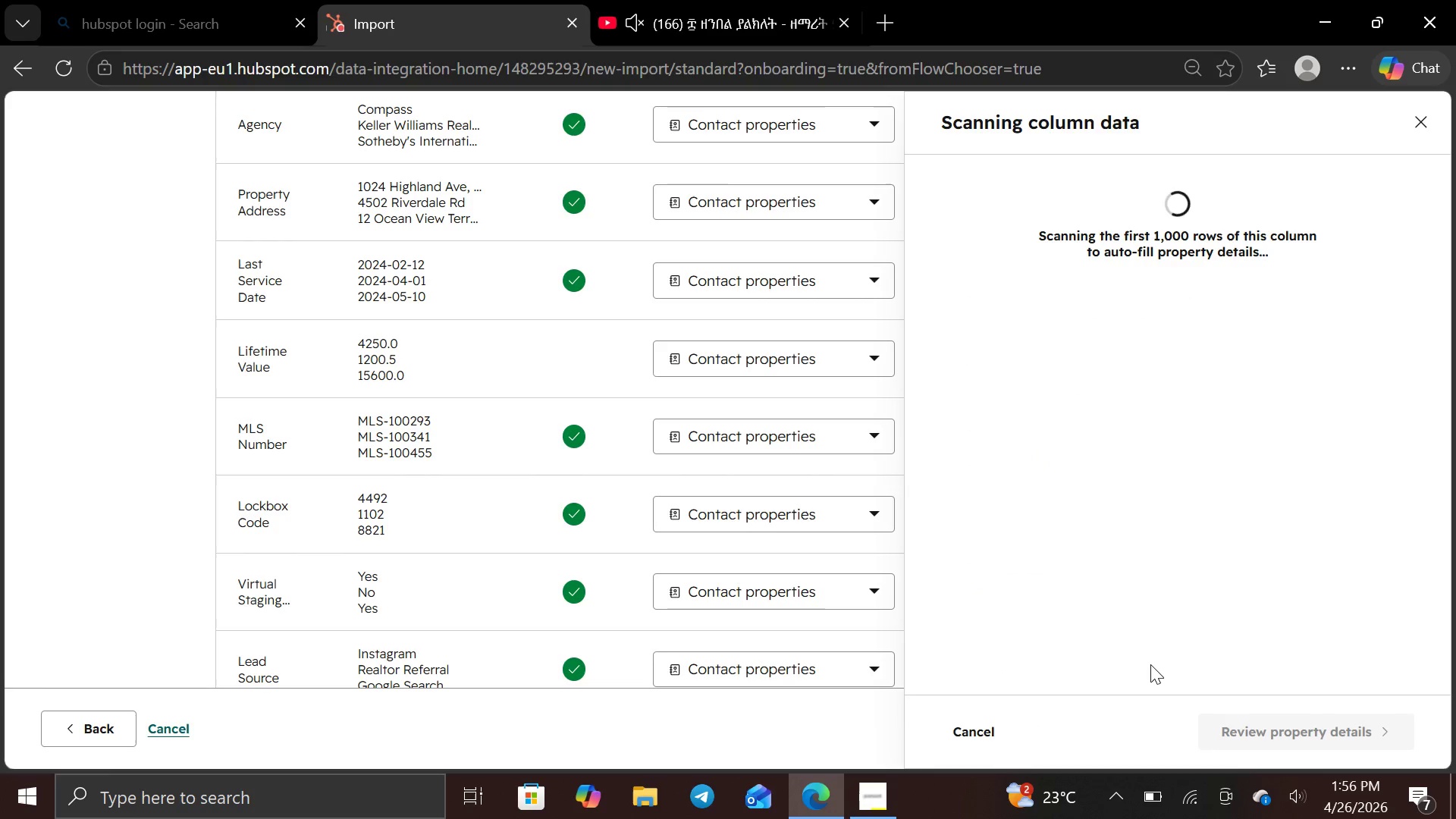 
left_click([1307, 725])
 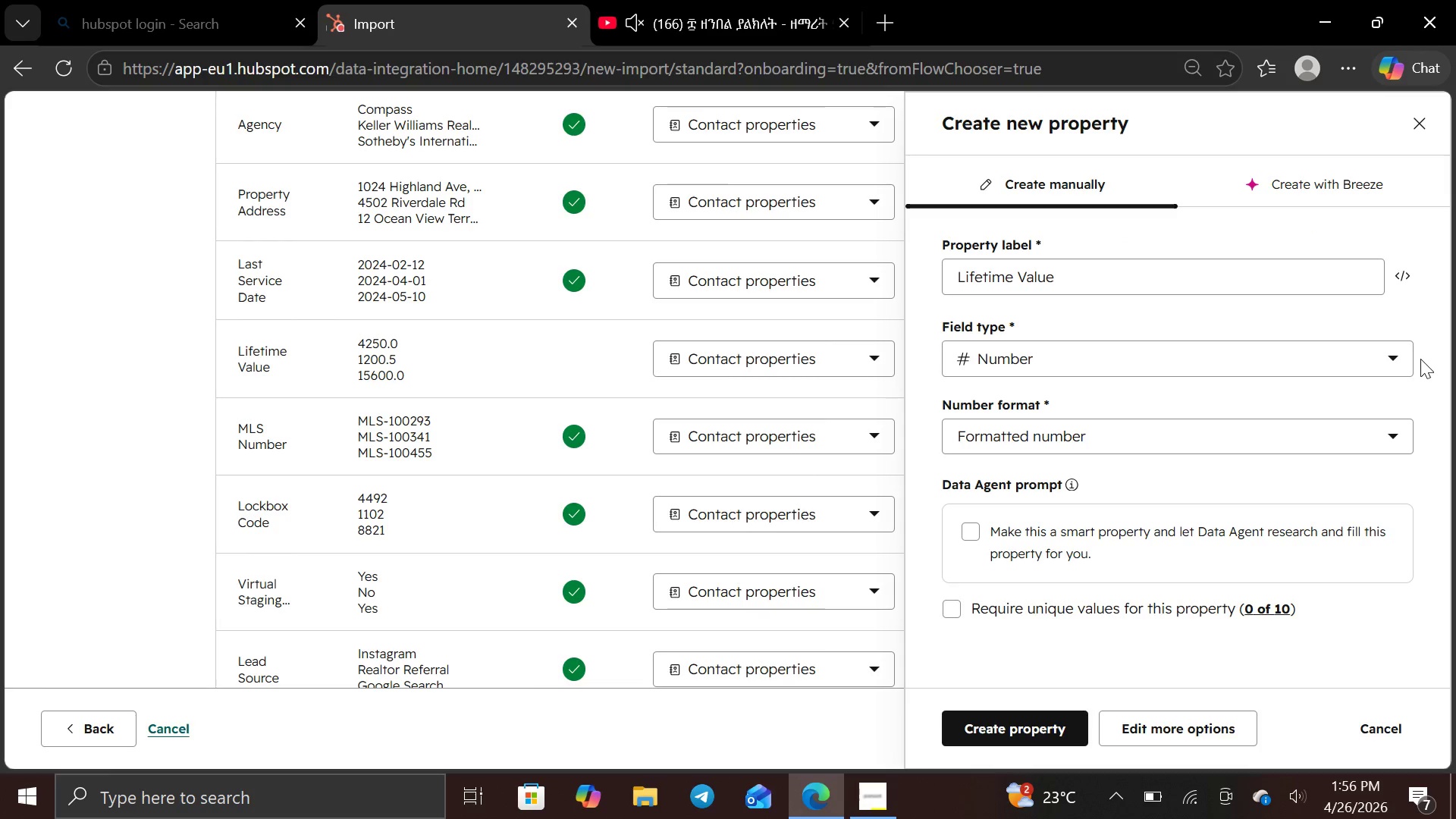 
left_click([1386, 359])
 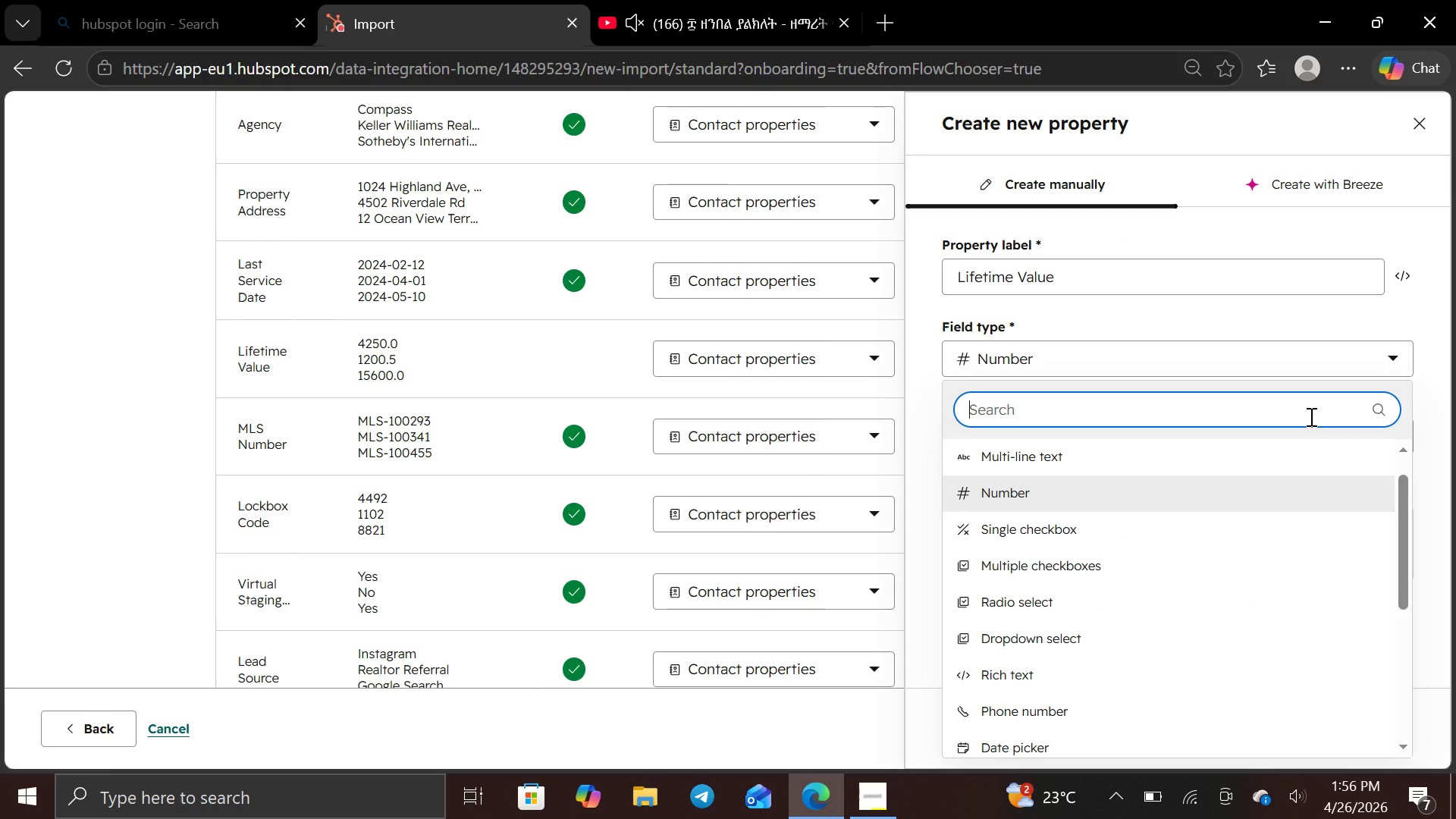 
type(currency)
 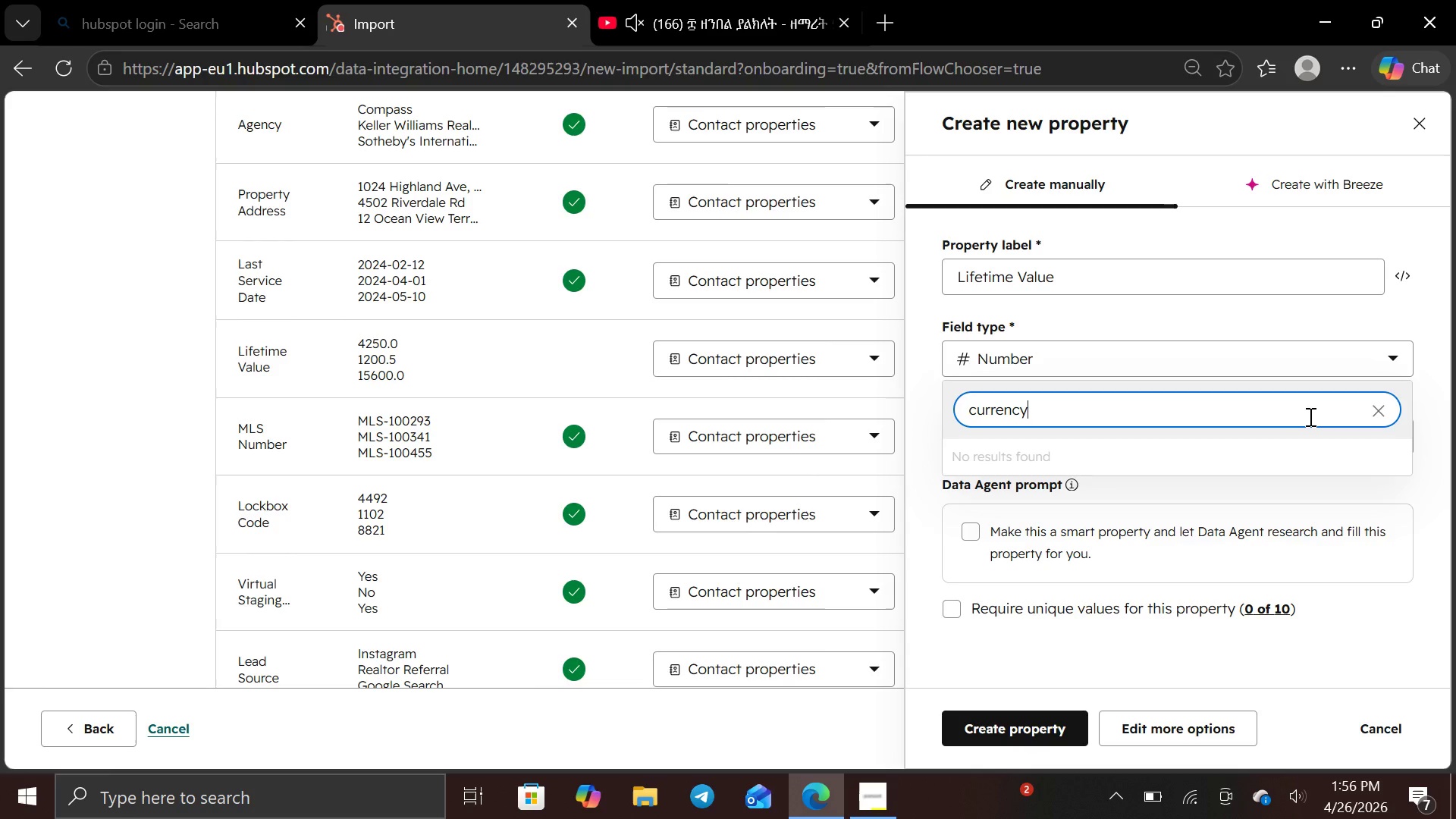 
hold_key(key=Backspace, duration=0.77)
 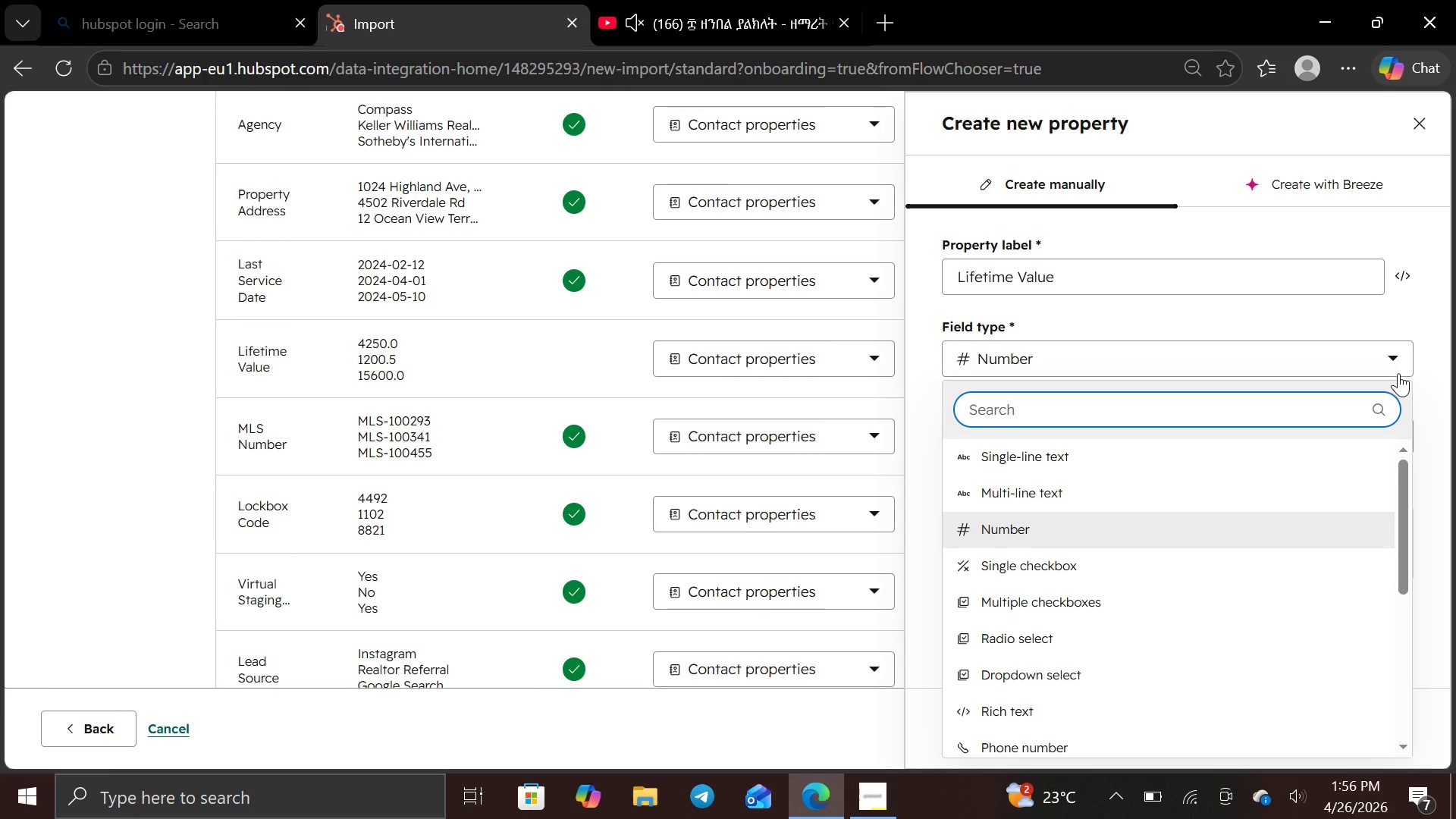 
left_click([1395, 364])
 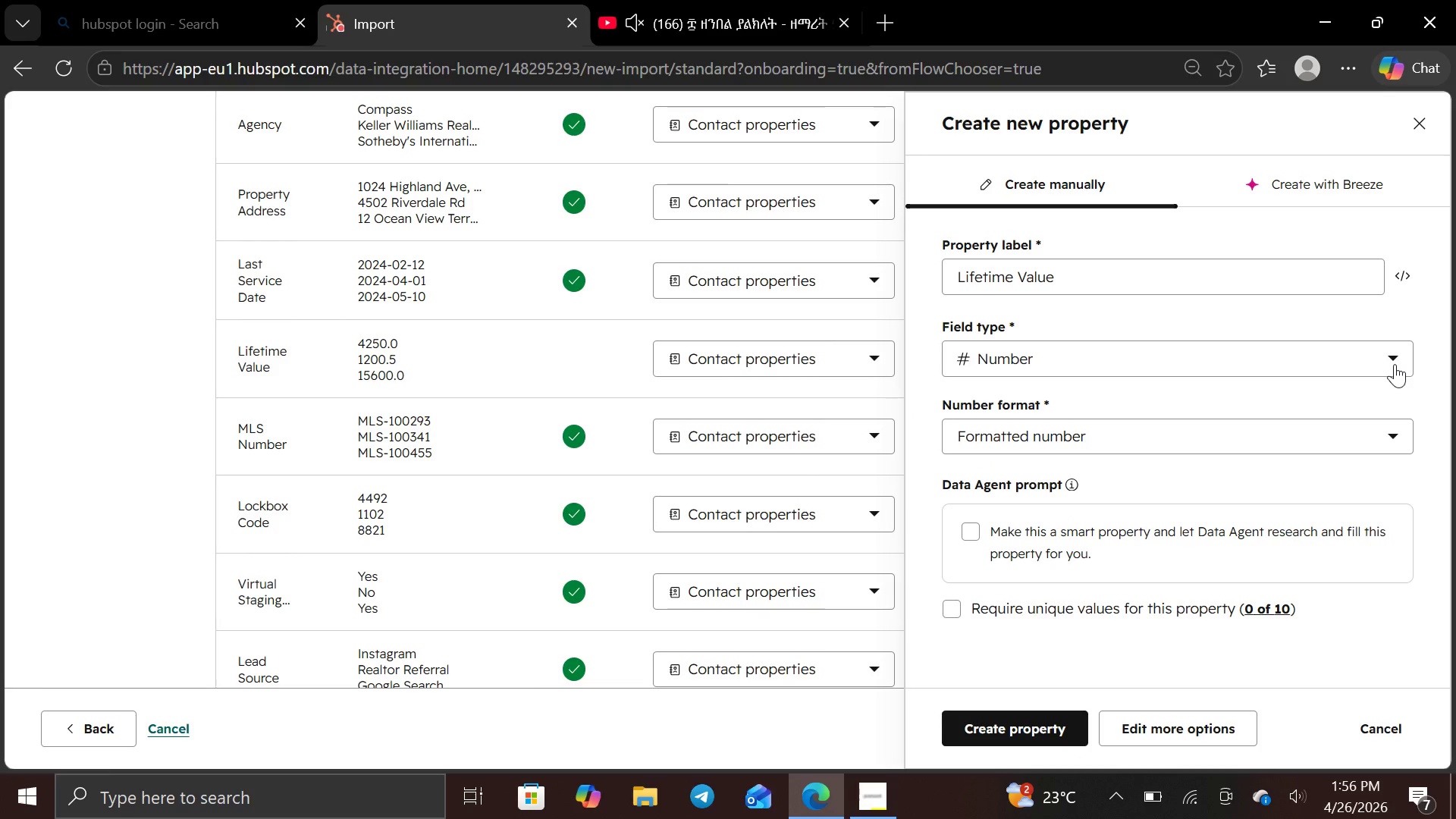 
left_click([1395, 364])
 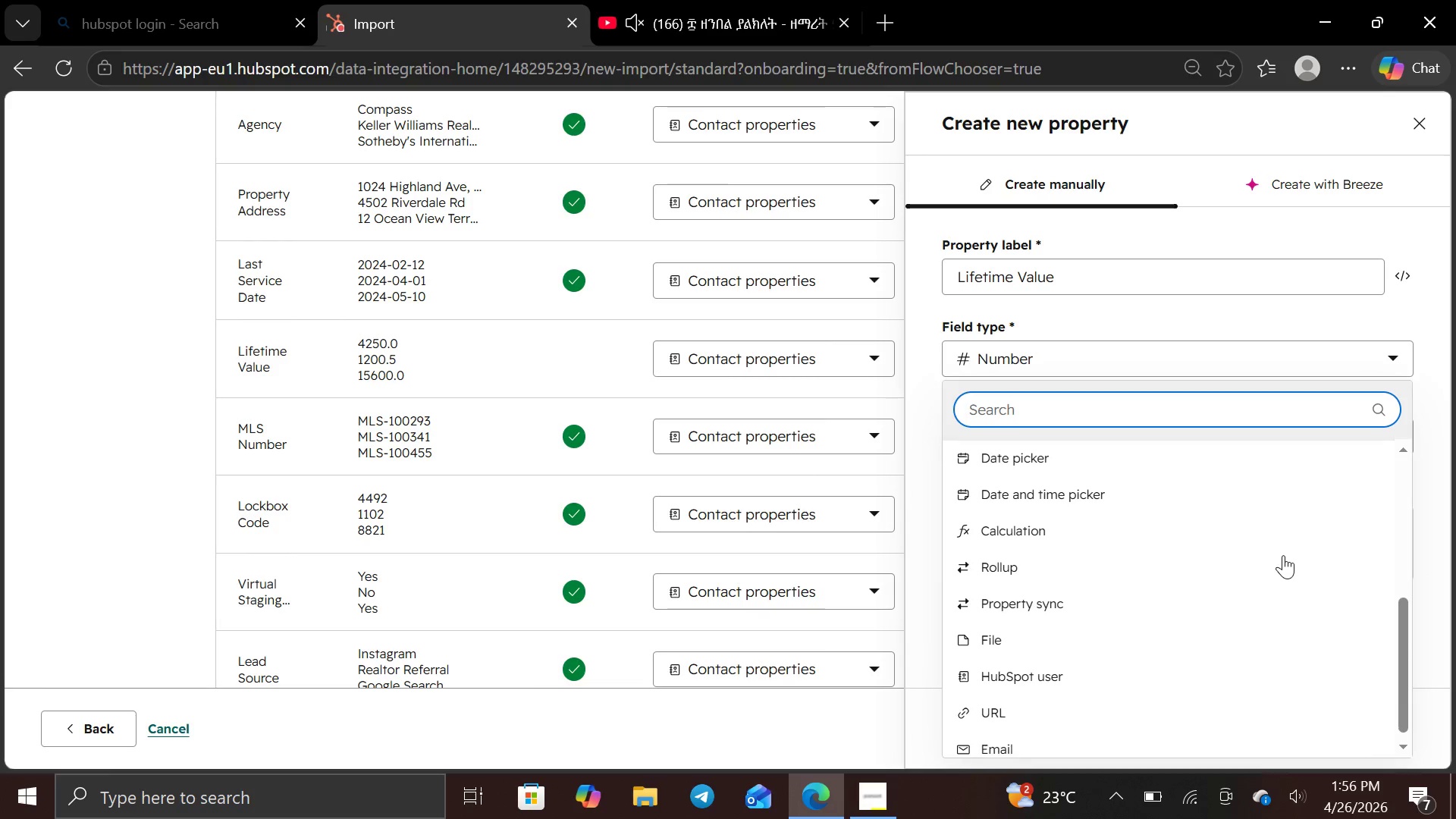 
wait(8.47)
 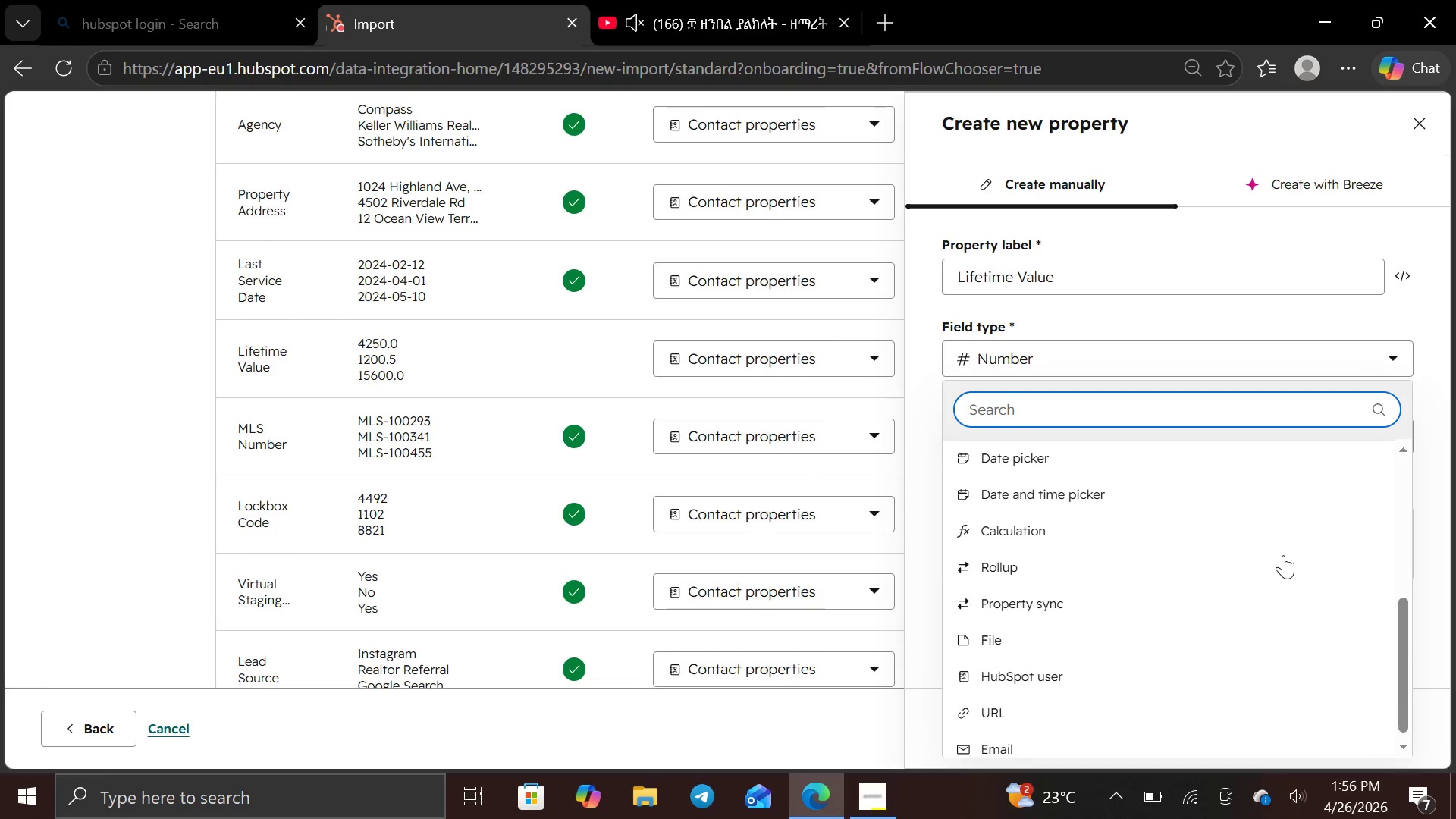 
left_click([902, 451])
 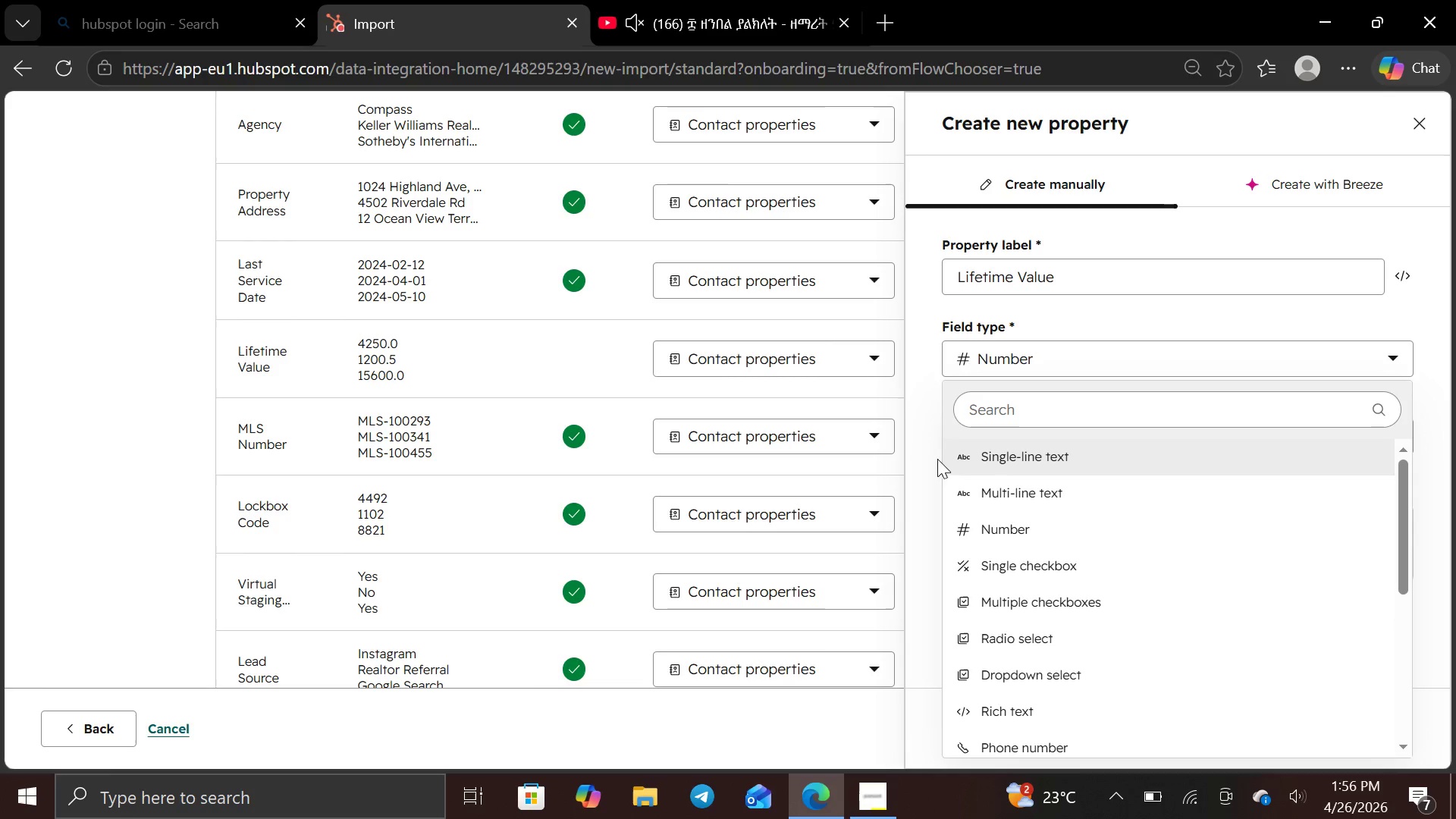 
left_click([940, 460])
 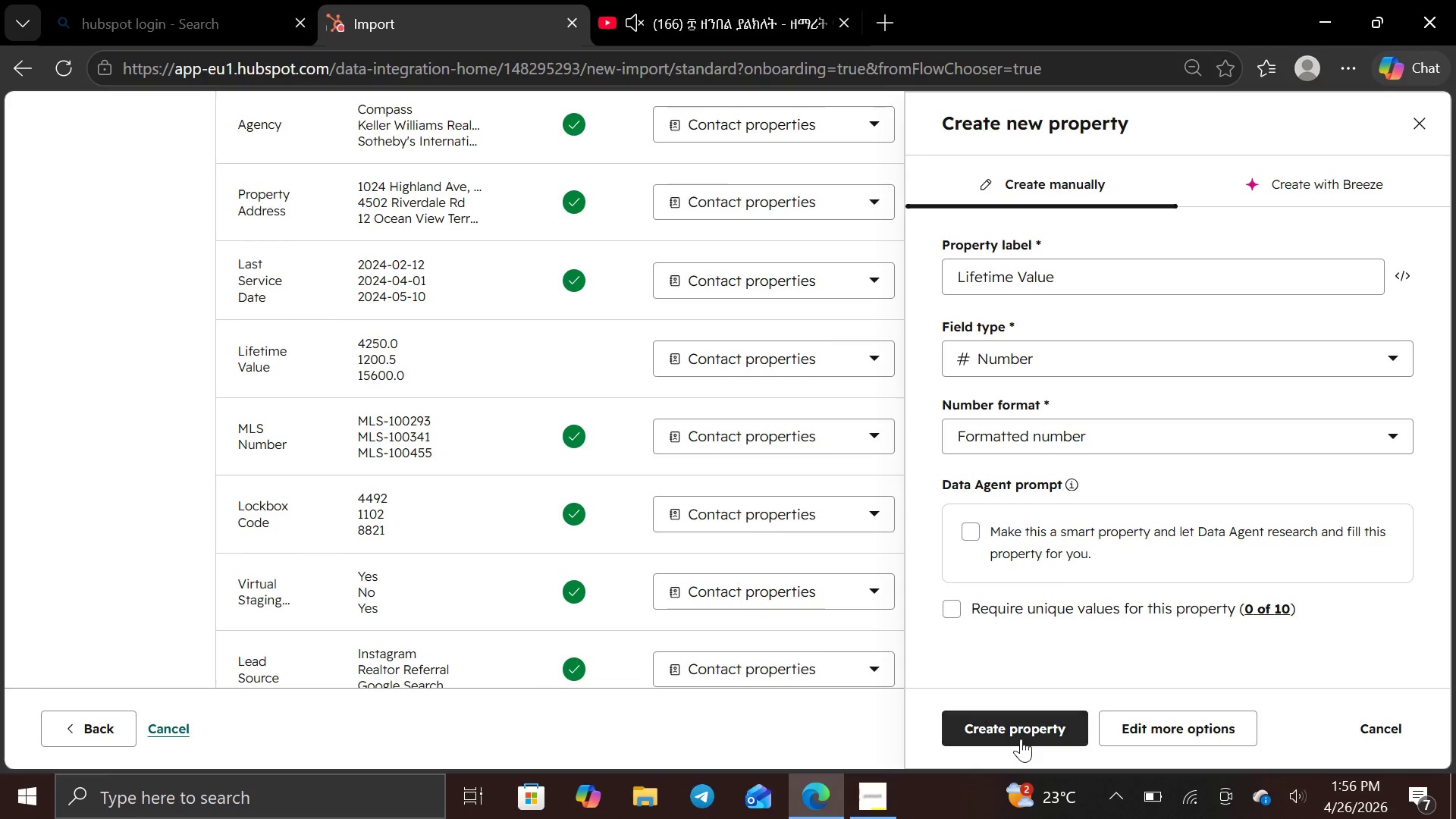 
left_click([1021, 720])
 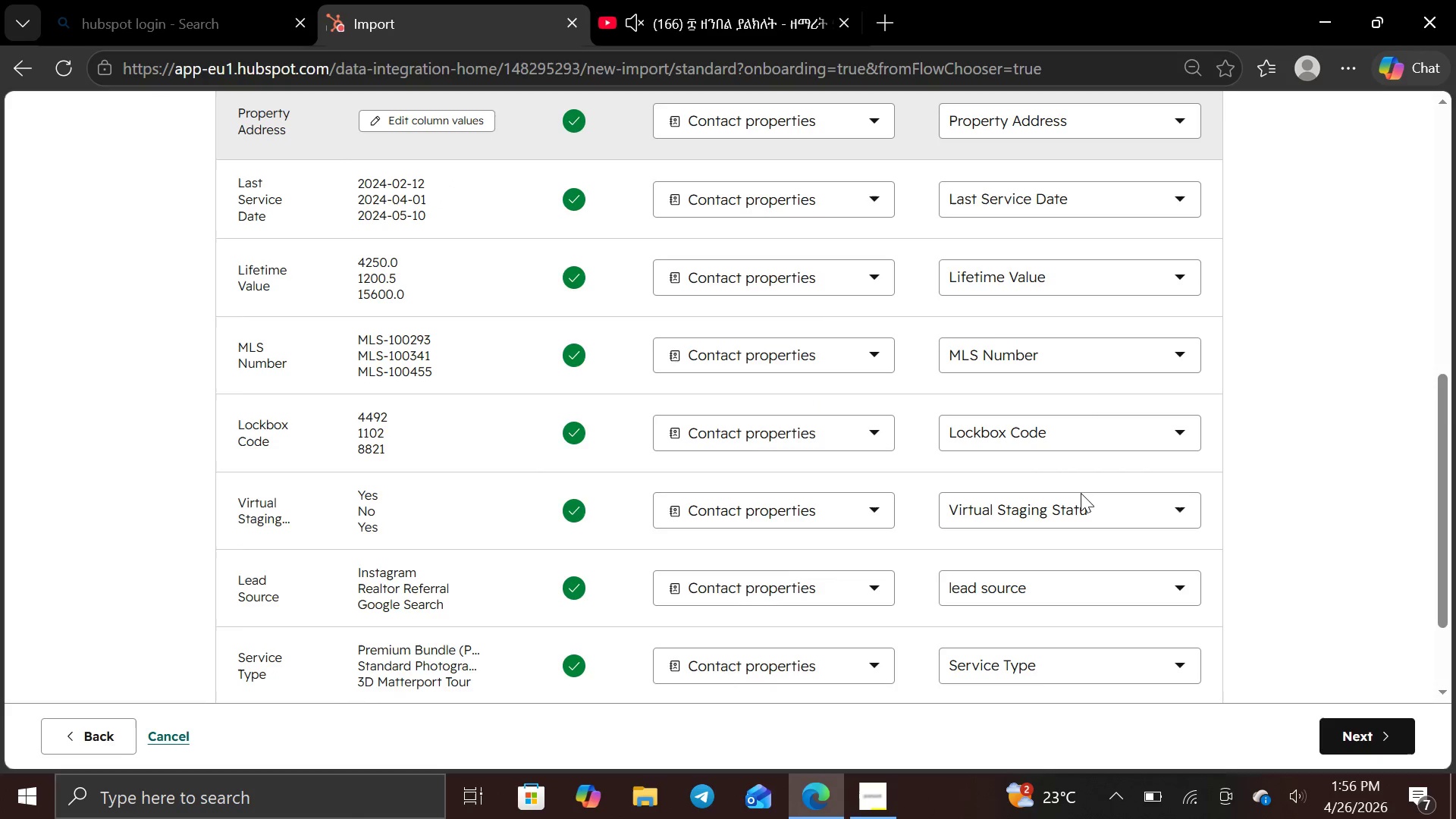 
wait(8.17)
 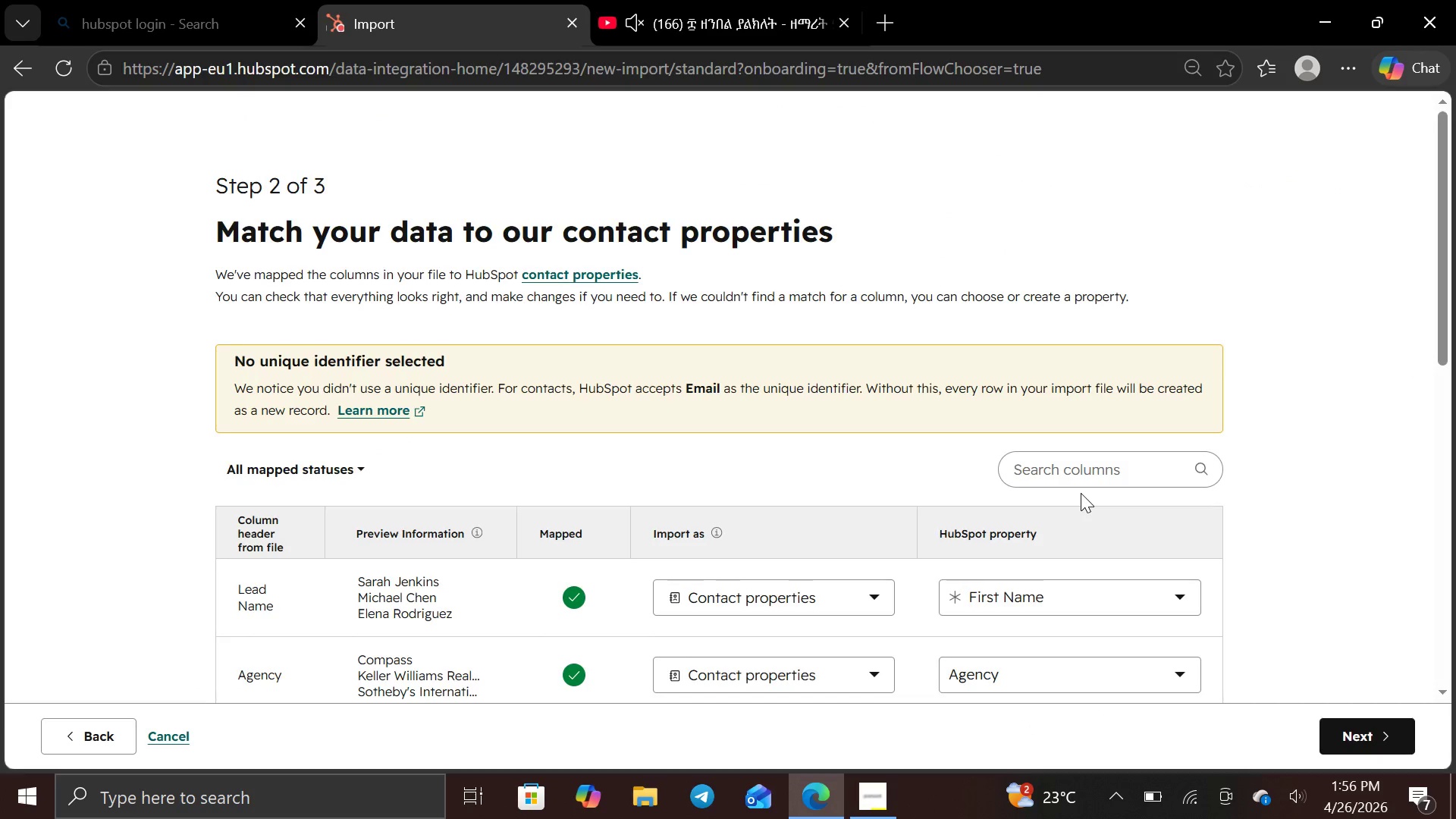 
key(Control+Minus)
 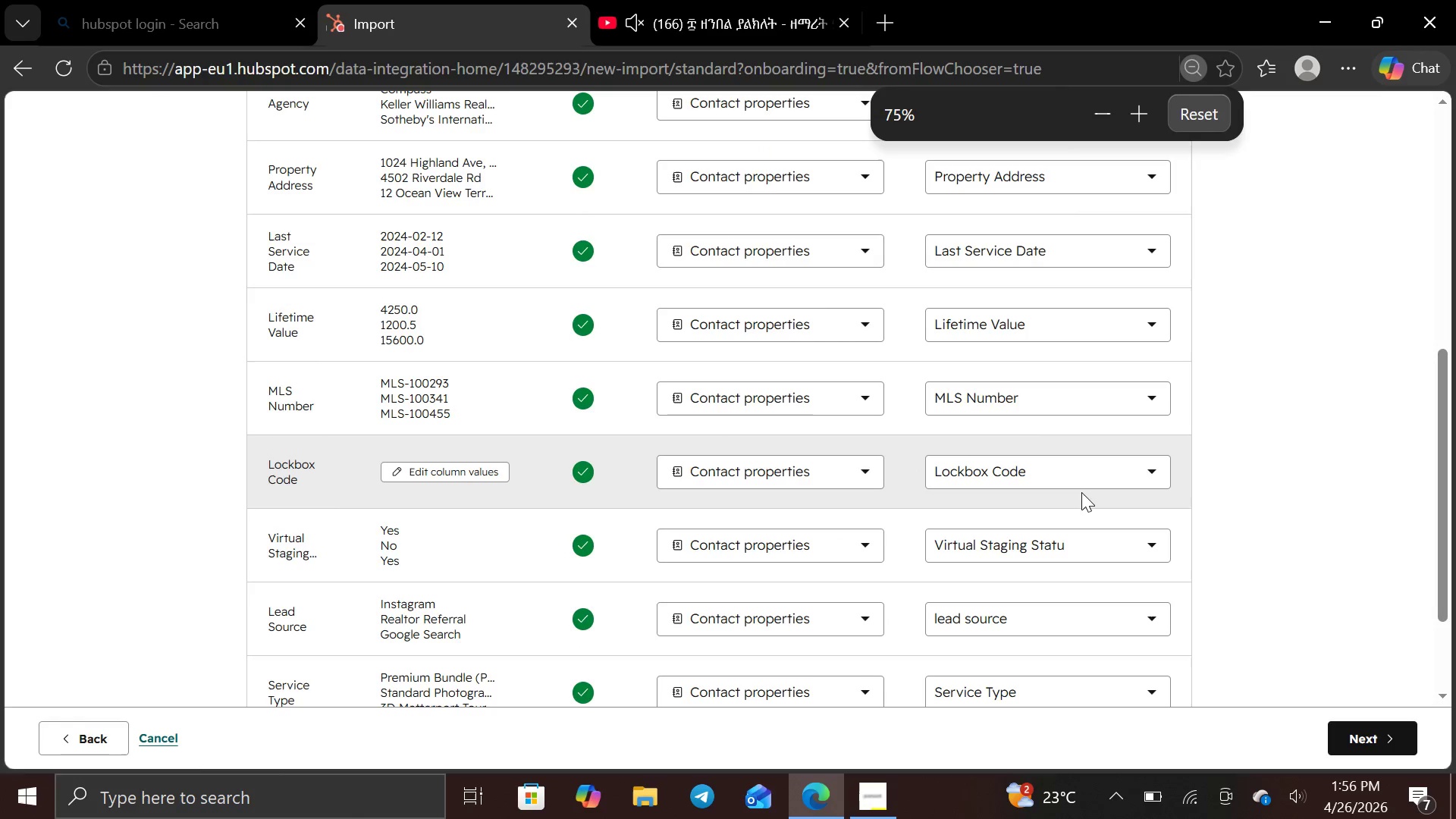 
key(Control+Minus)
 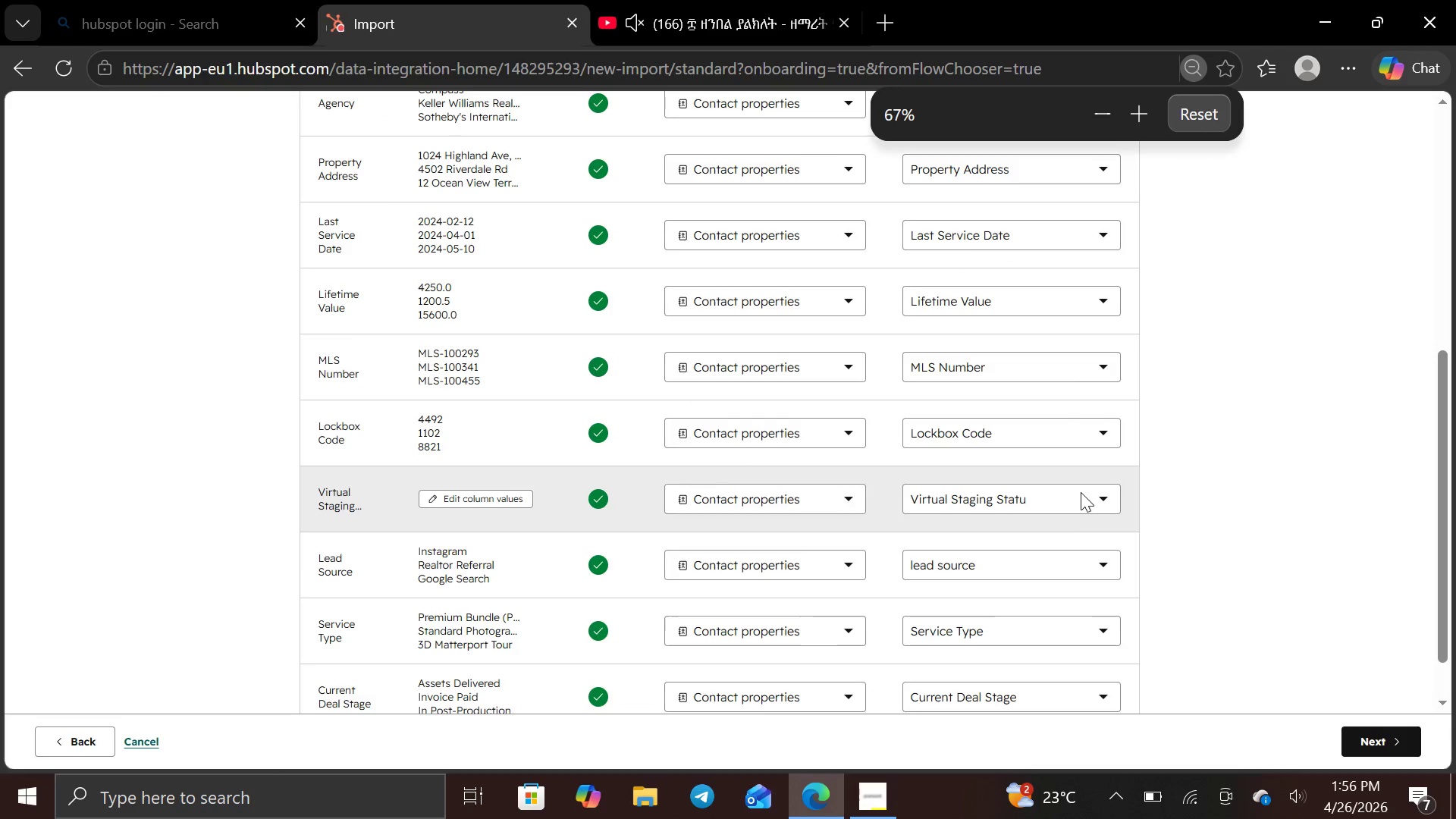 
key(Control+Minus)
 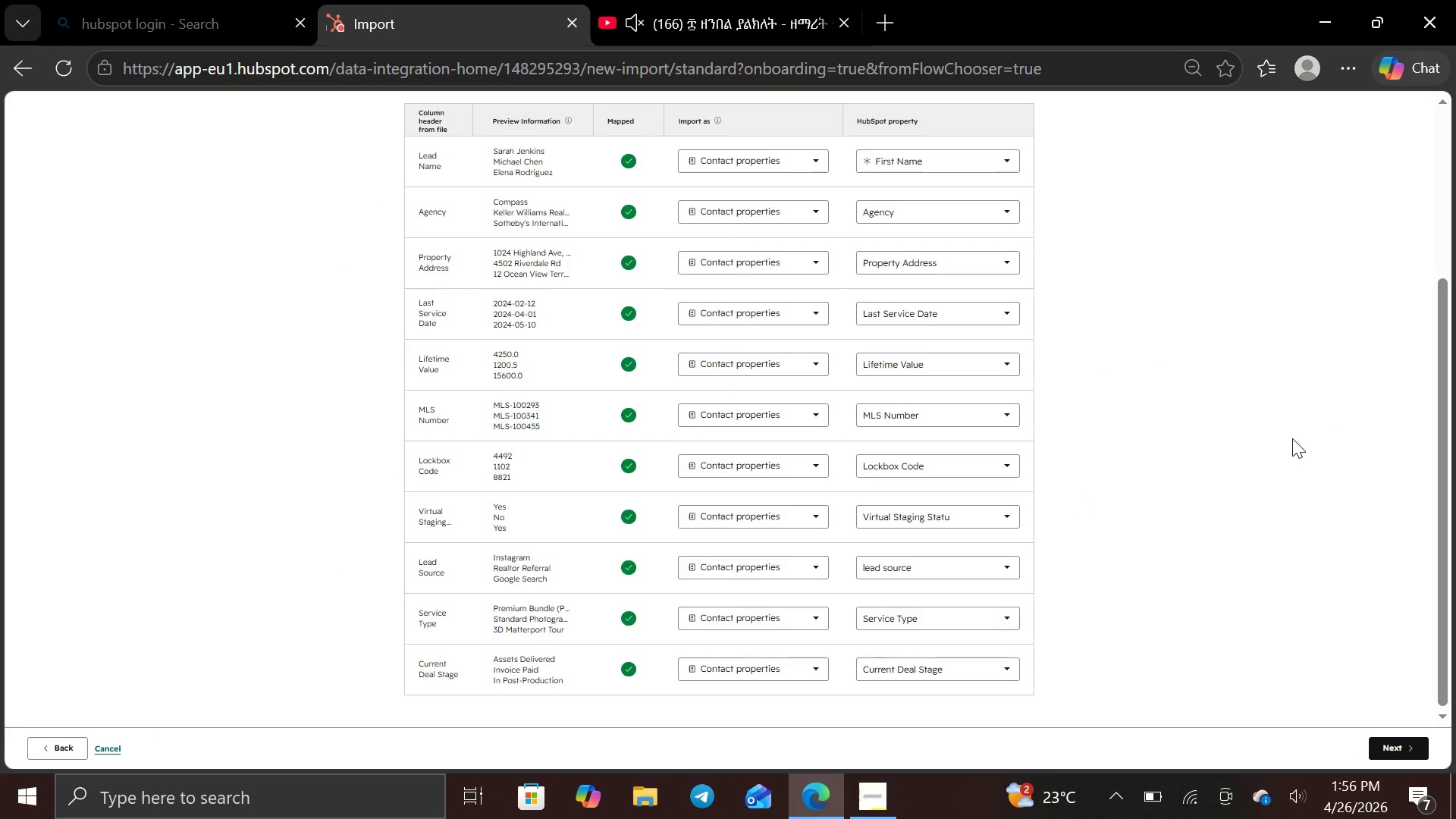 
key(PrintScreen)
 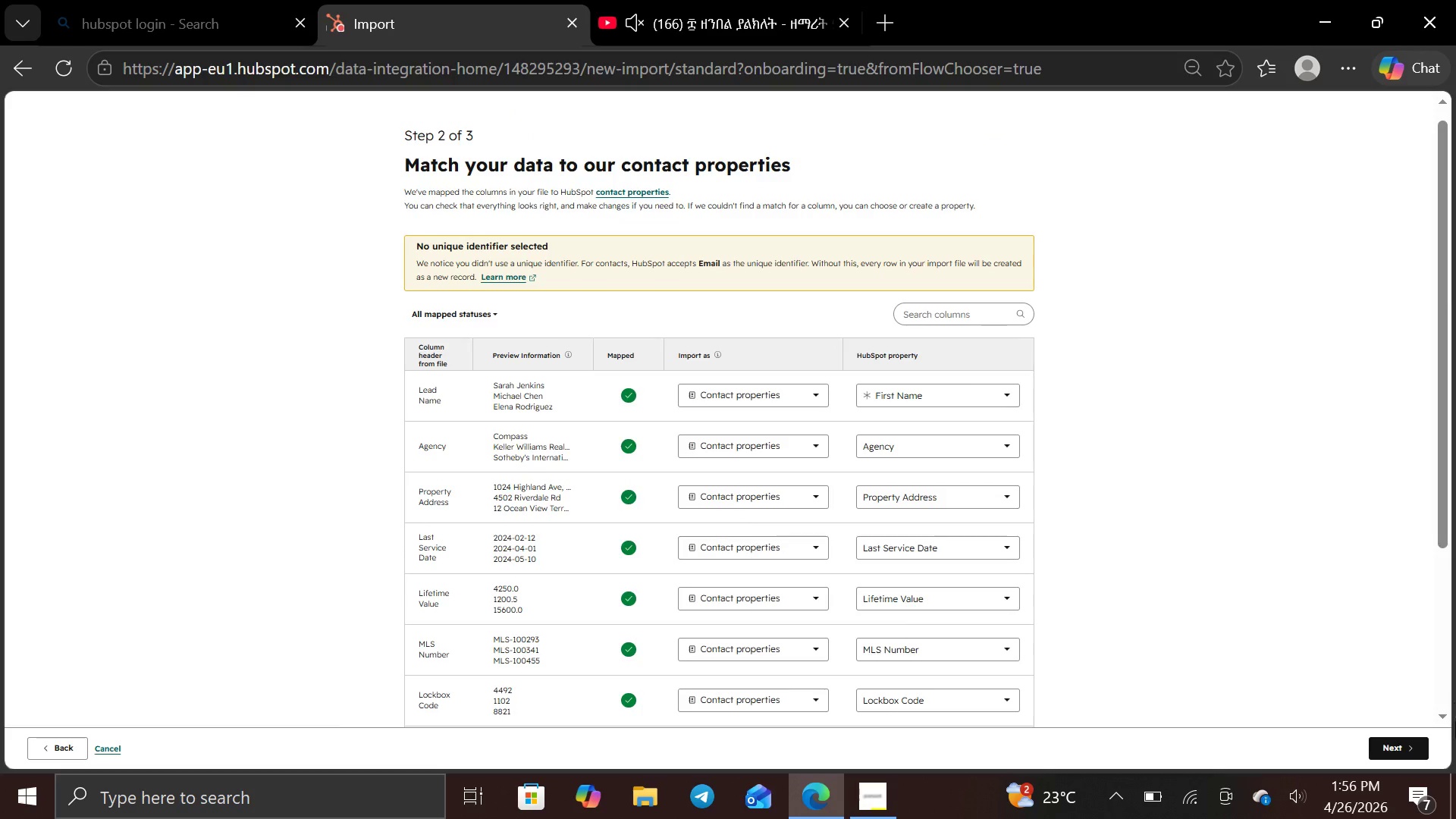 
left_click([1401, 751])
 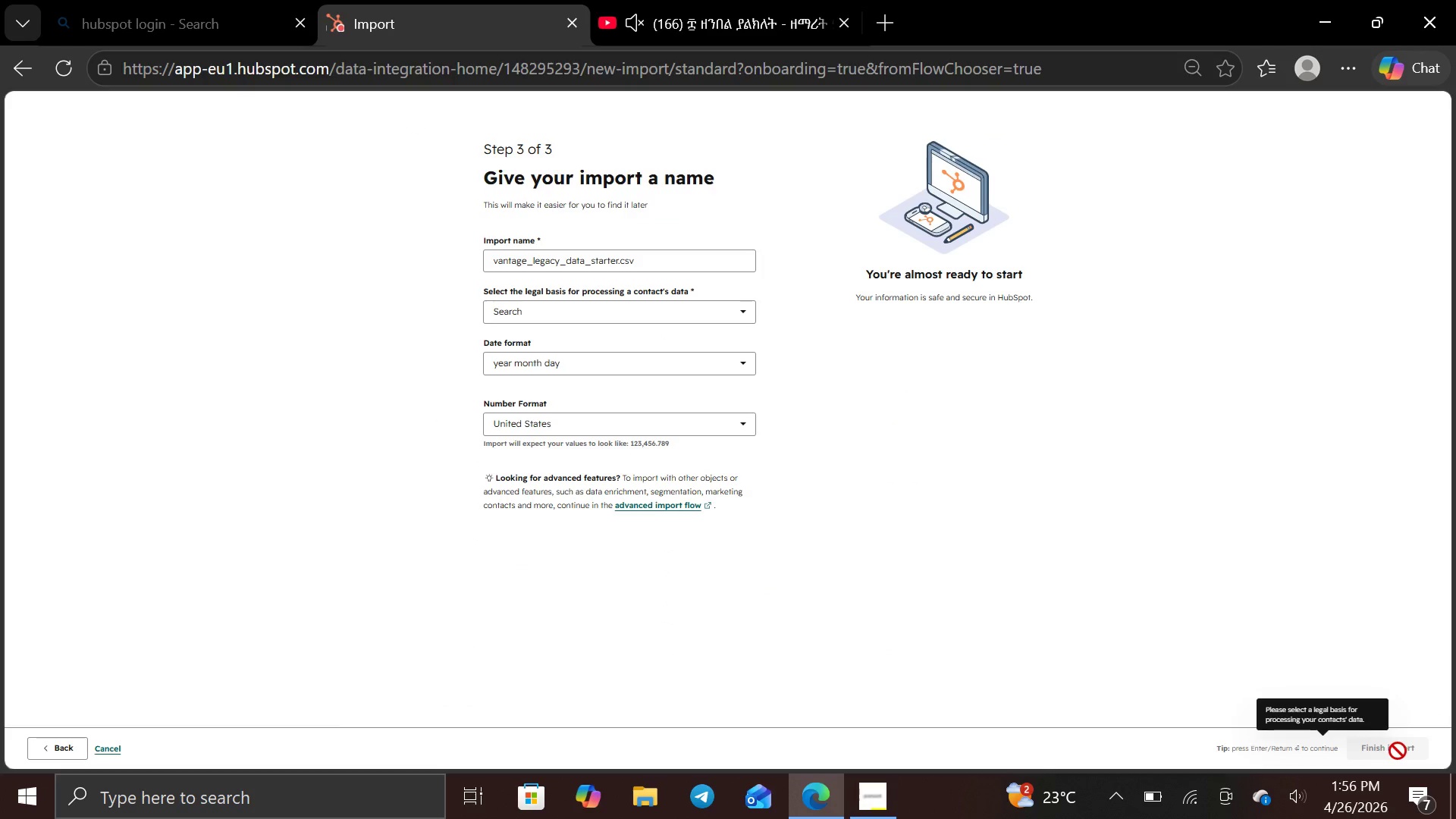 
wait(5.56)
 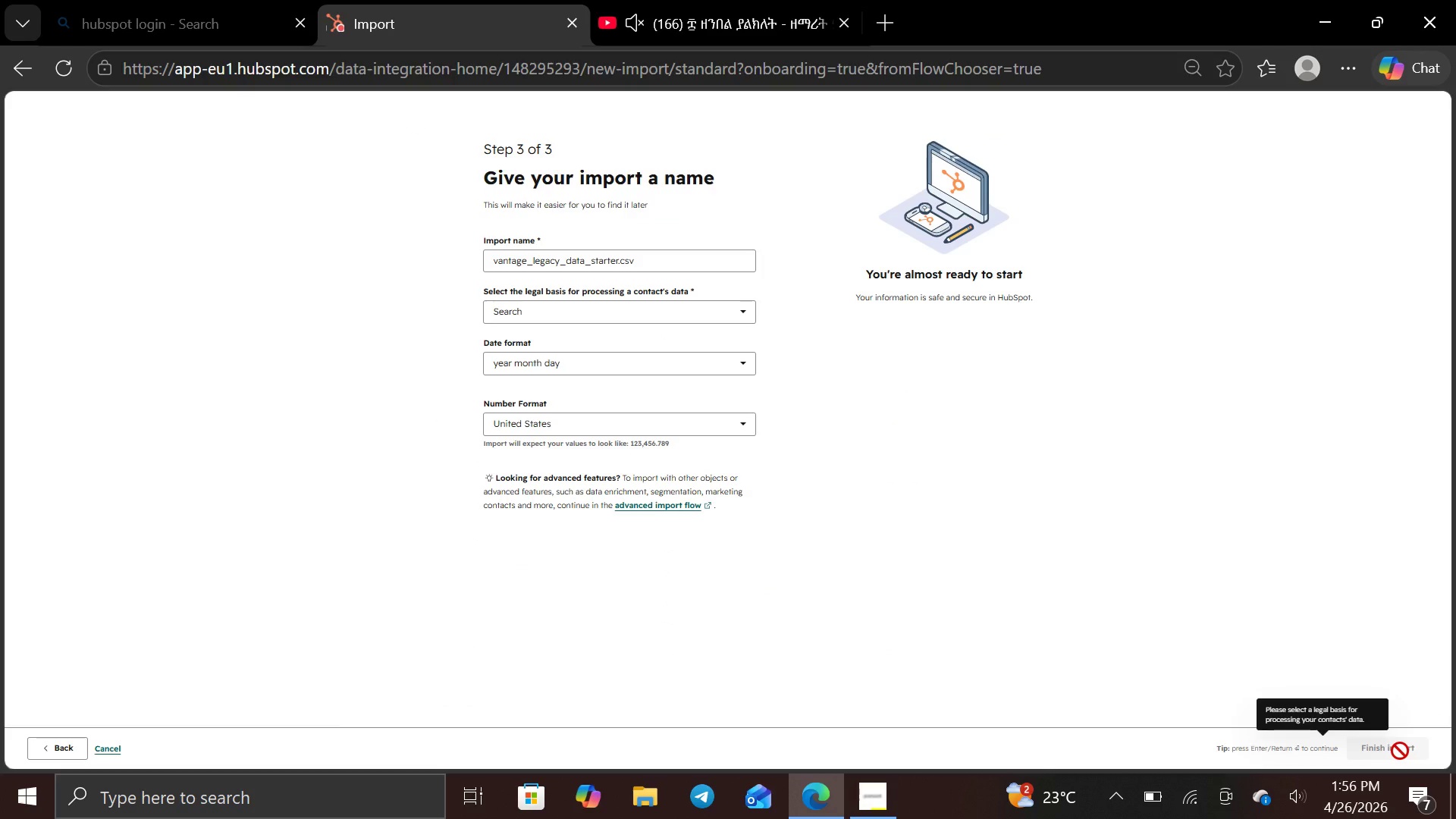 
key(Control+Equal)
 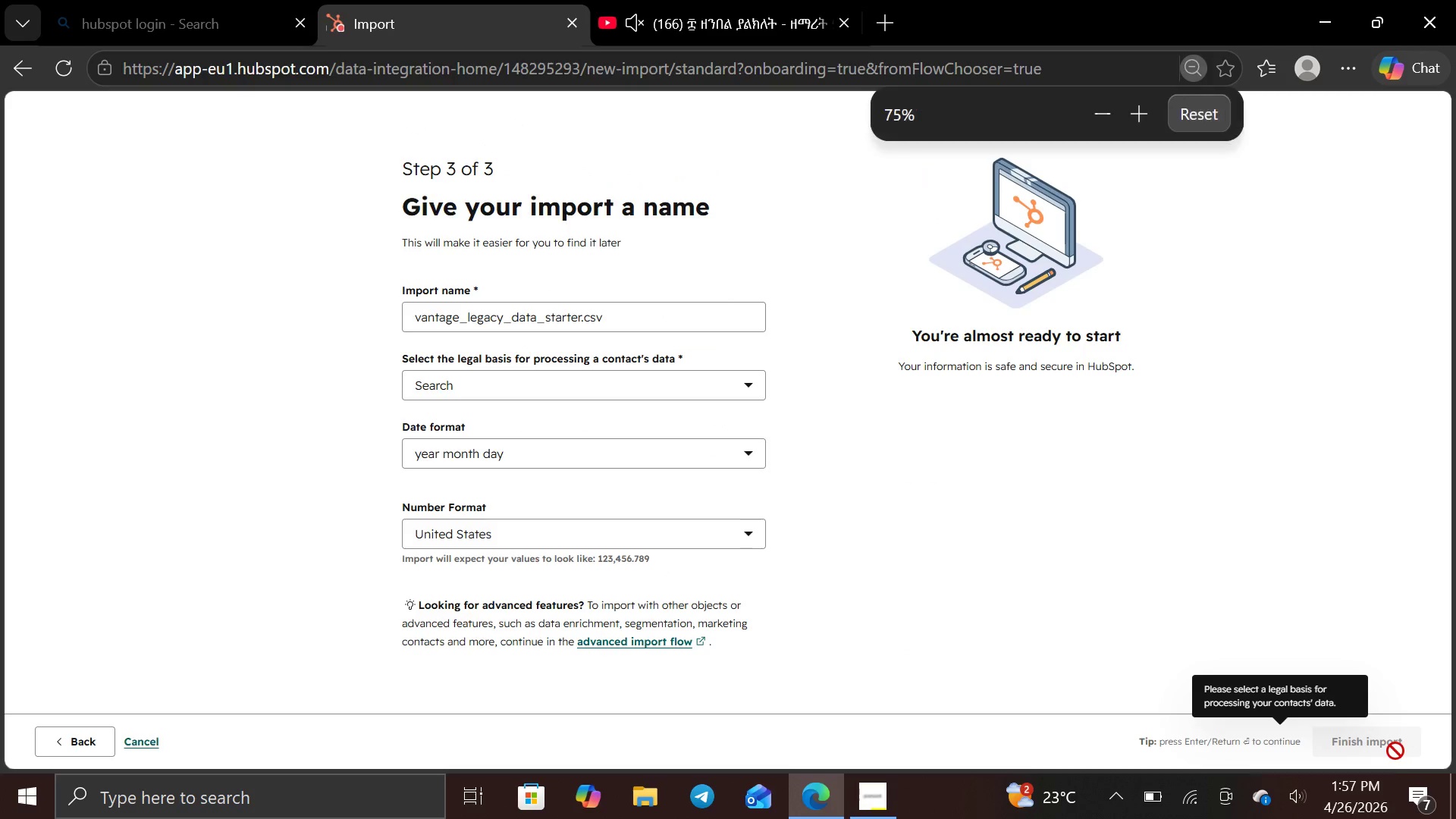 
key(Control+Equal)
 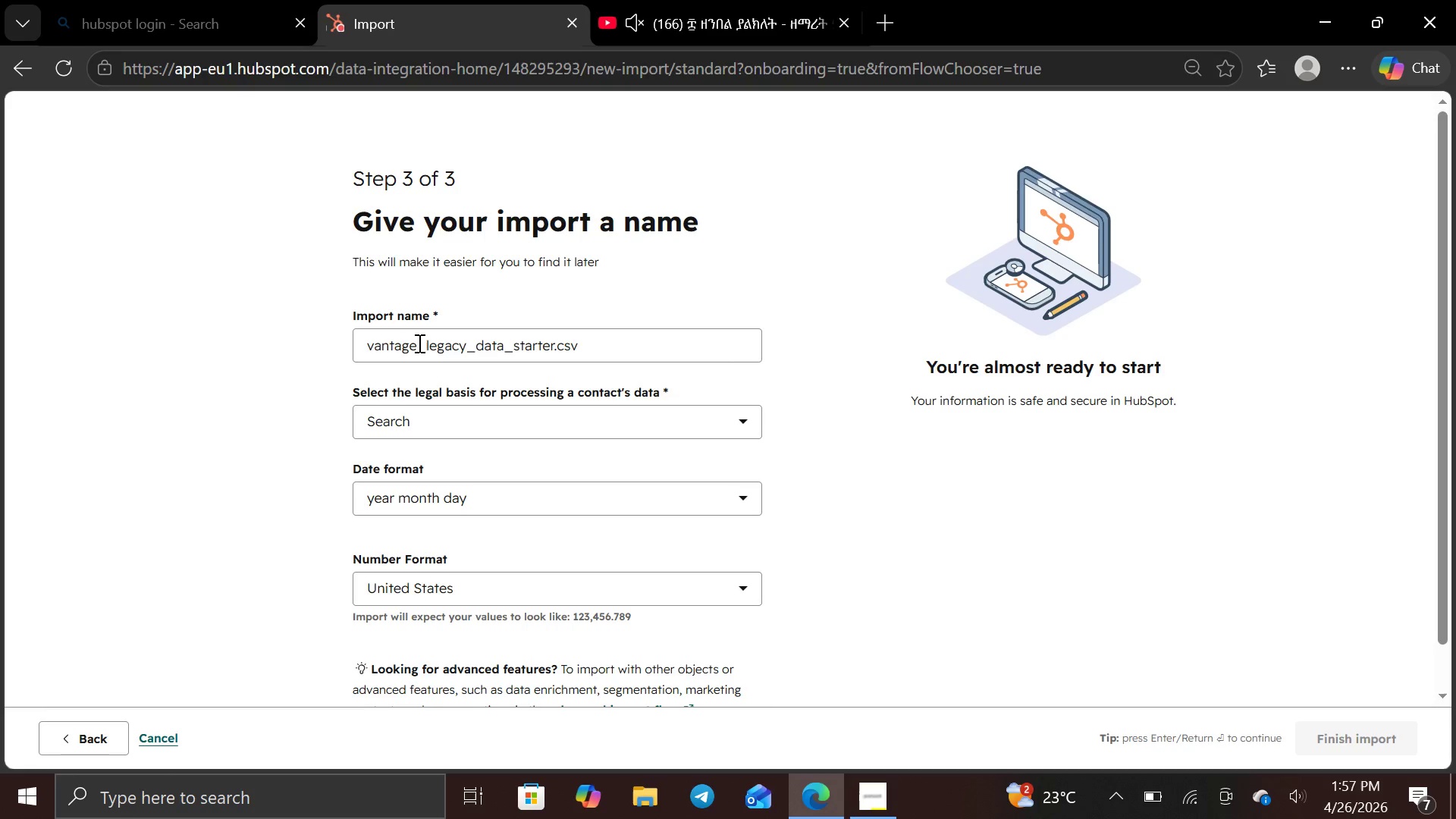 
left_click([423, 343])
 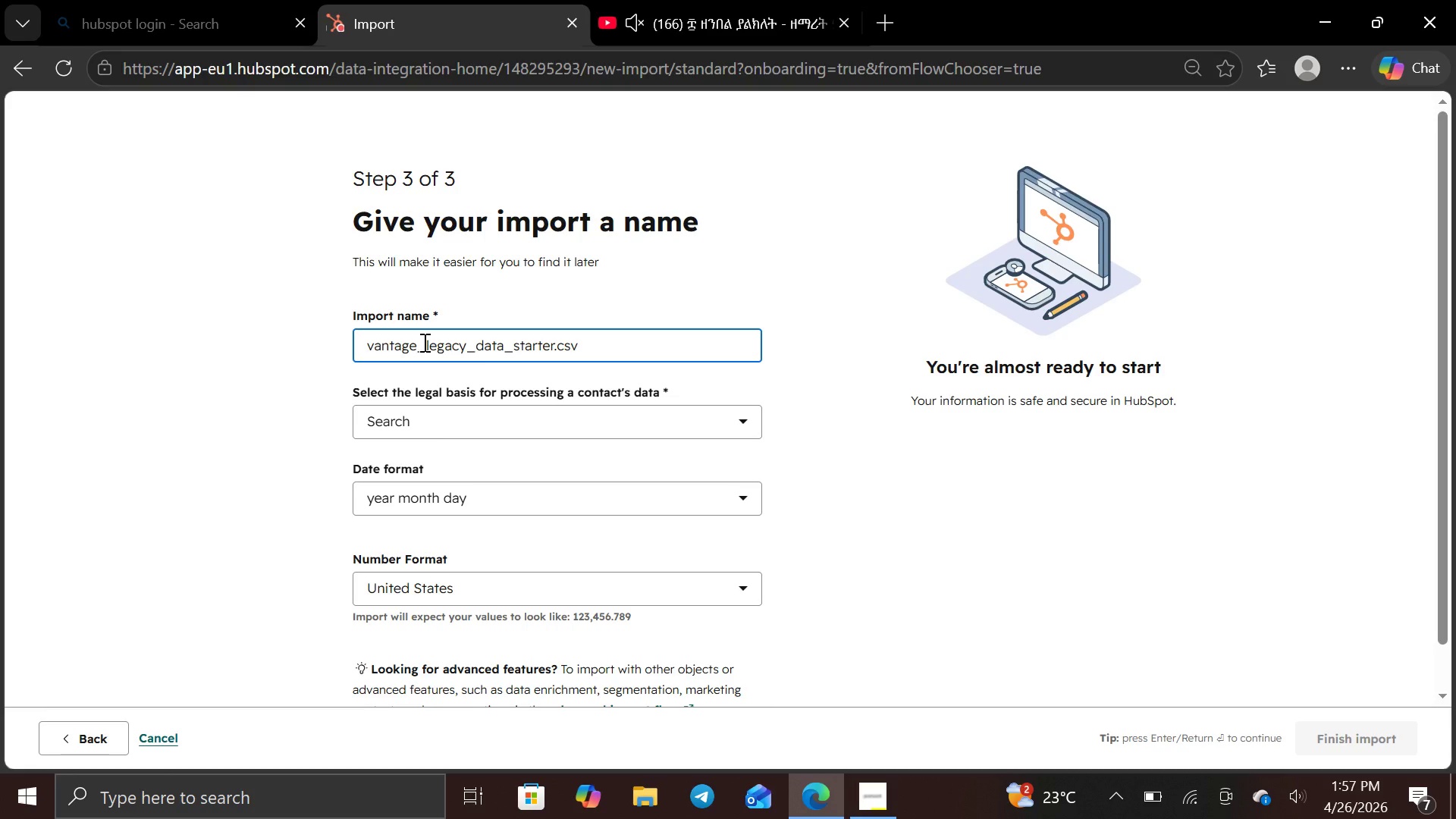 
key(Backspace)
 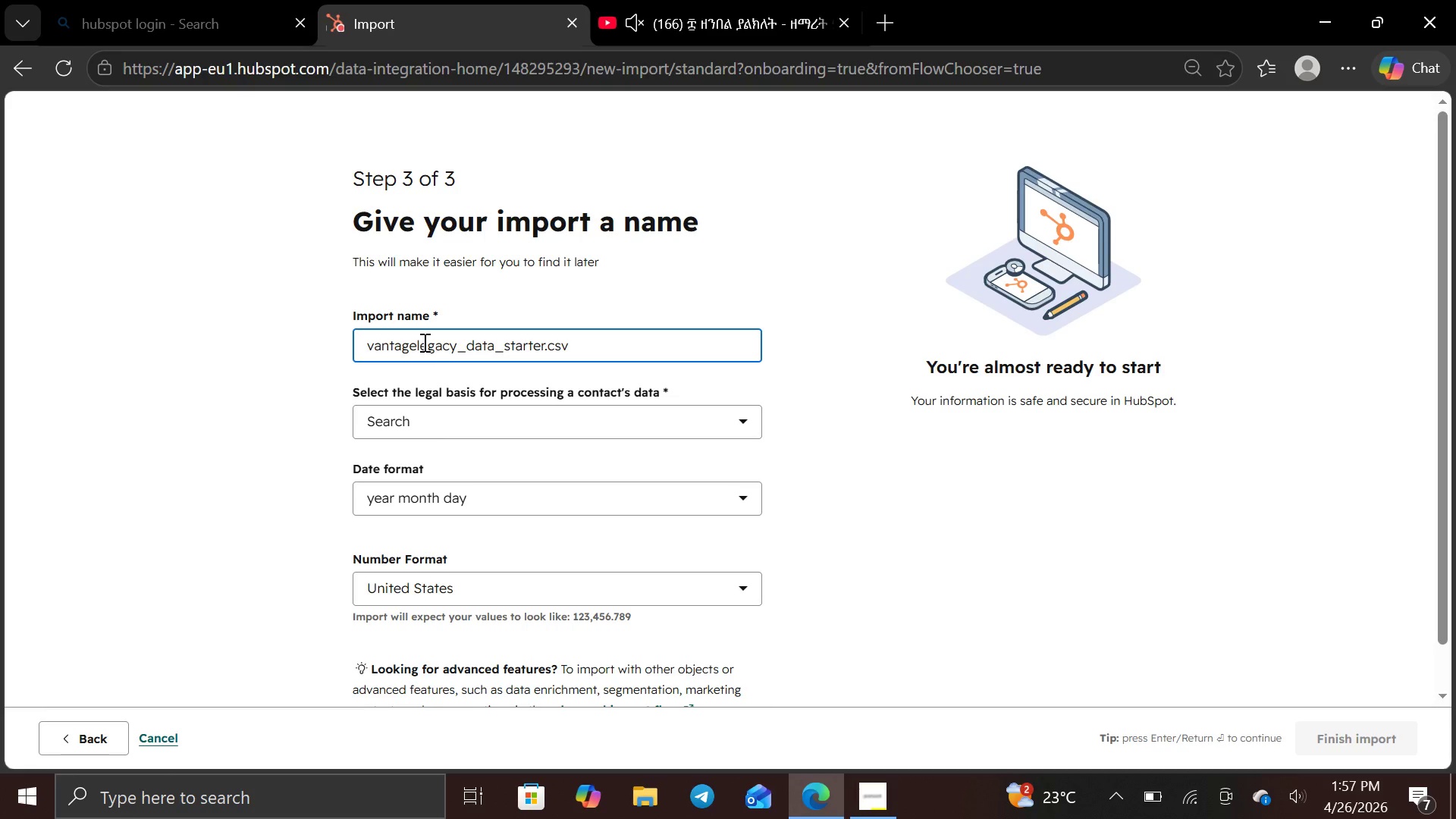 
key(Space)
 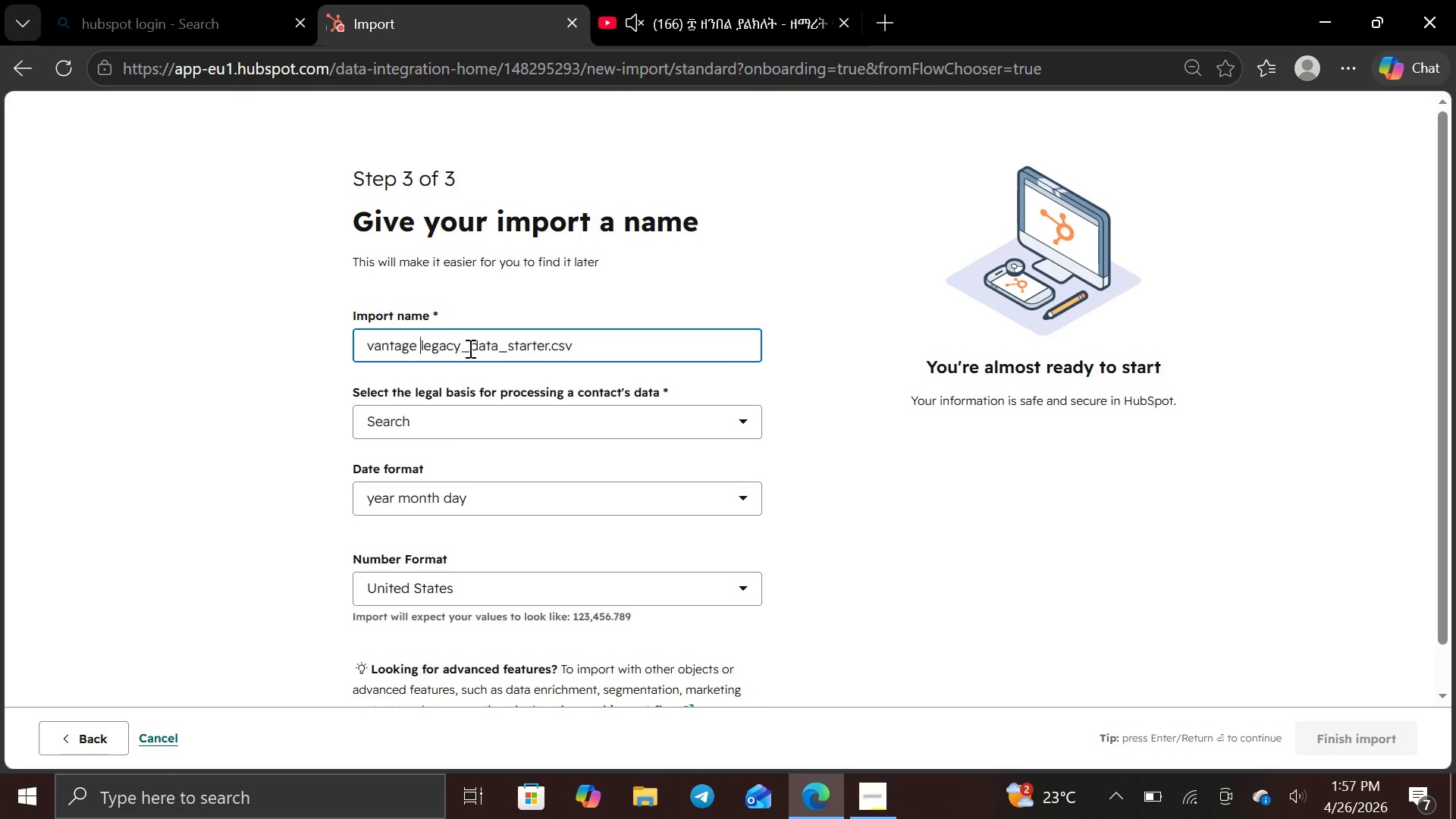 
left_click([474, 347])
 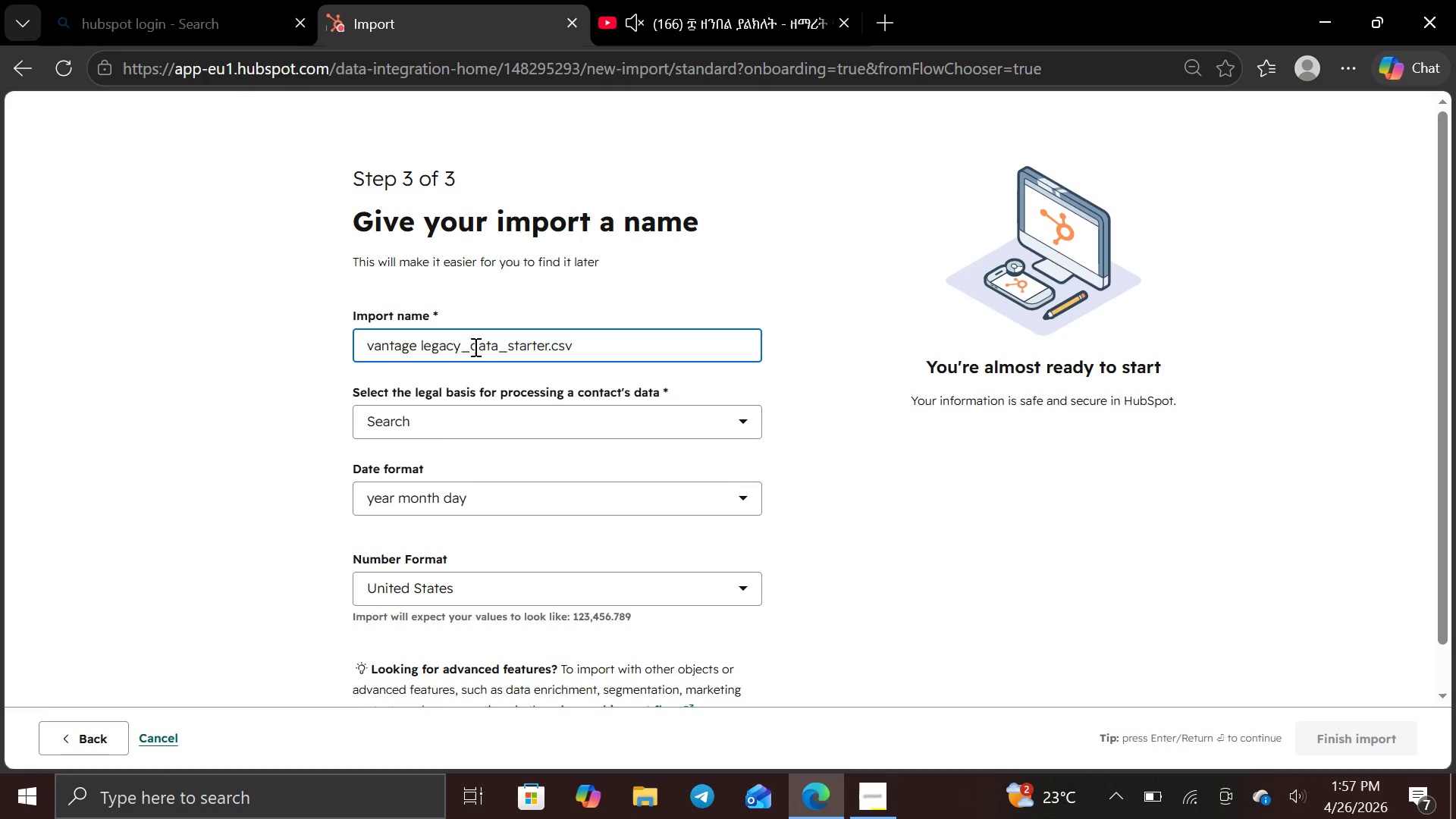 
key(Backspace)
 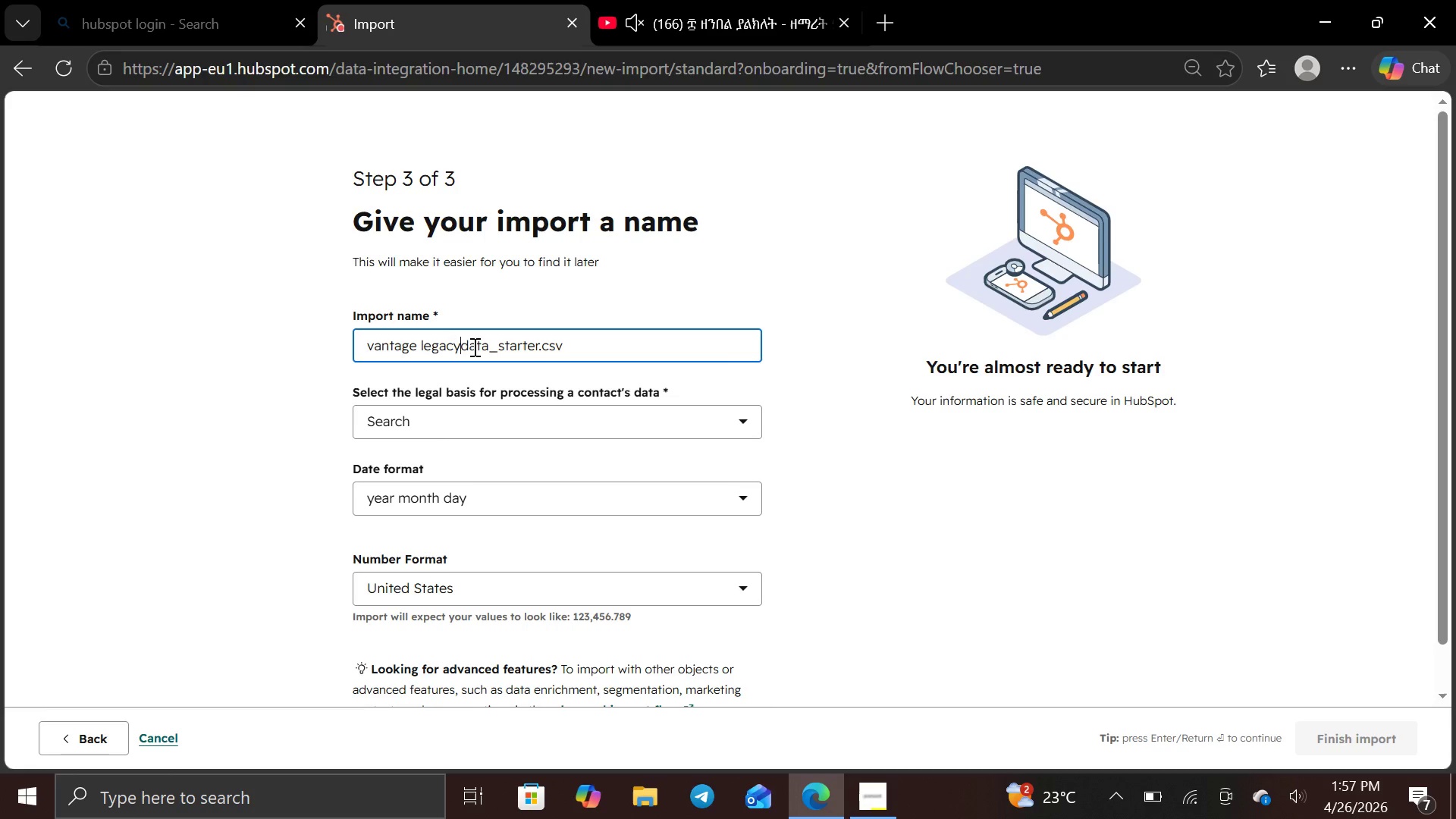 
key(Space)
 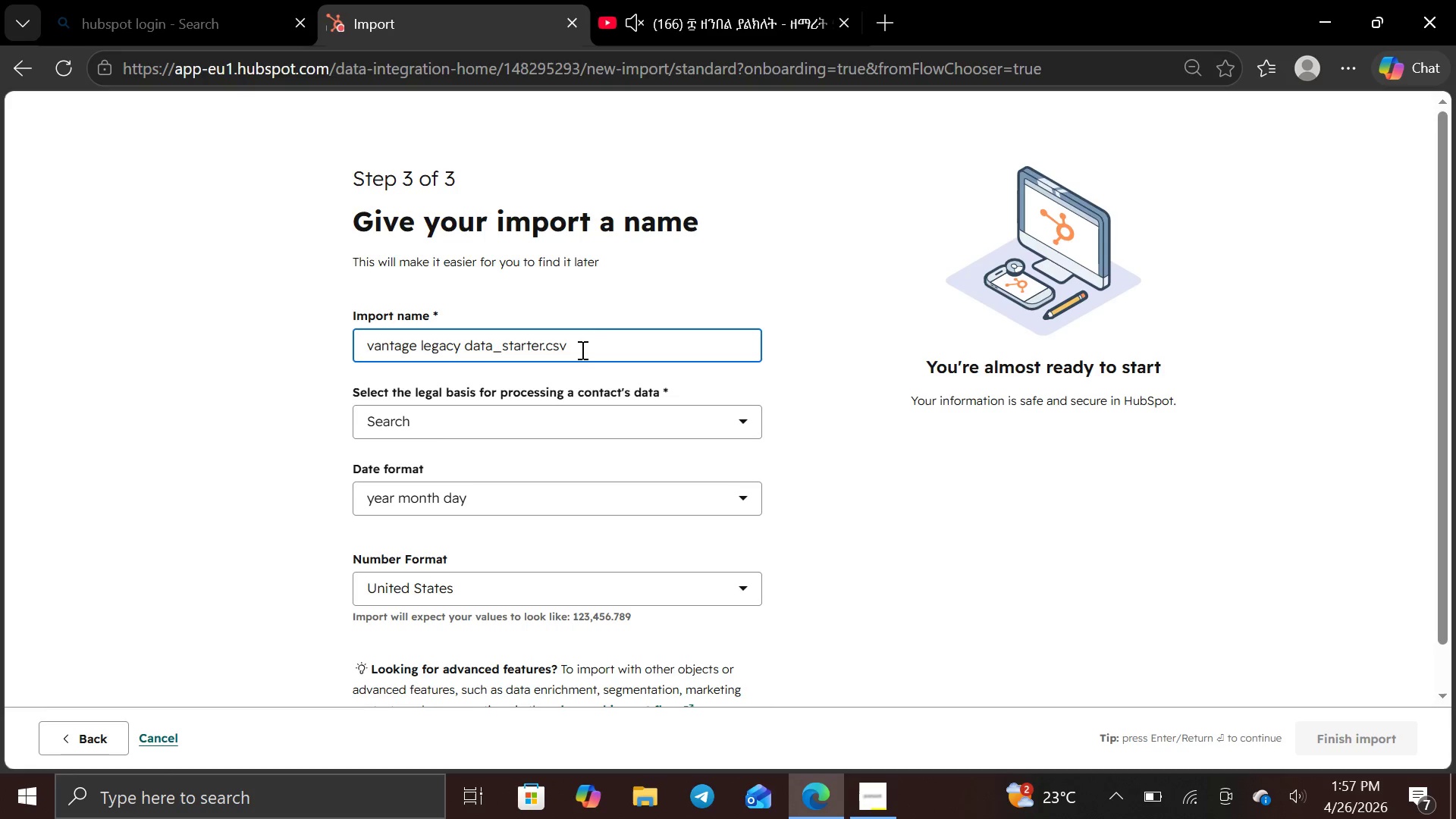 
left_click([573, 345])
 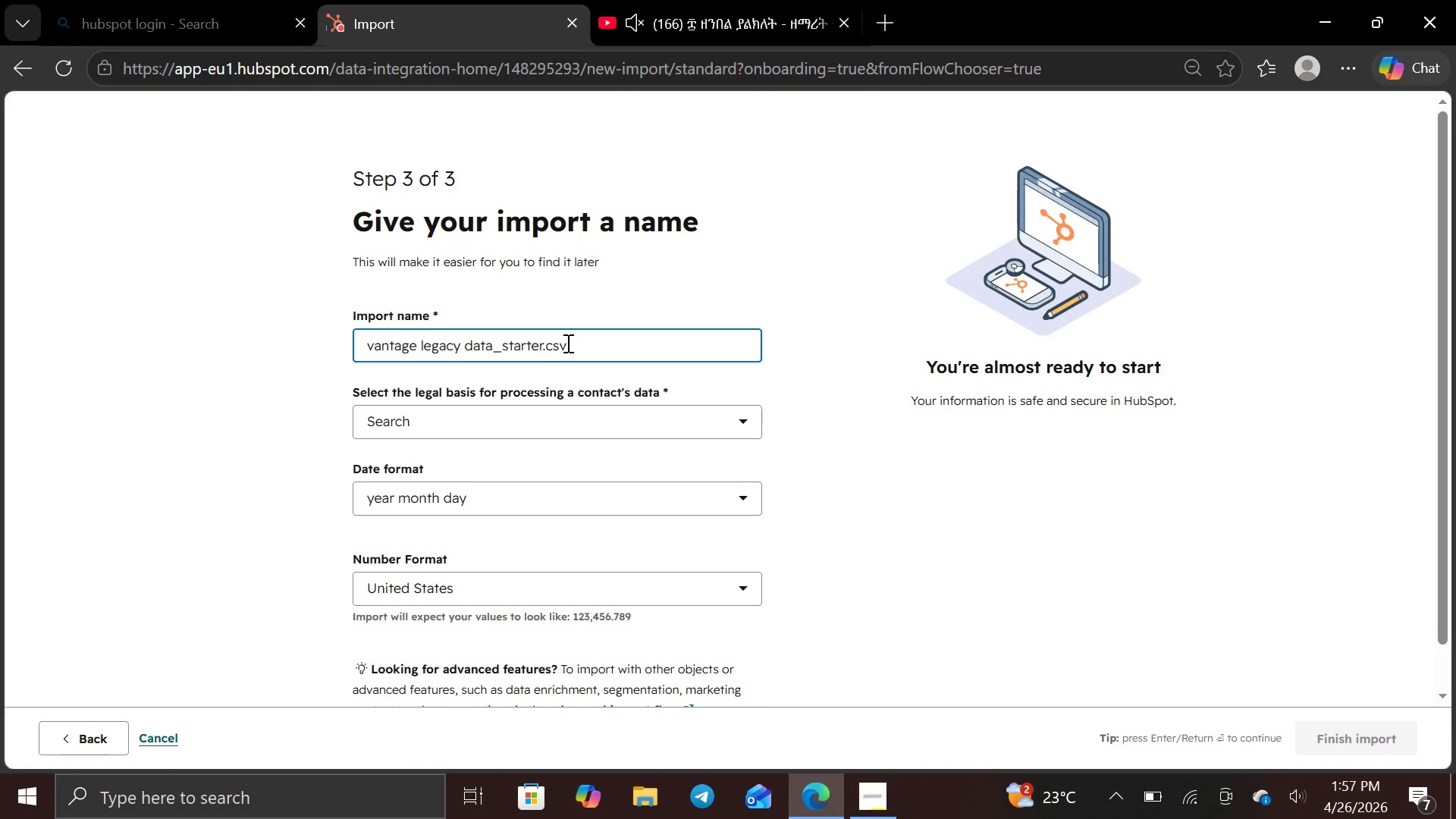 
wait(21.39)
 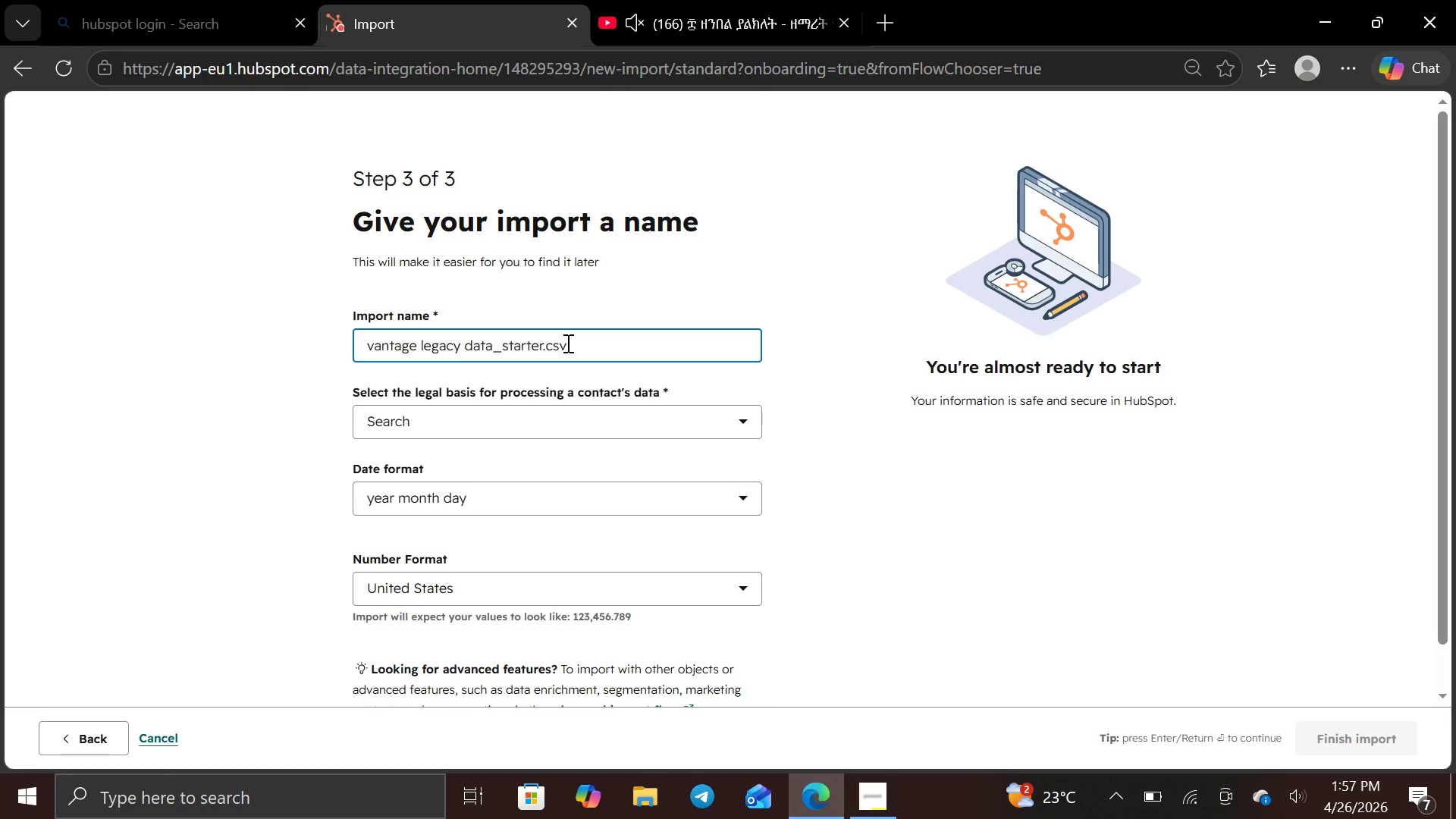 
left_click([104, 754])
 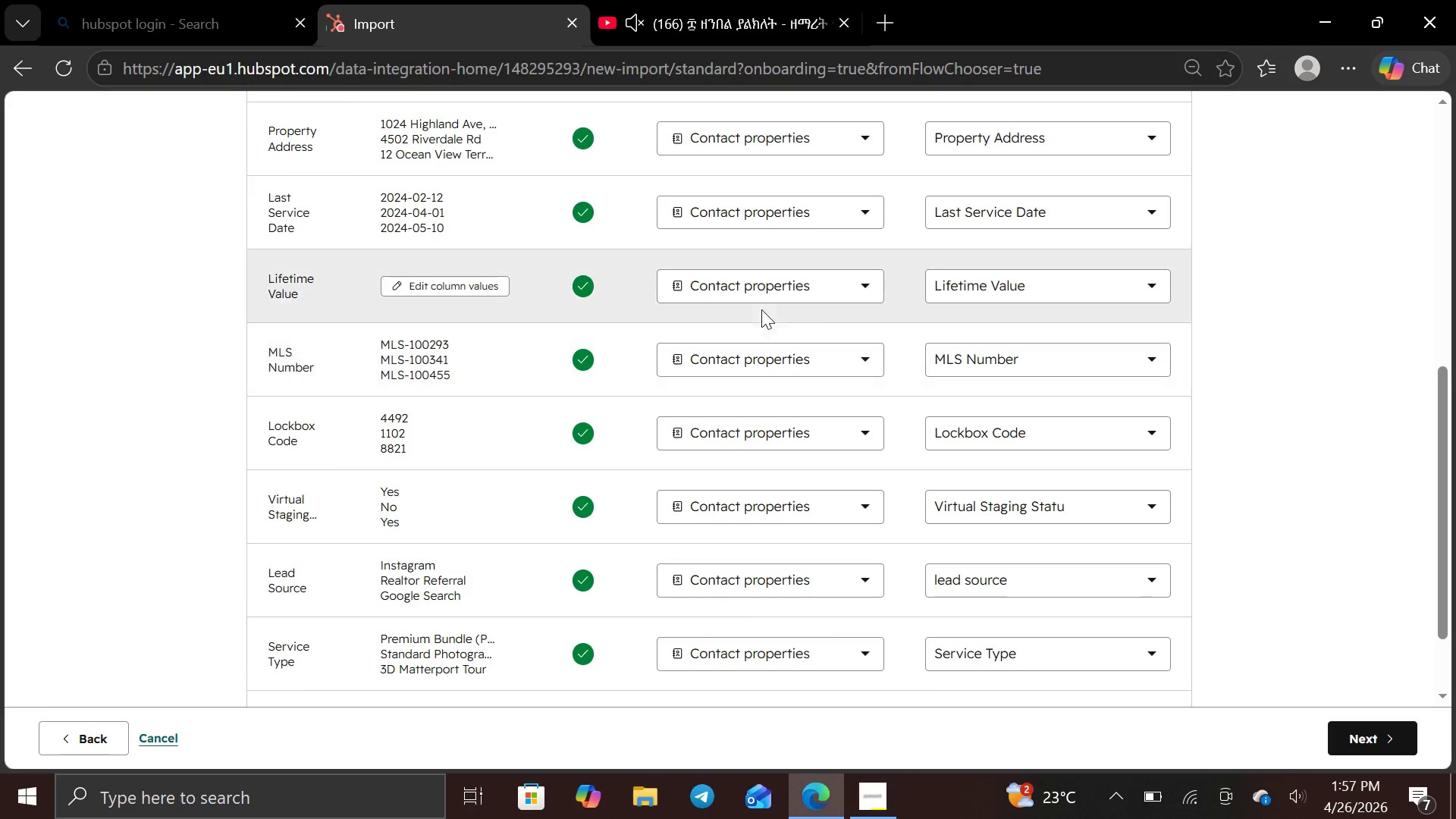 
wait(5.91)
 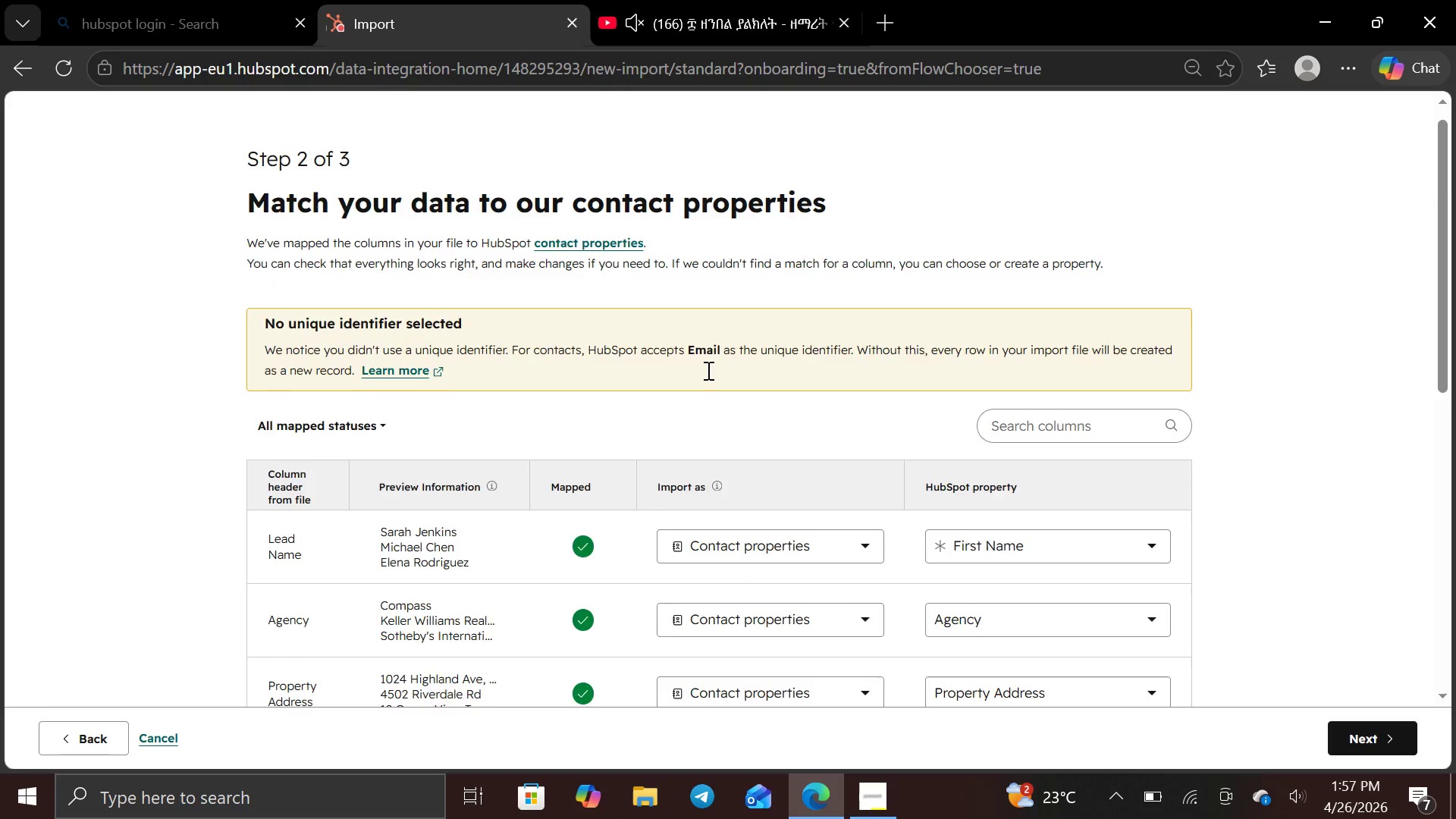 
left_click([1151, 284])
 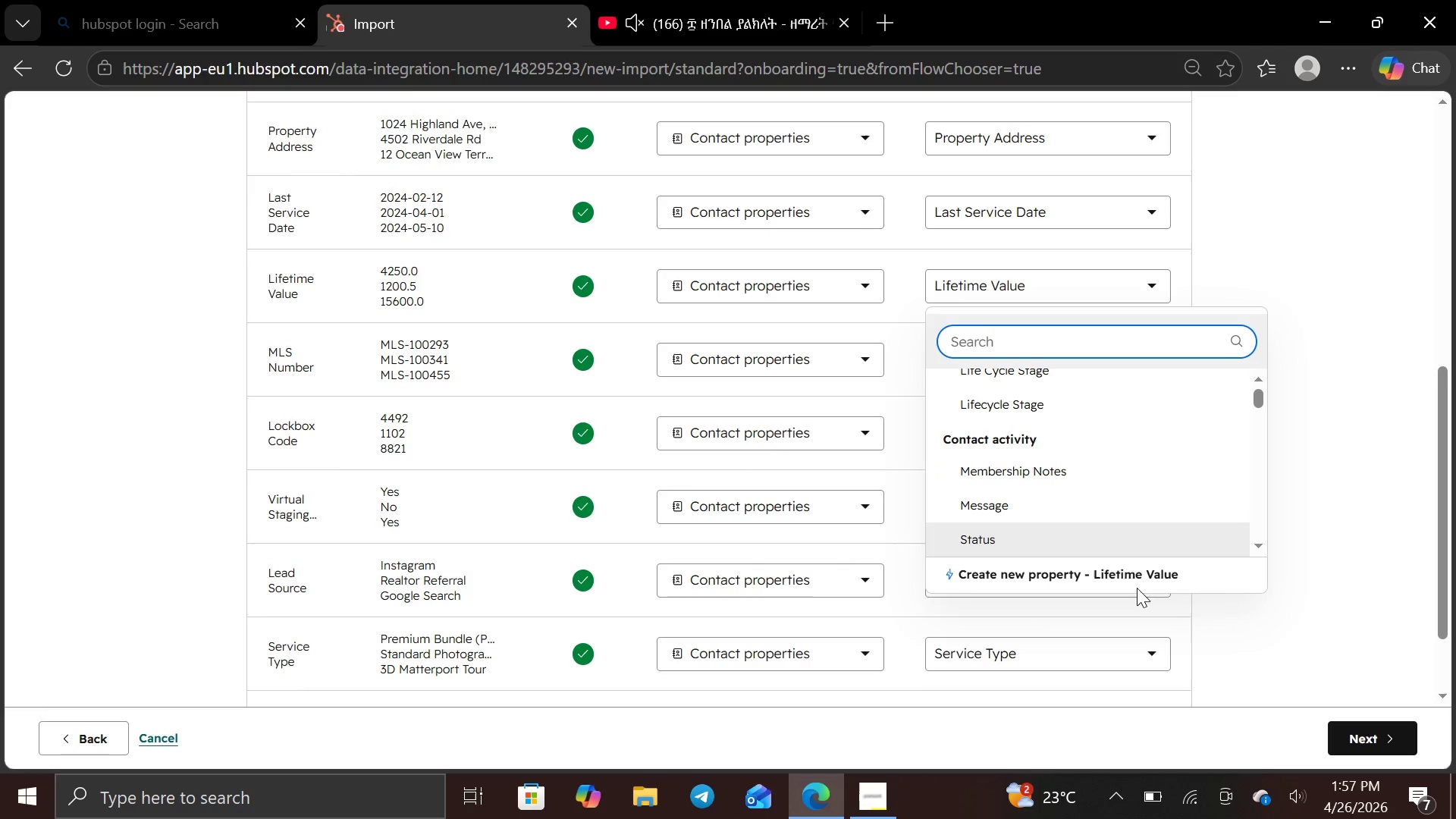 
left_click([1133, 573])
 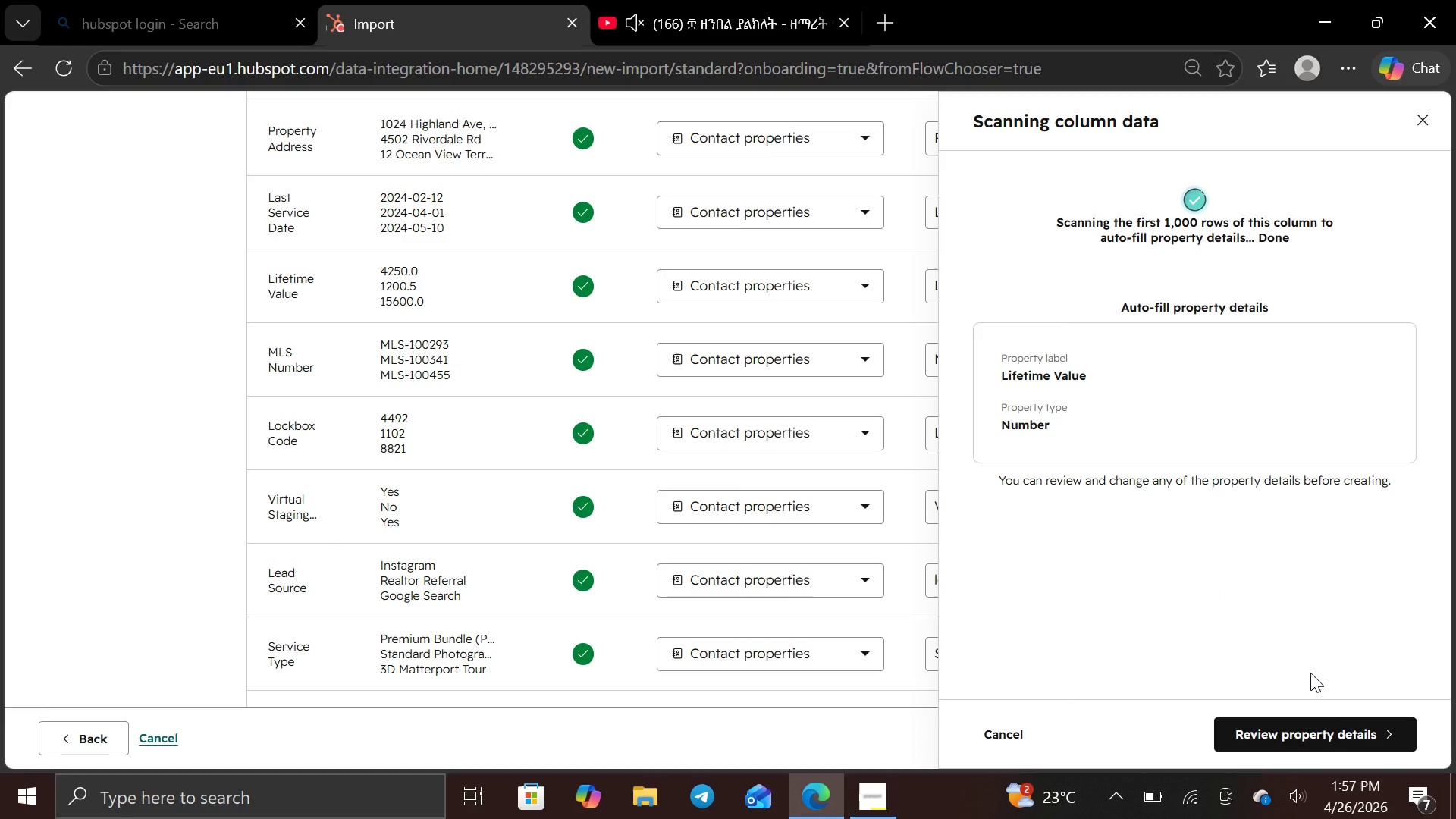 
left_click([1331, 726])
 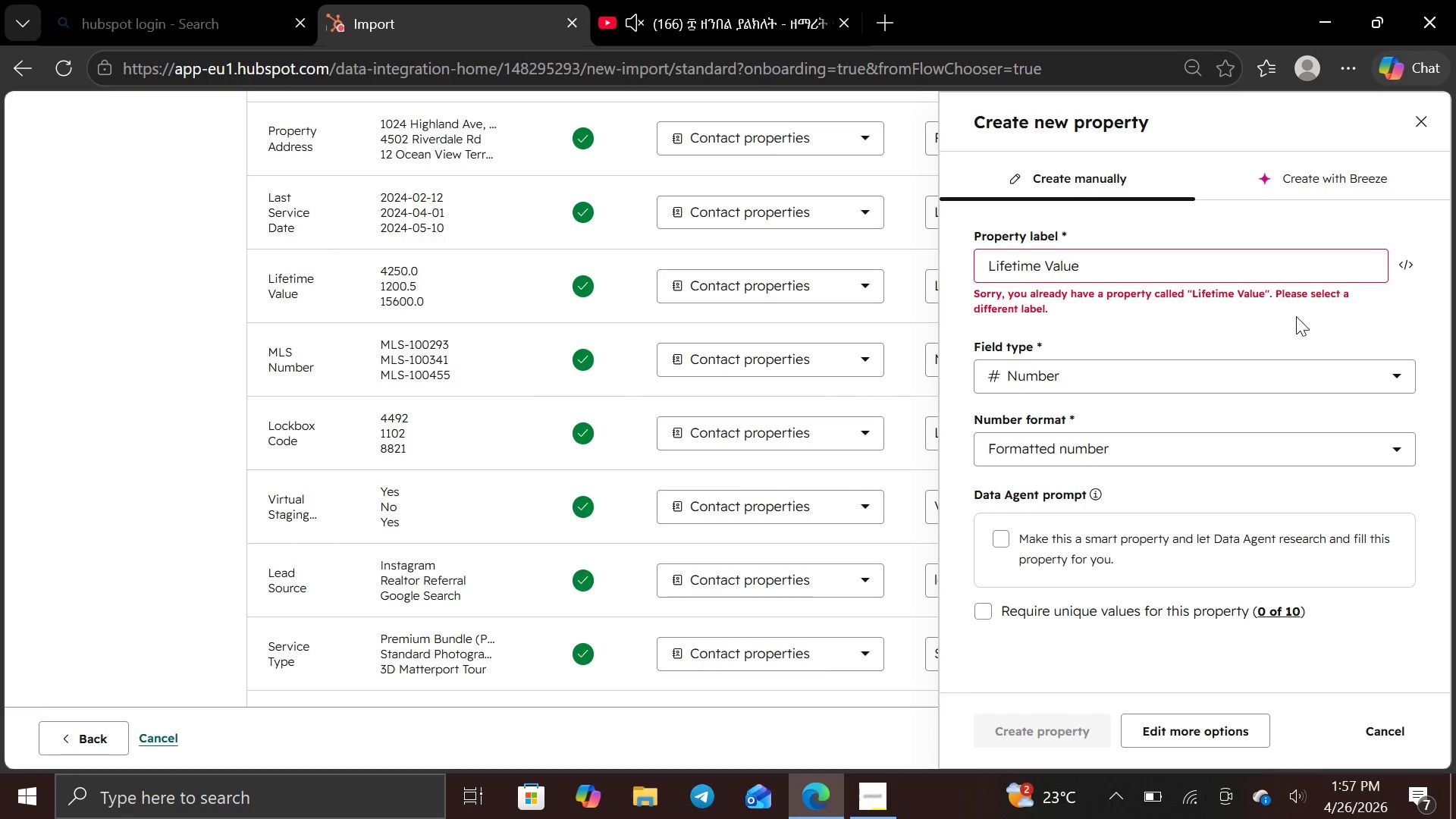 
wait(5.05)
 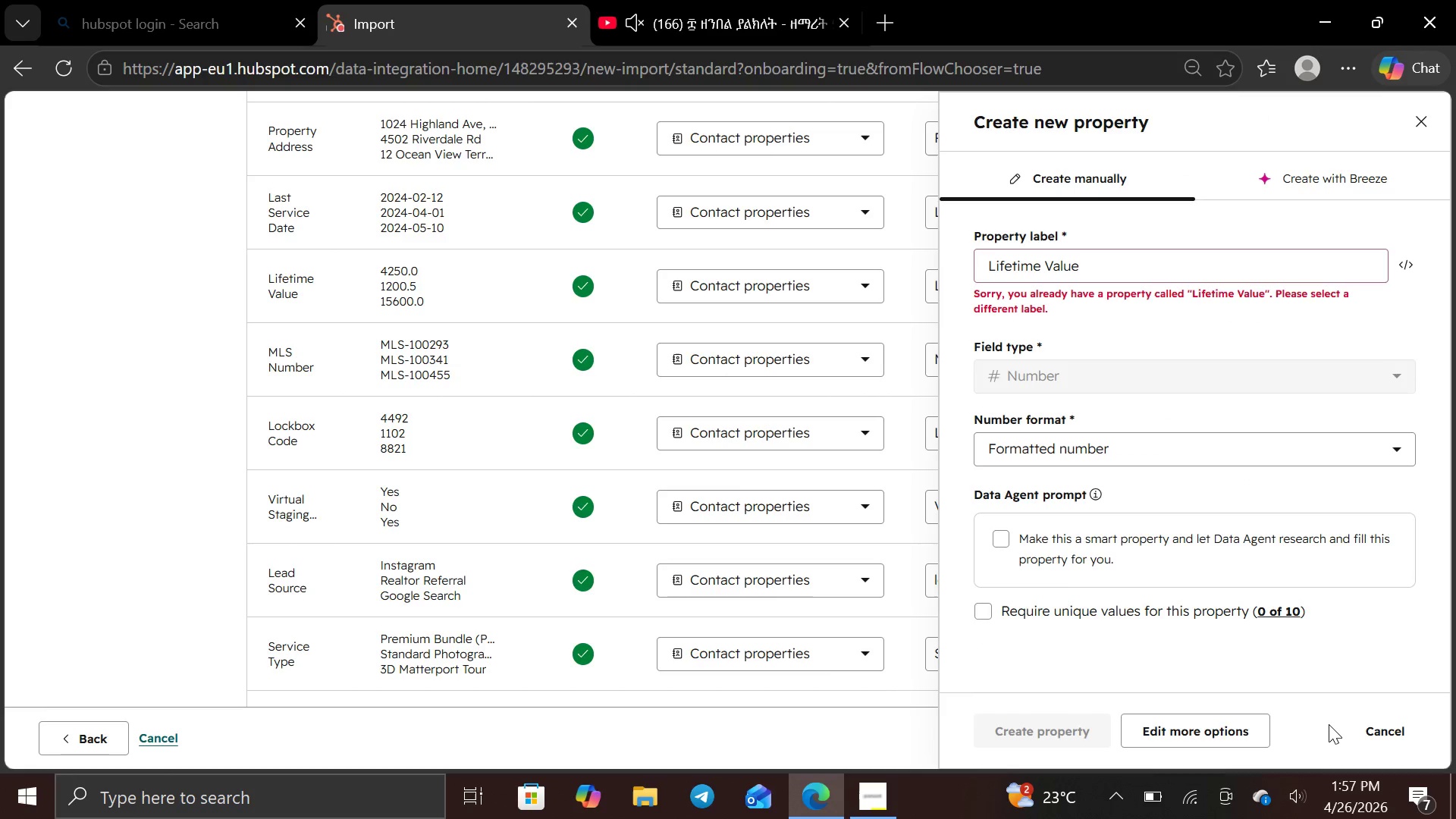 
left_click([1420, 129])
 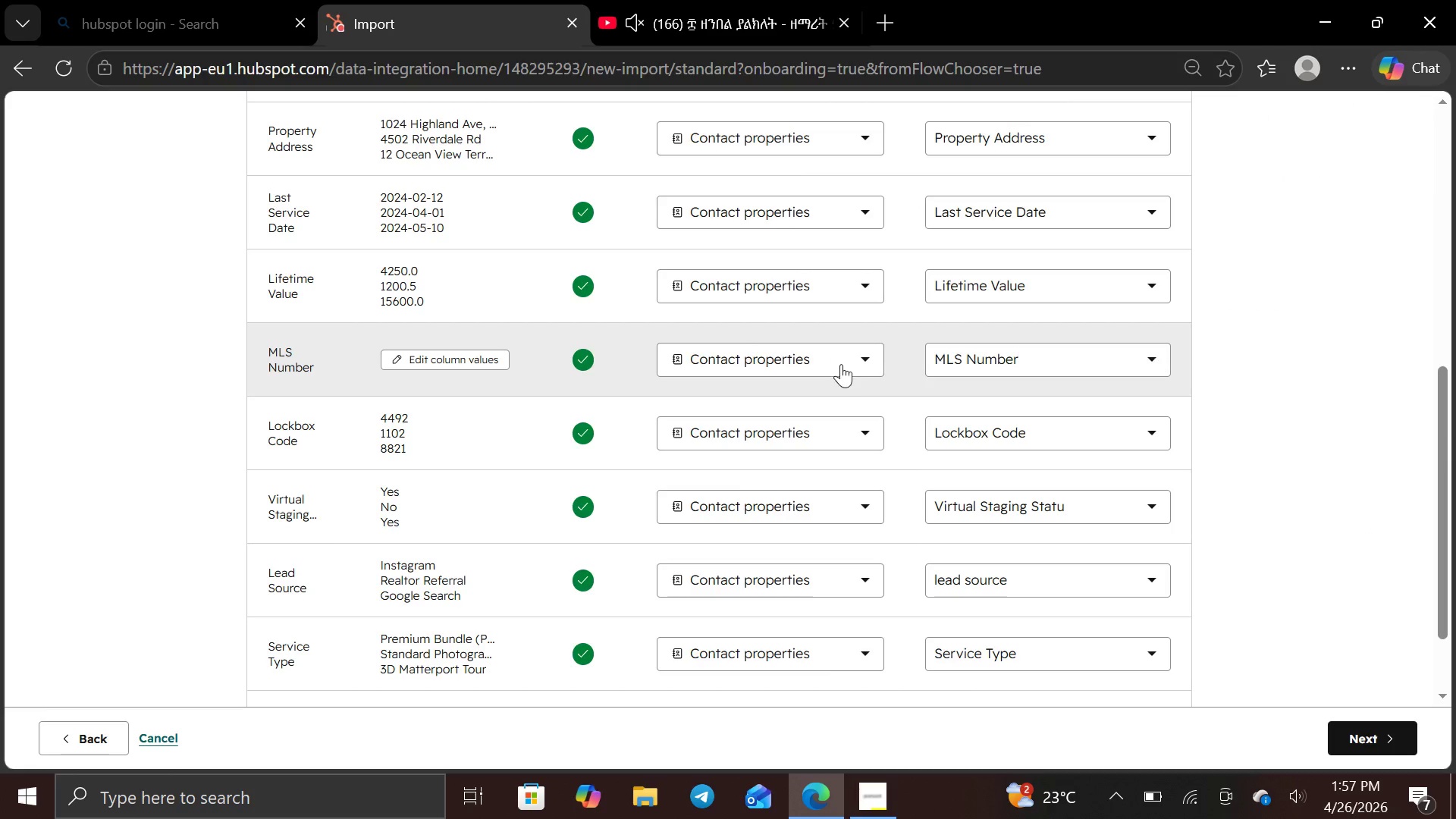 
wait(5.17)
 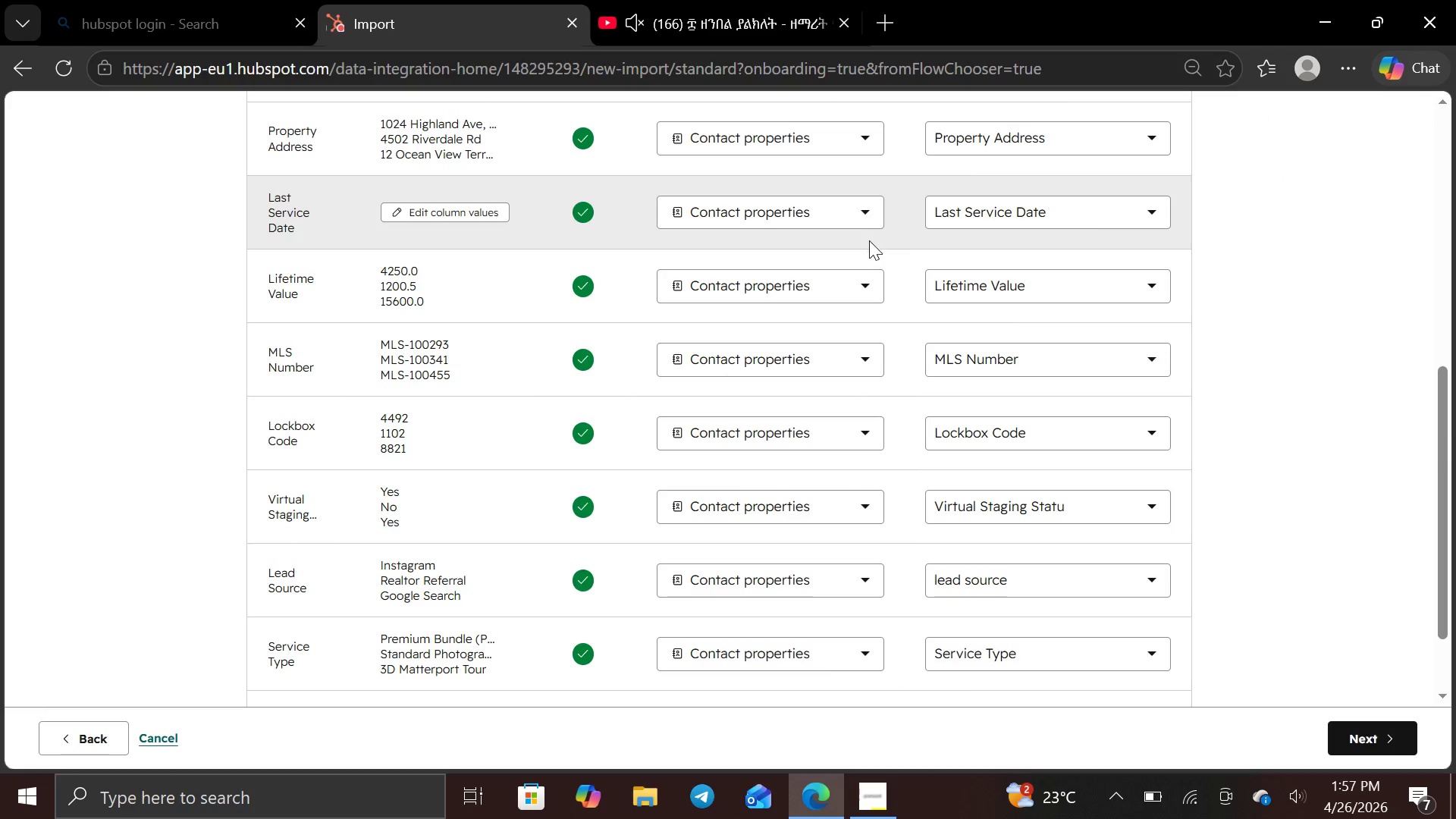 
mouse_move([1017, 298])
 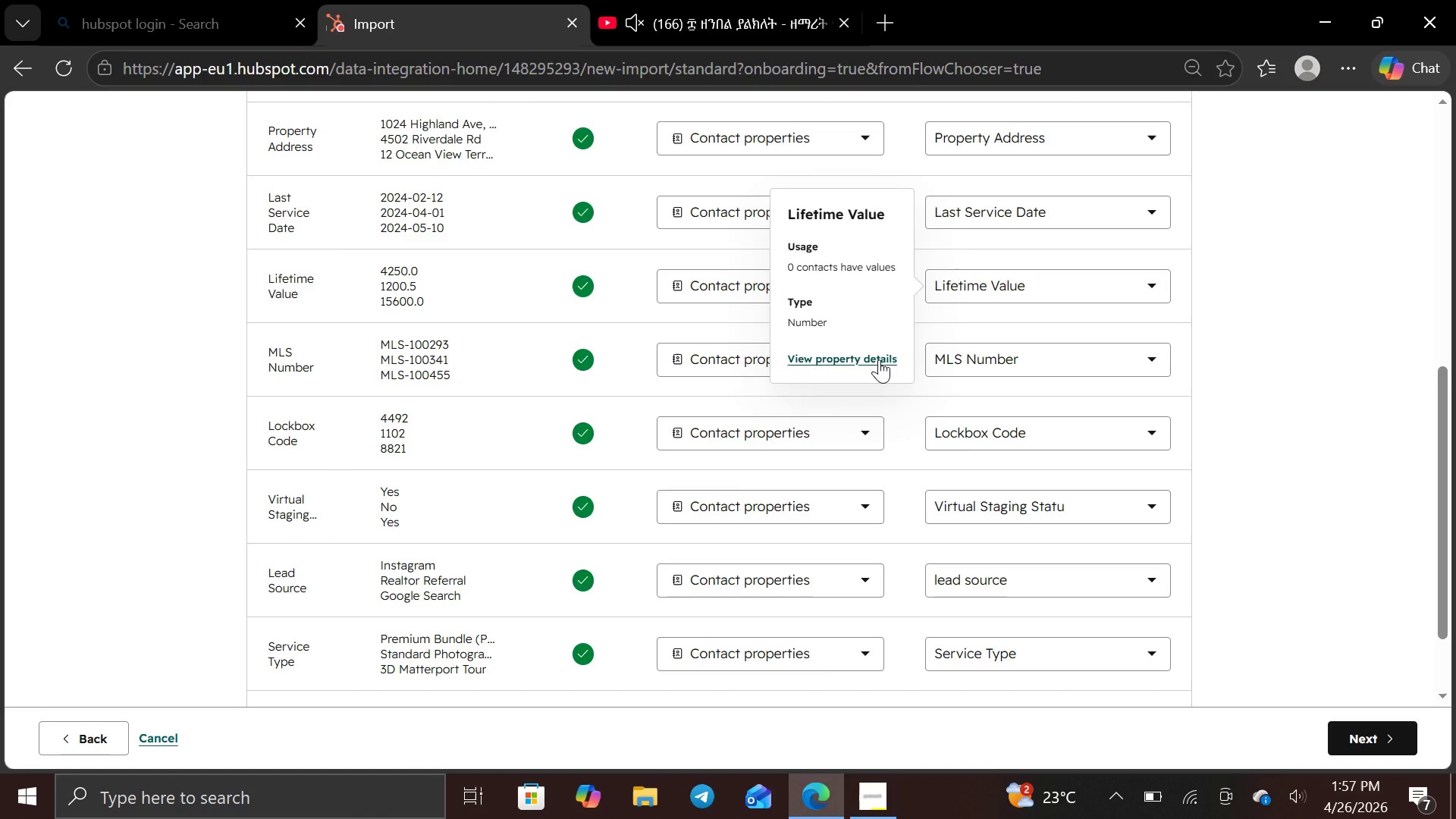 
left_click([879, 359])
 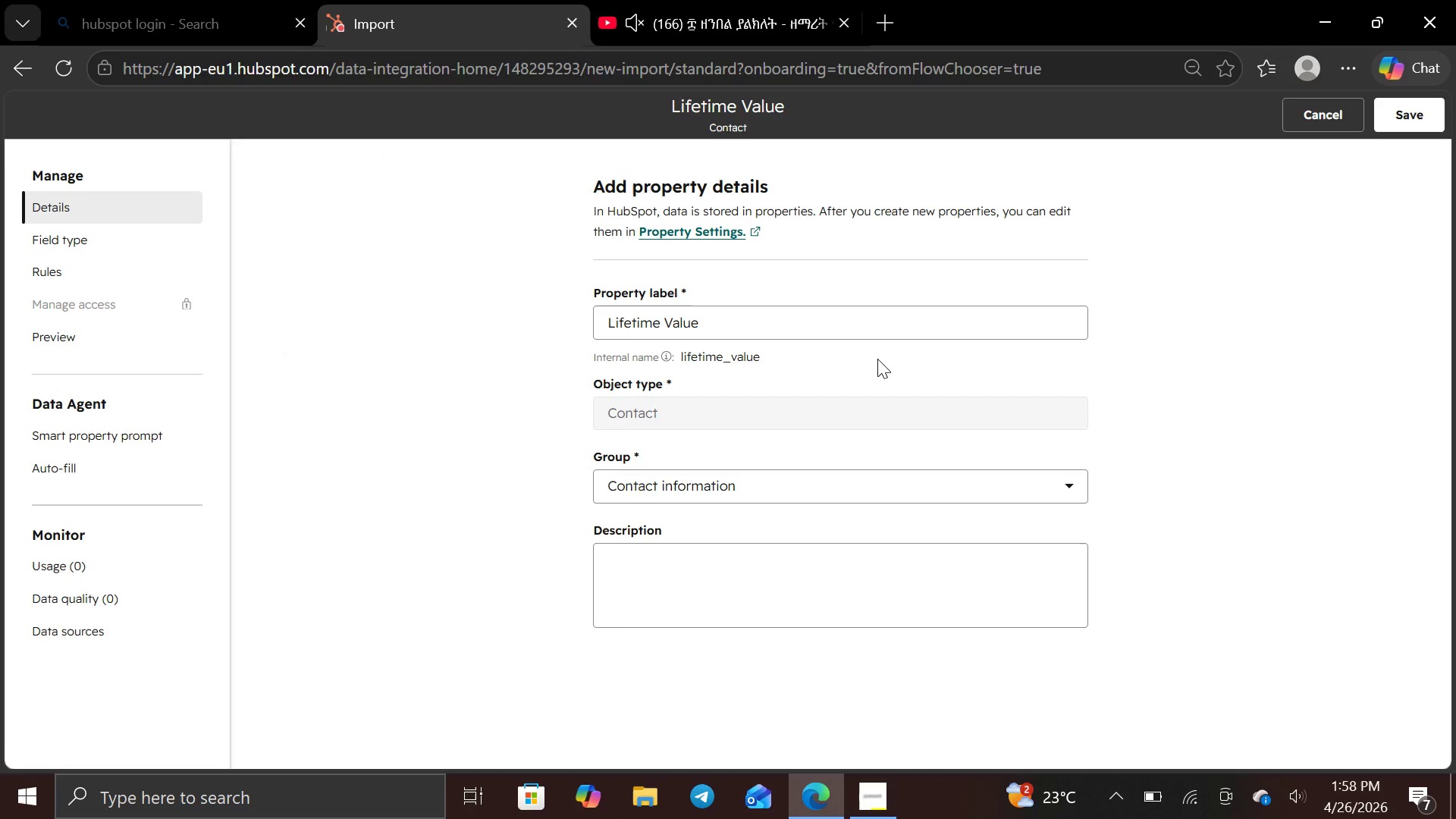 
left_click([833, 405])
 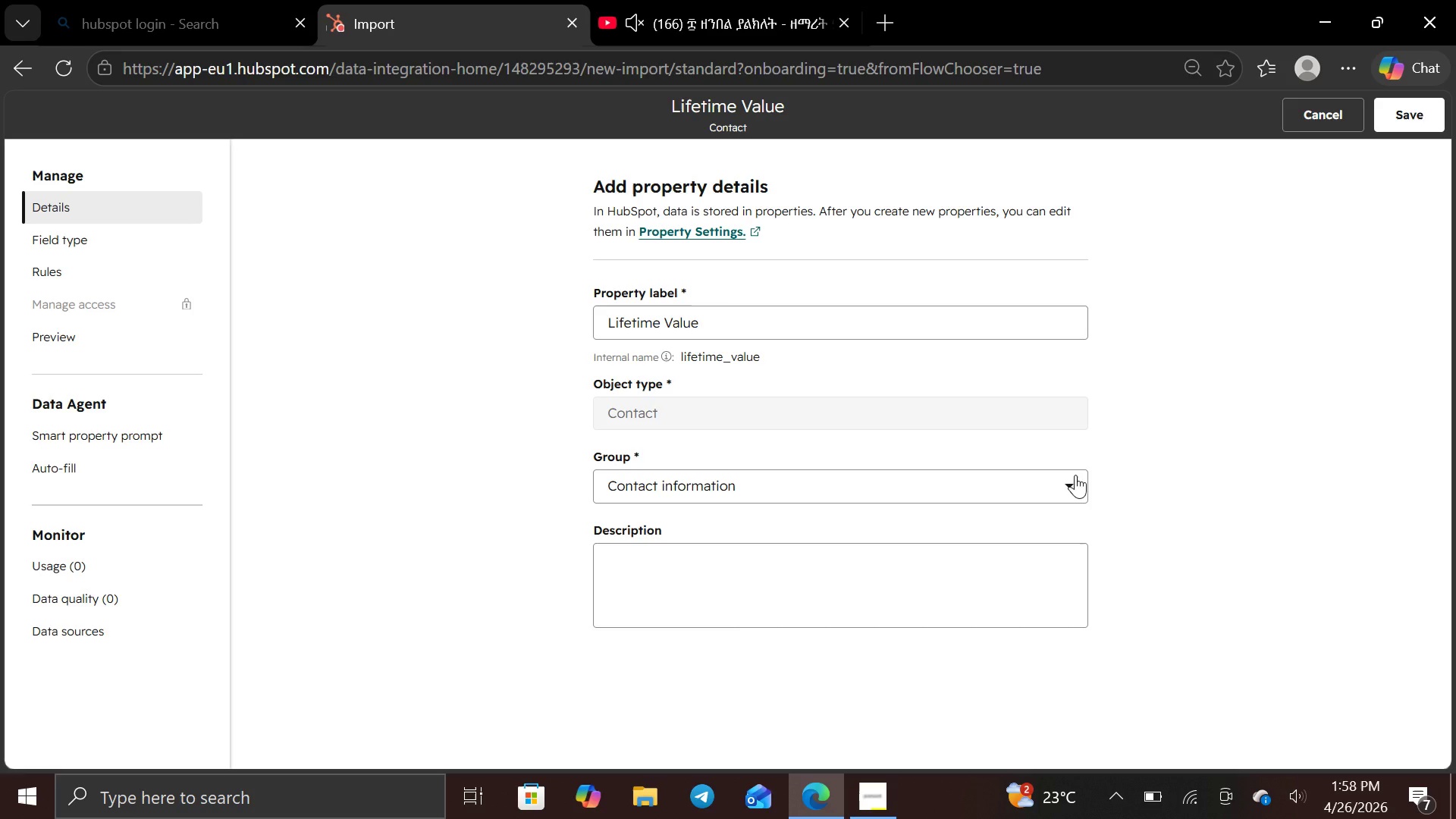 
left_click([1075, 475])
 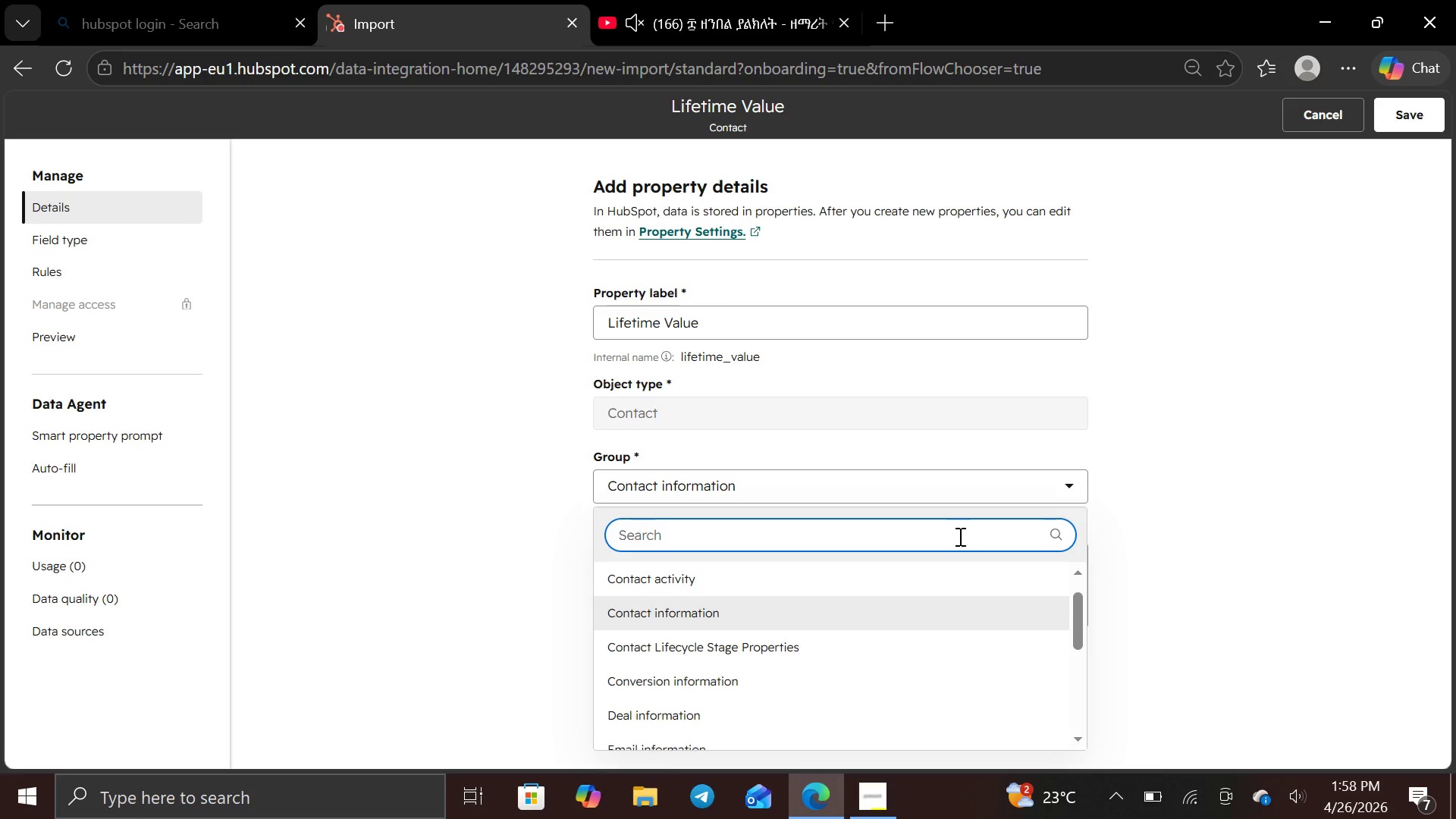 
key(P)
 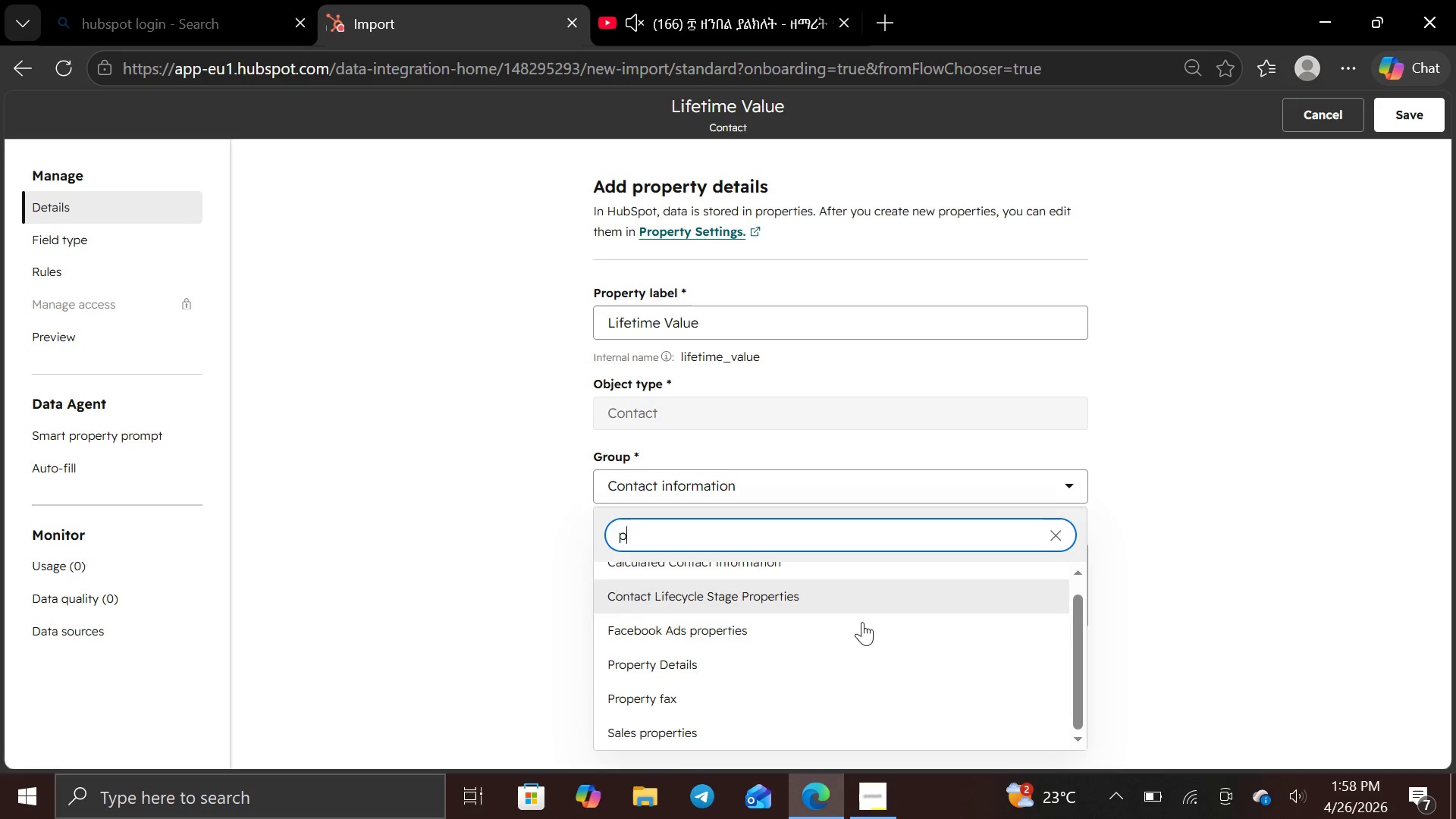 
left_click([839, 673])
 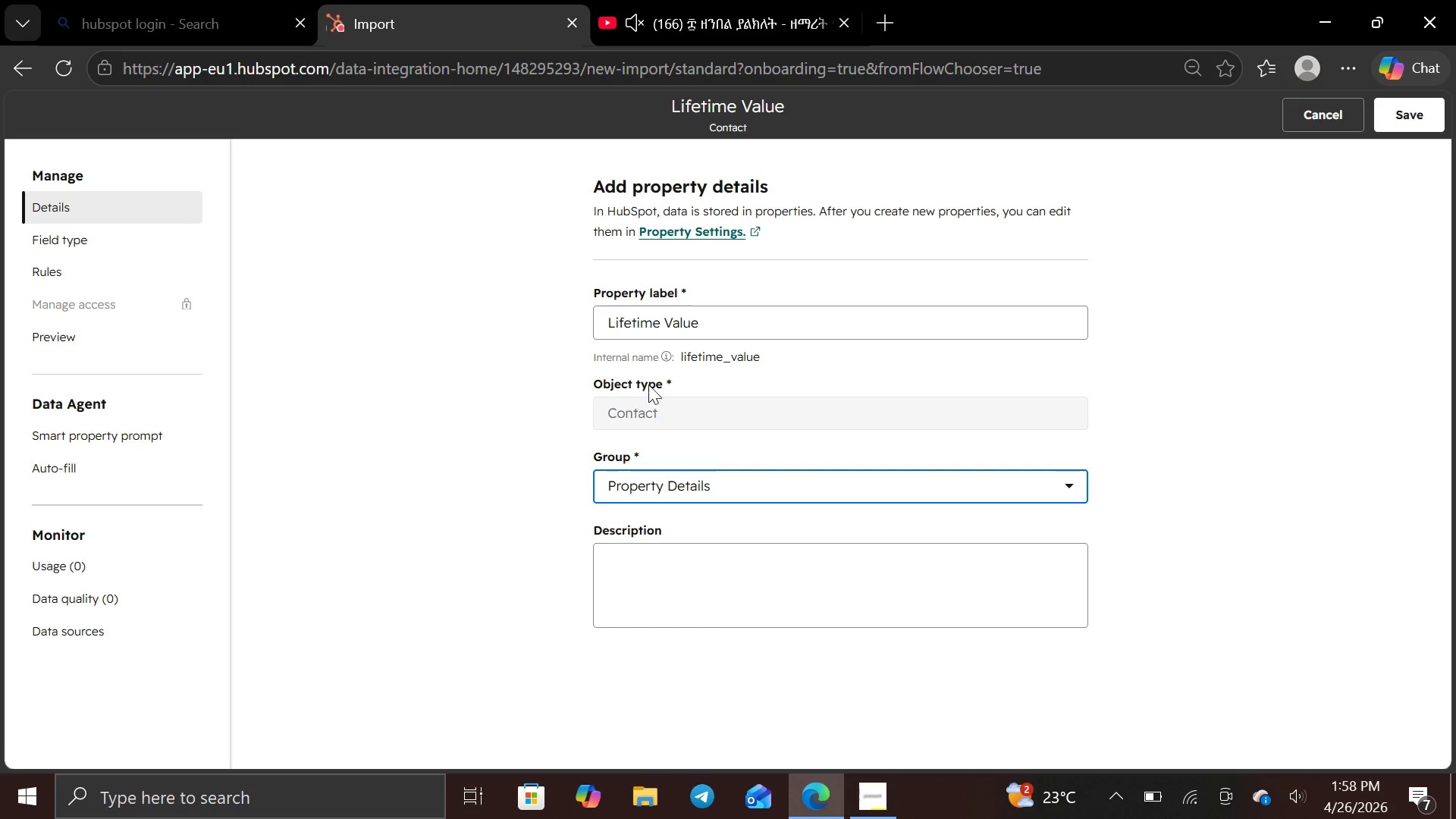 
left_click([651, 374])
 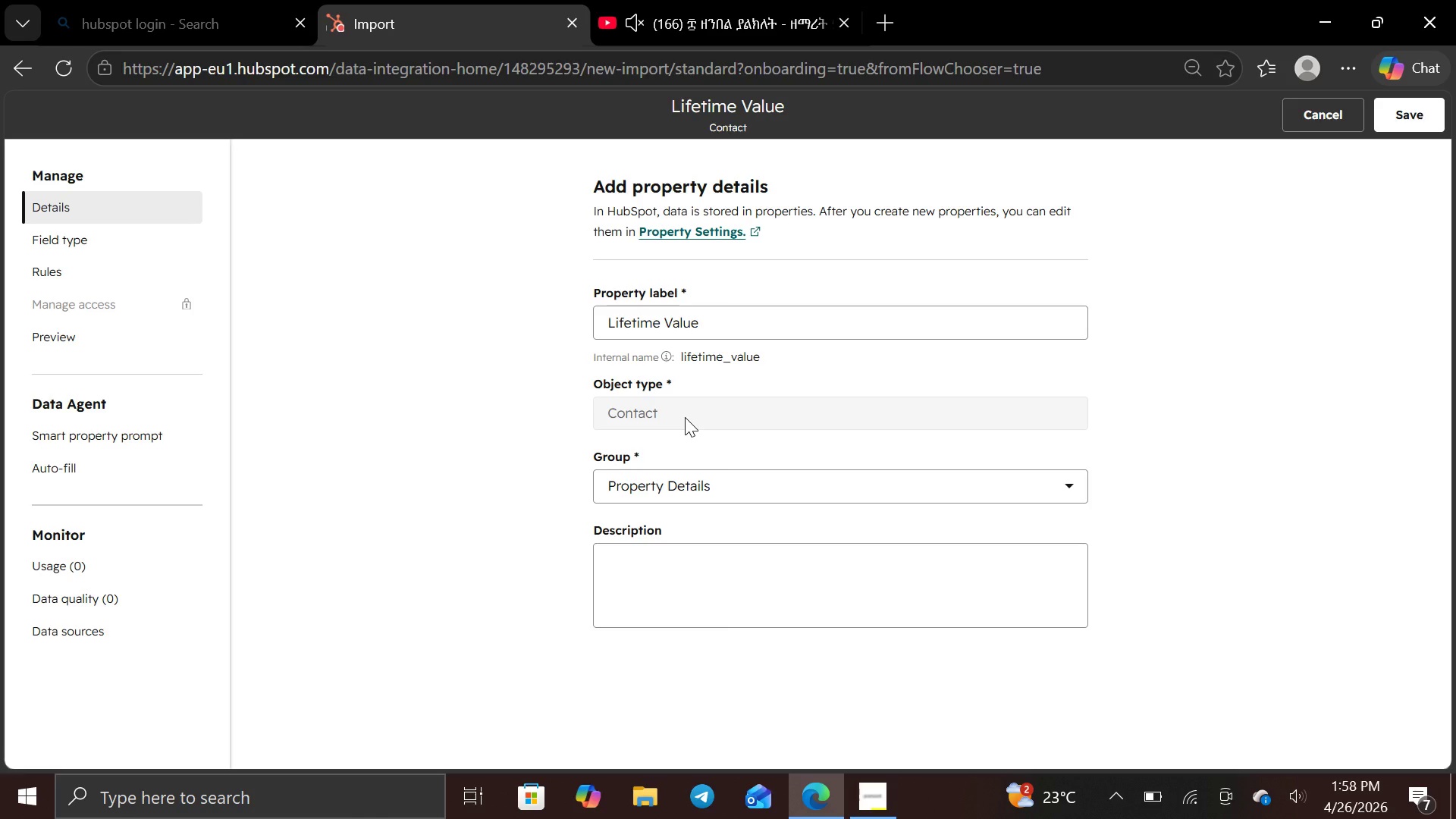 
double_click([685, 417])
 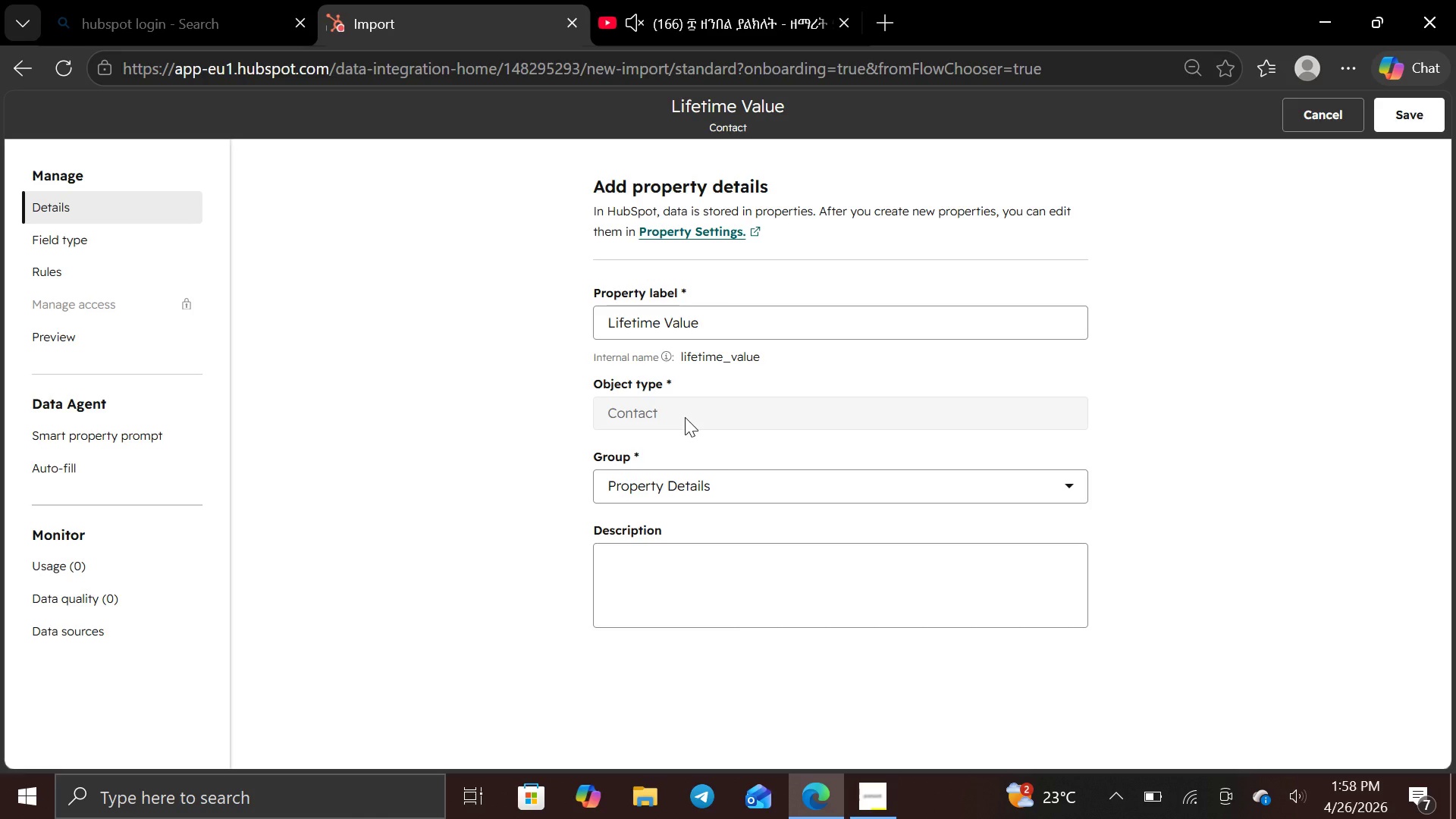 
triple_click([685, 417])
 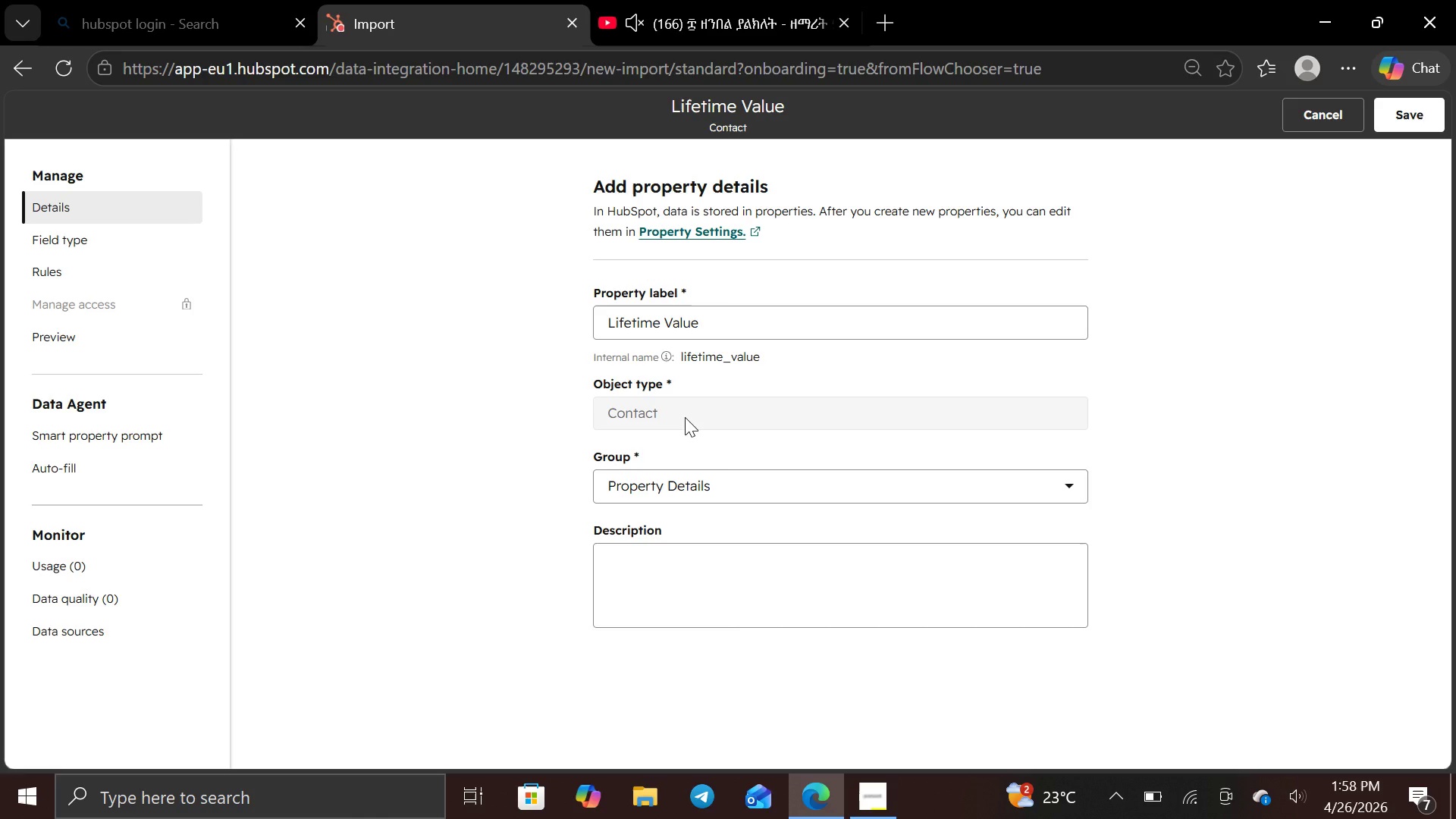 
triple_click([685, 417])
 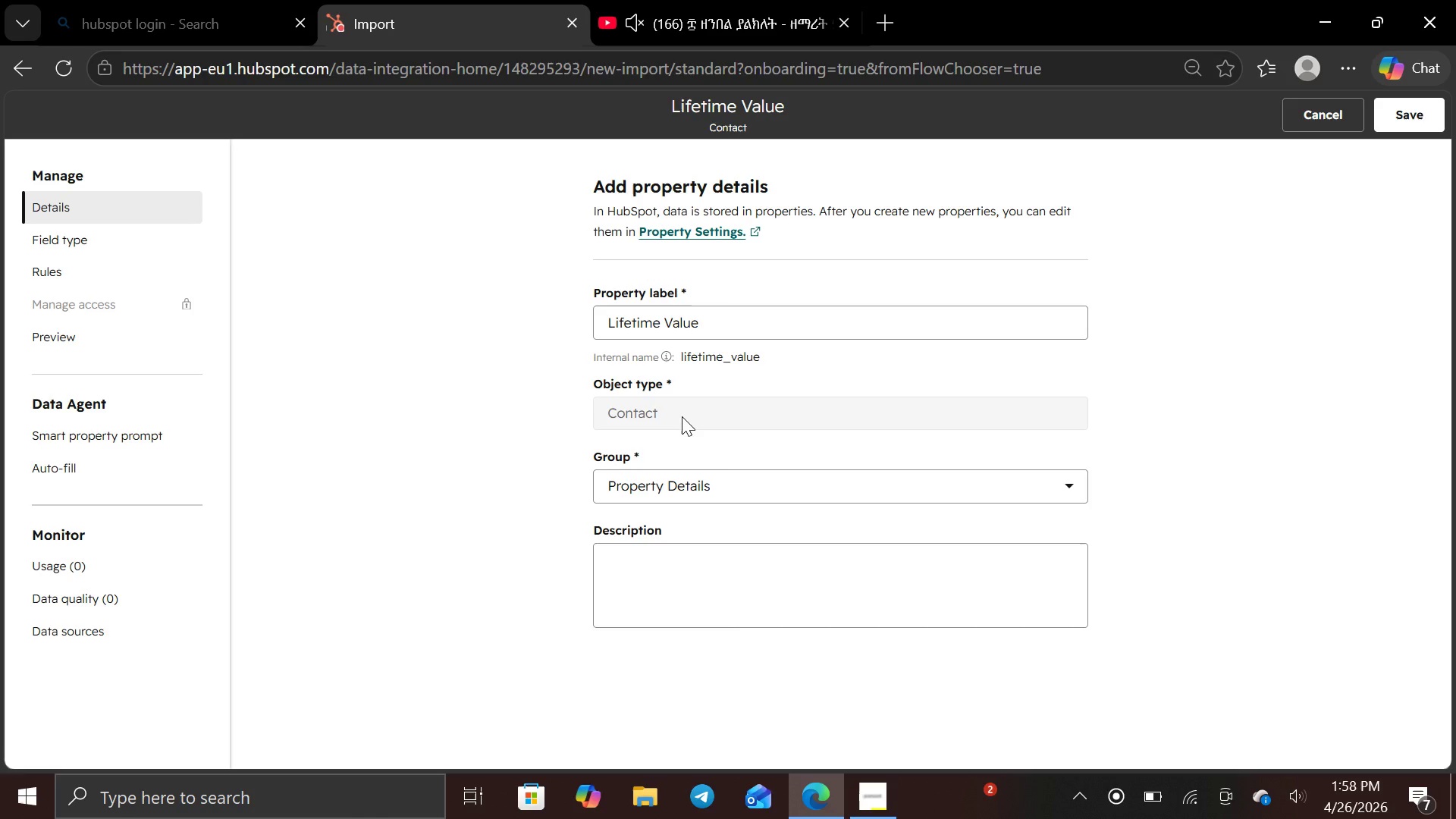 
wait(15.16)
 